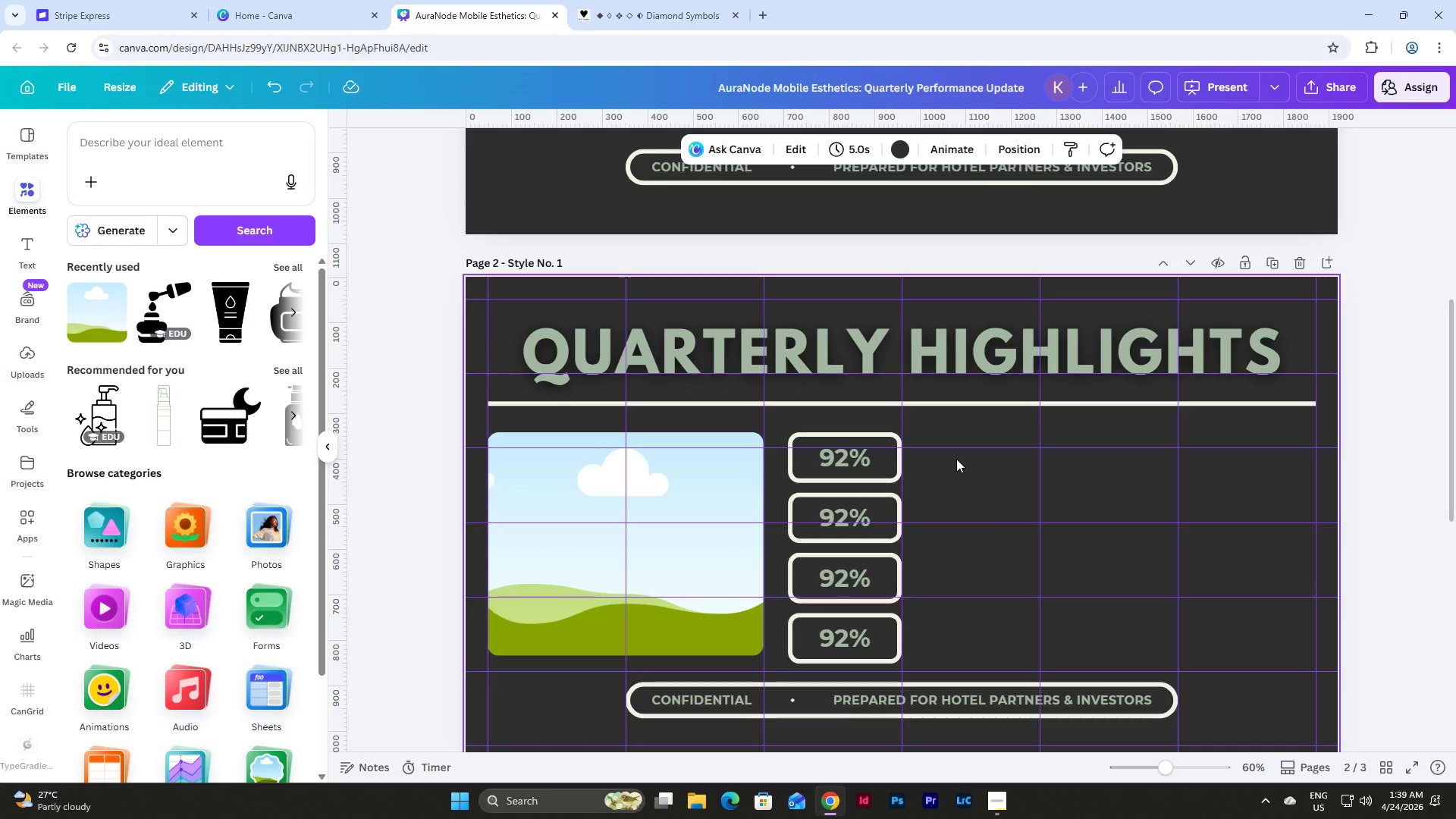 
left_click([861, 457])
 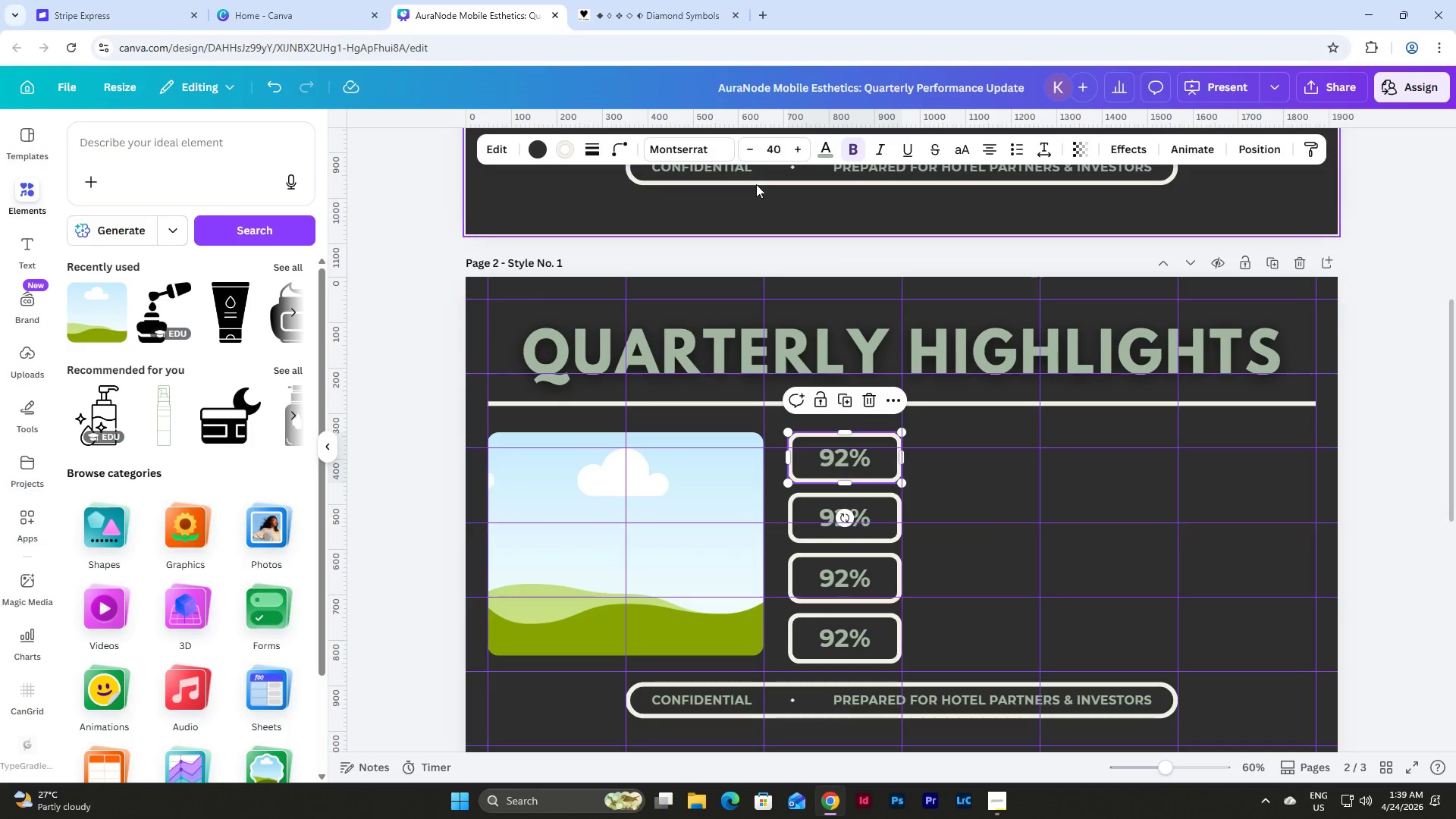 
left_click([750, 146])
 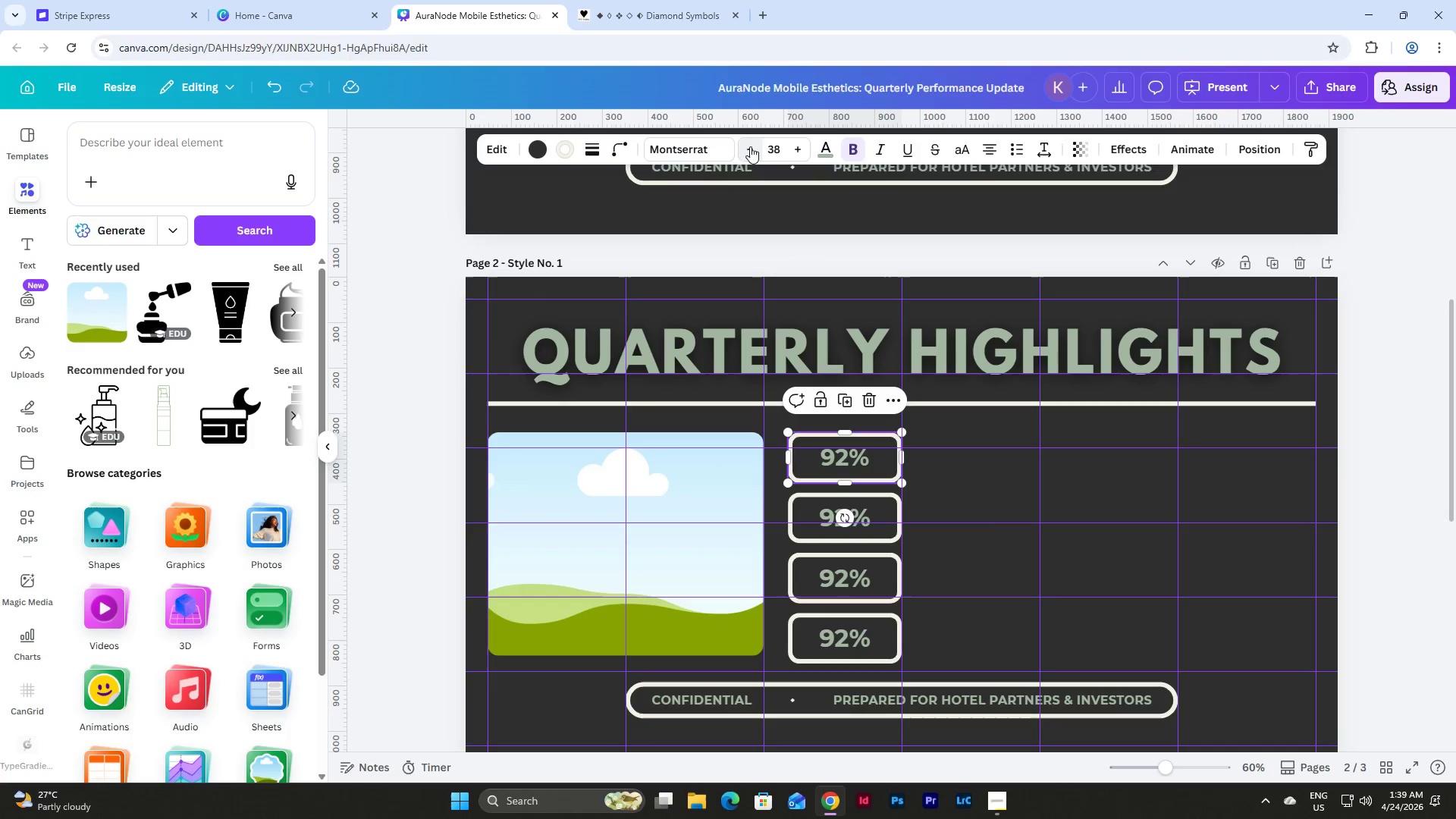 
double_click([750, 146])
 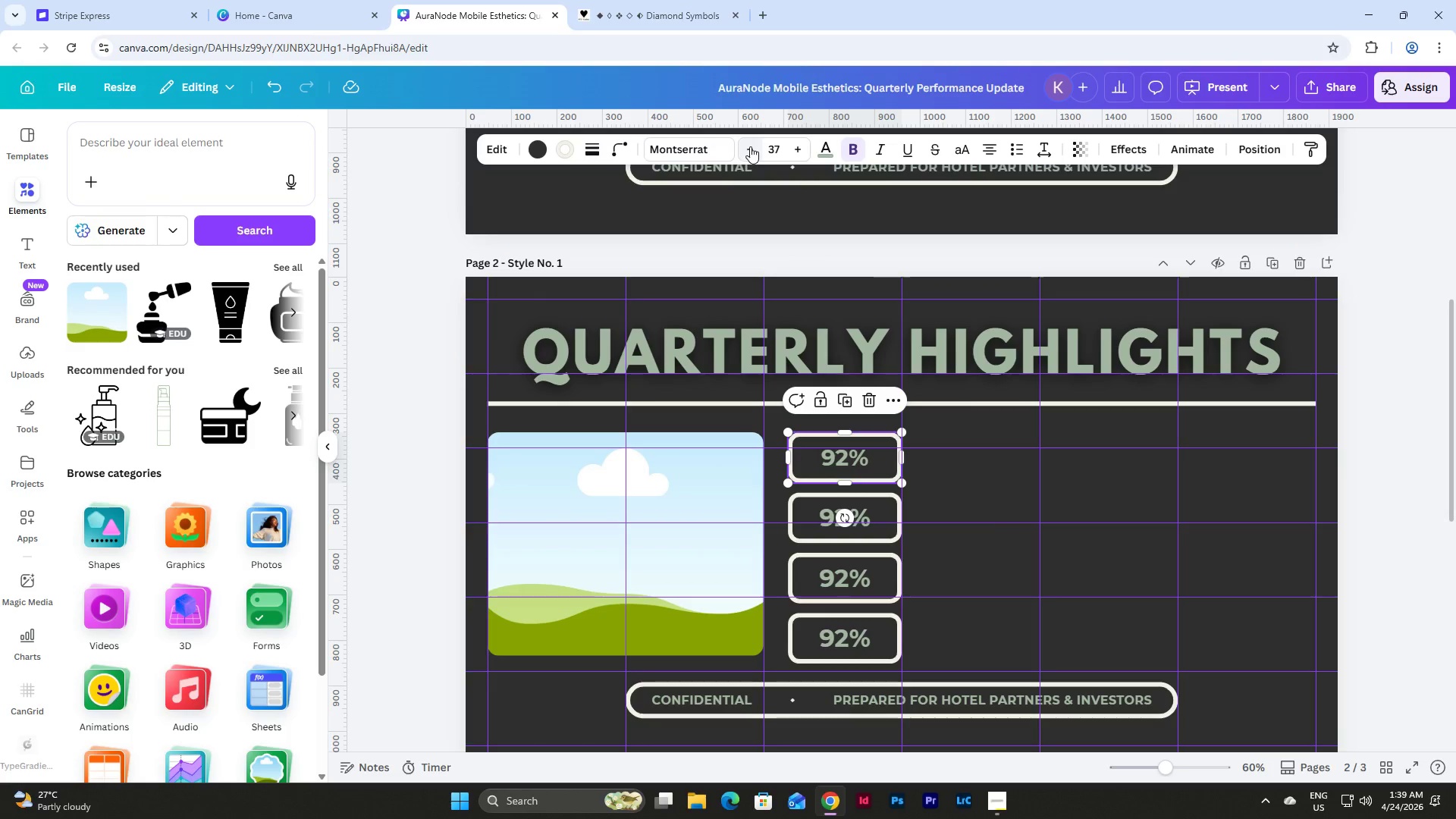 
left_click([750, 146])
 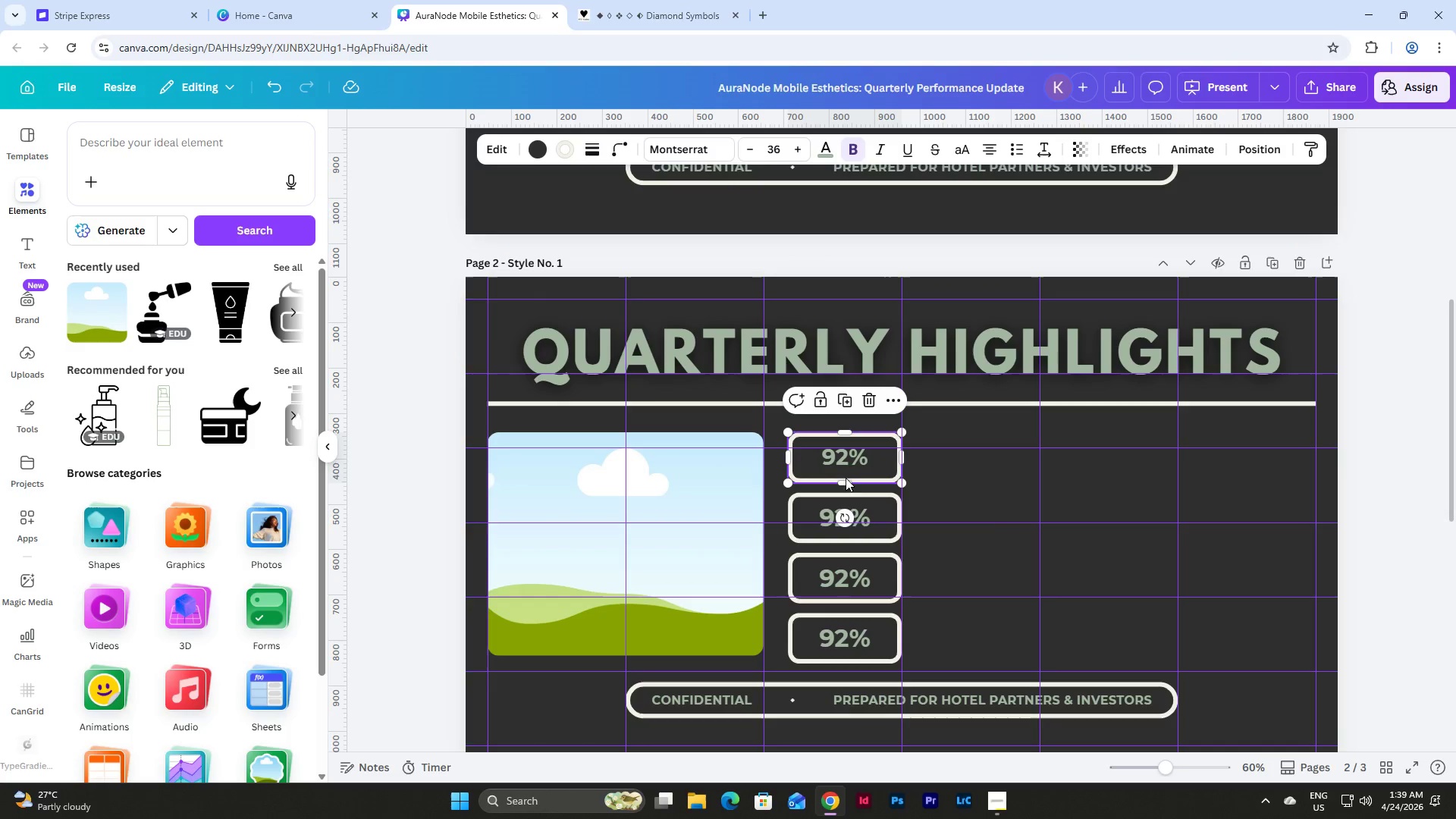 
left_click_drag(start_coordinate=[846, 482], to_coordinate=[847, 452])
 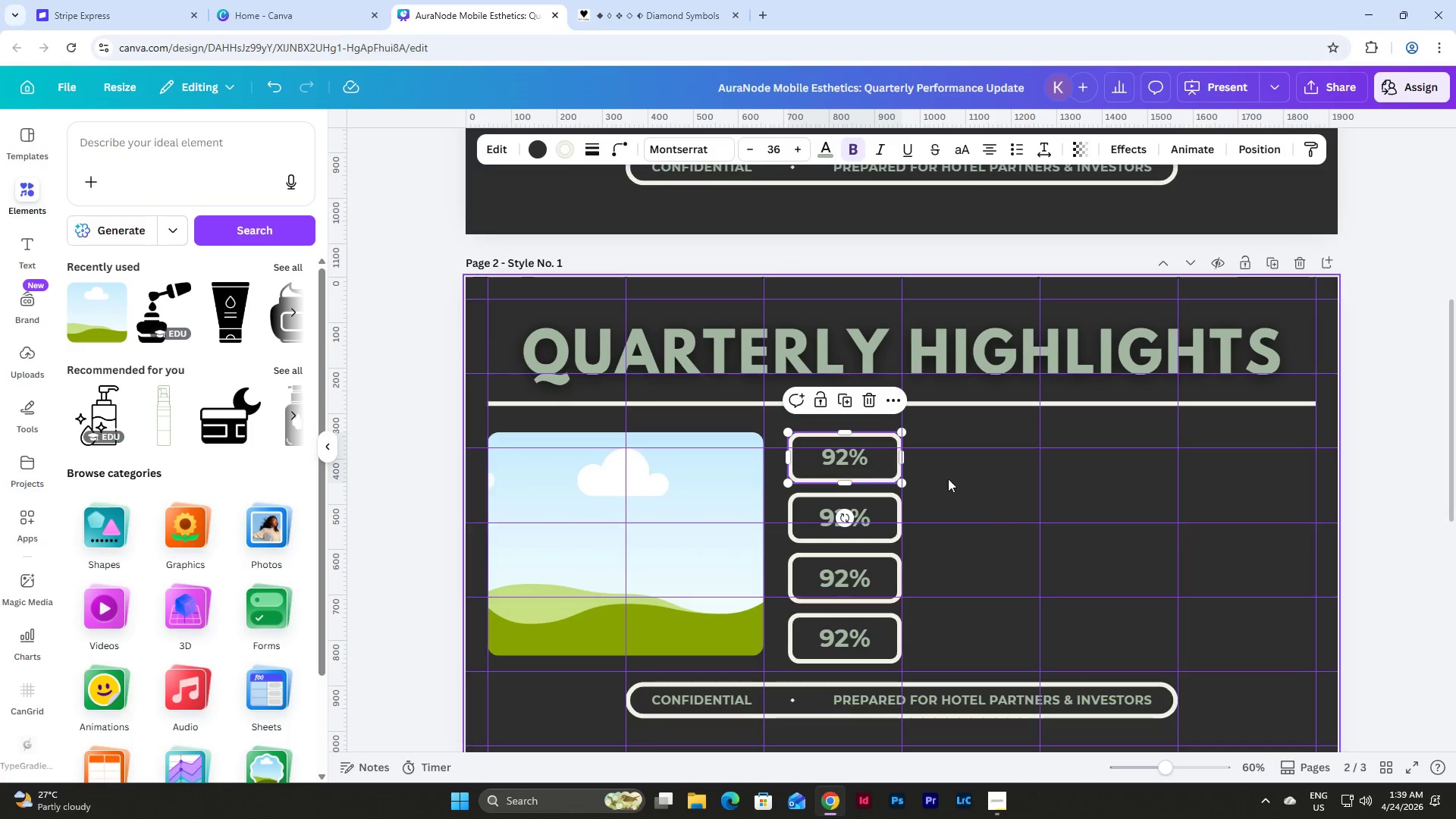 
left_click([954, 476])
 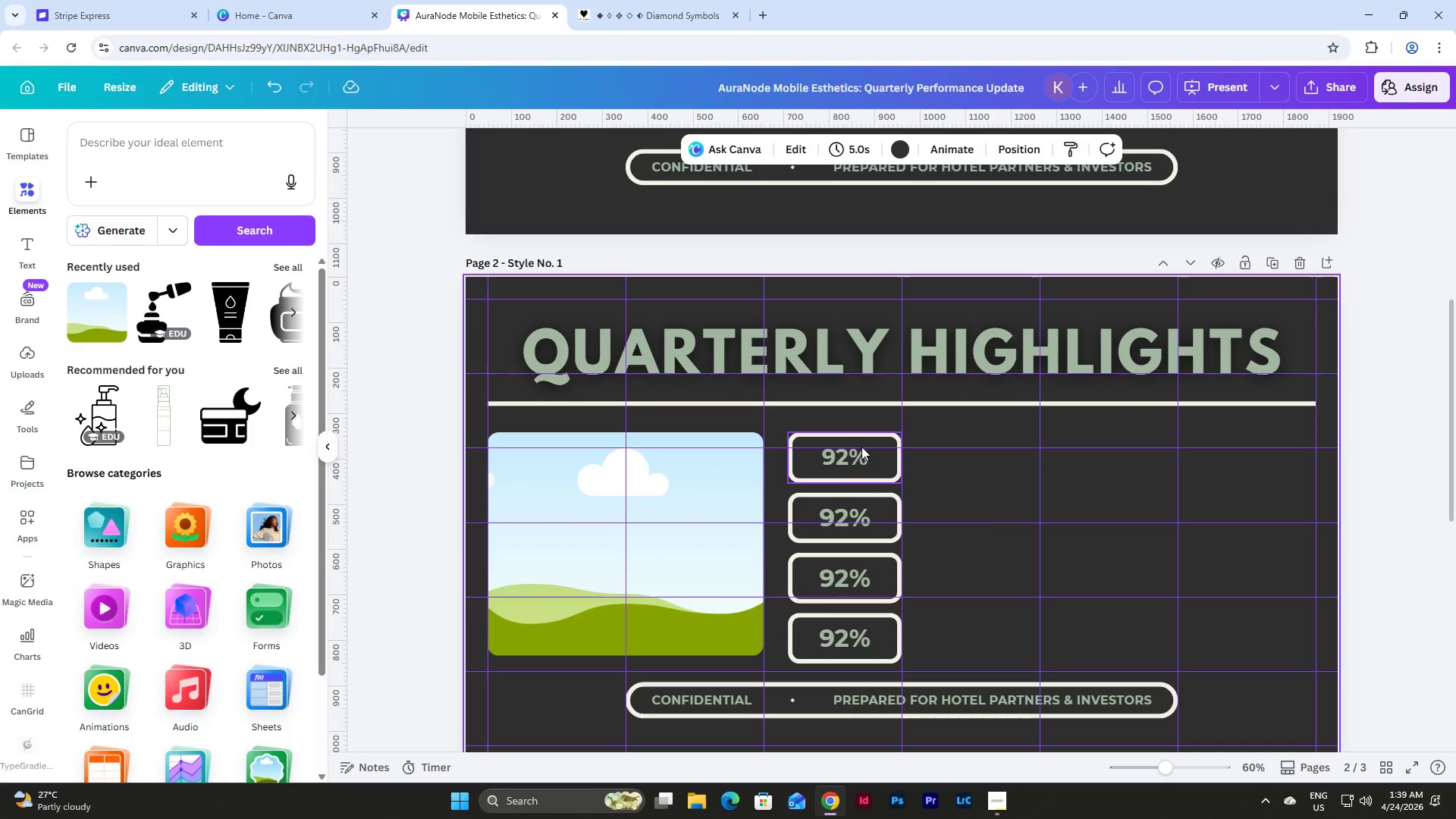 
left_click_drag(start_coordinate=[852, 447], to_coordinate=[1000, 449])
 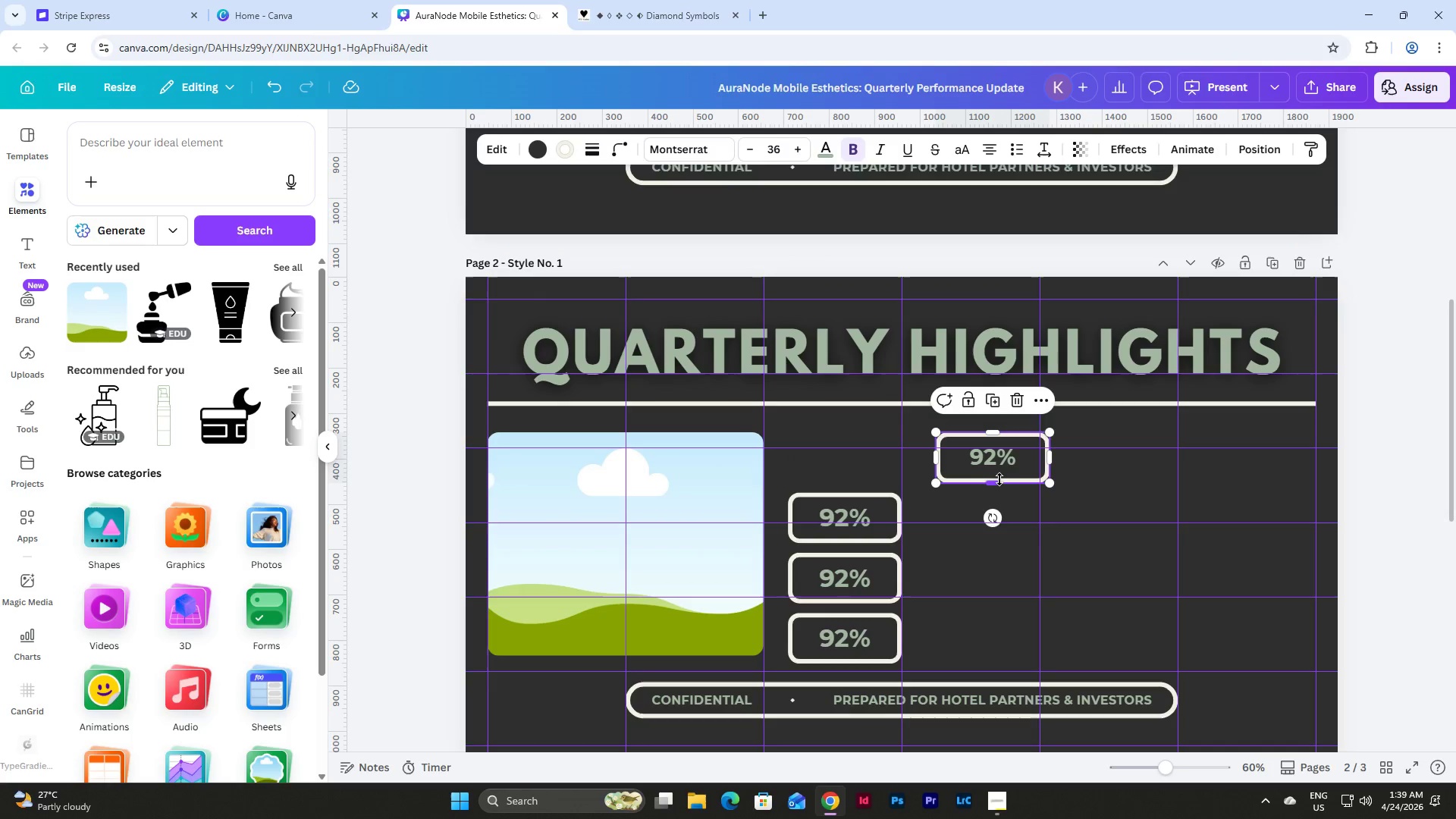 
left_click_drag(start_coordinate=[999, 479], to_coordinate=[994, 441])
 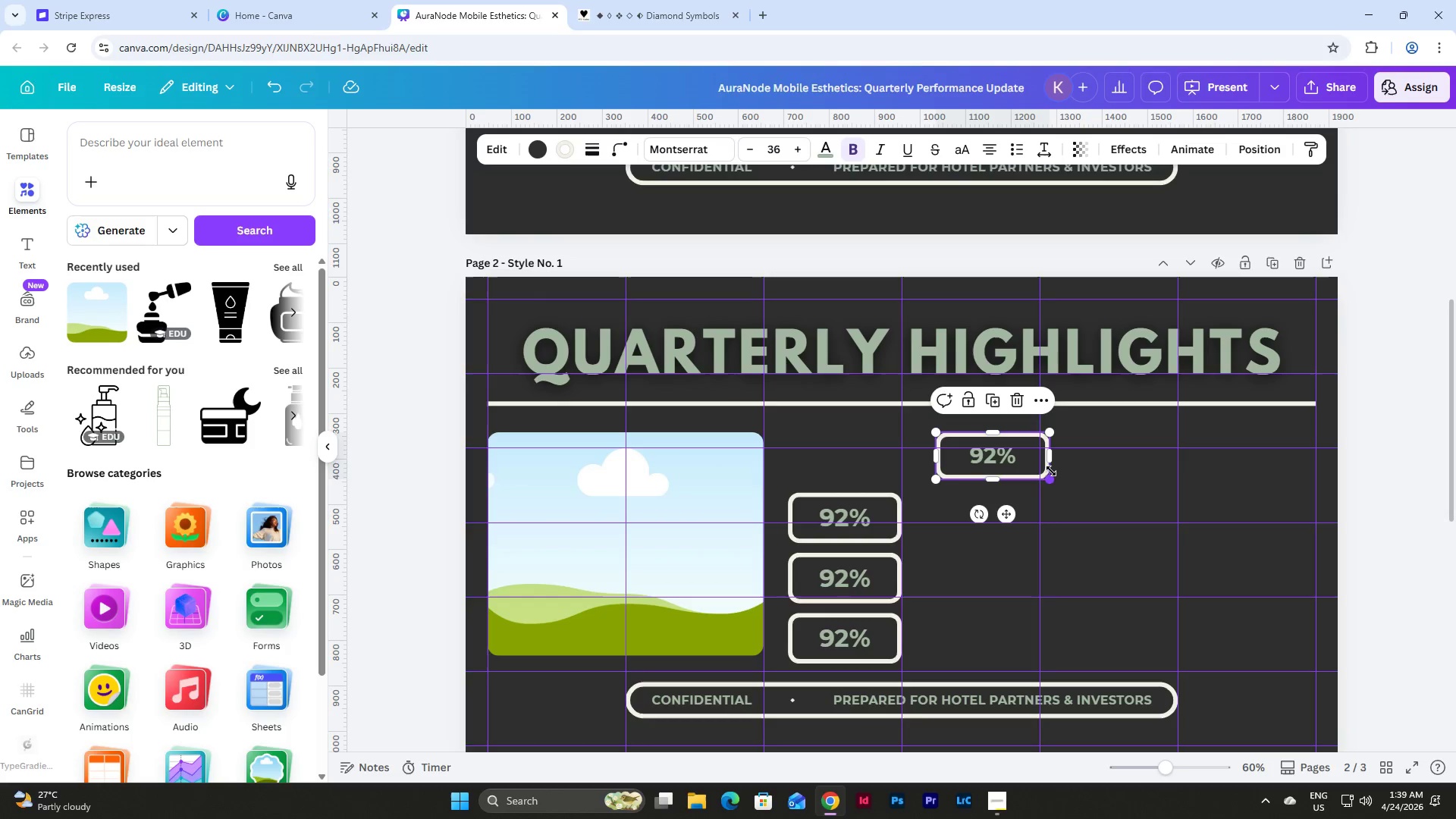 
left_click_drag(start_coordinate=[1051, 461], to_coordinate=[1043, 461])
 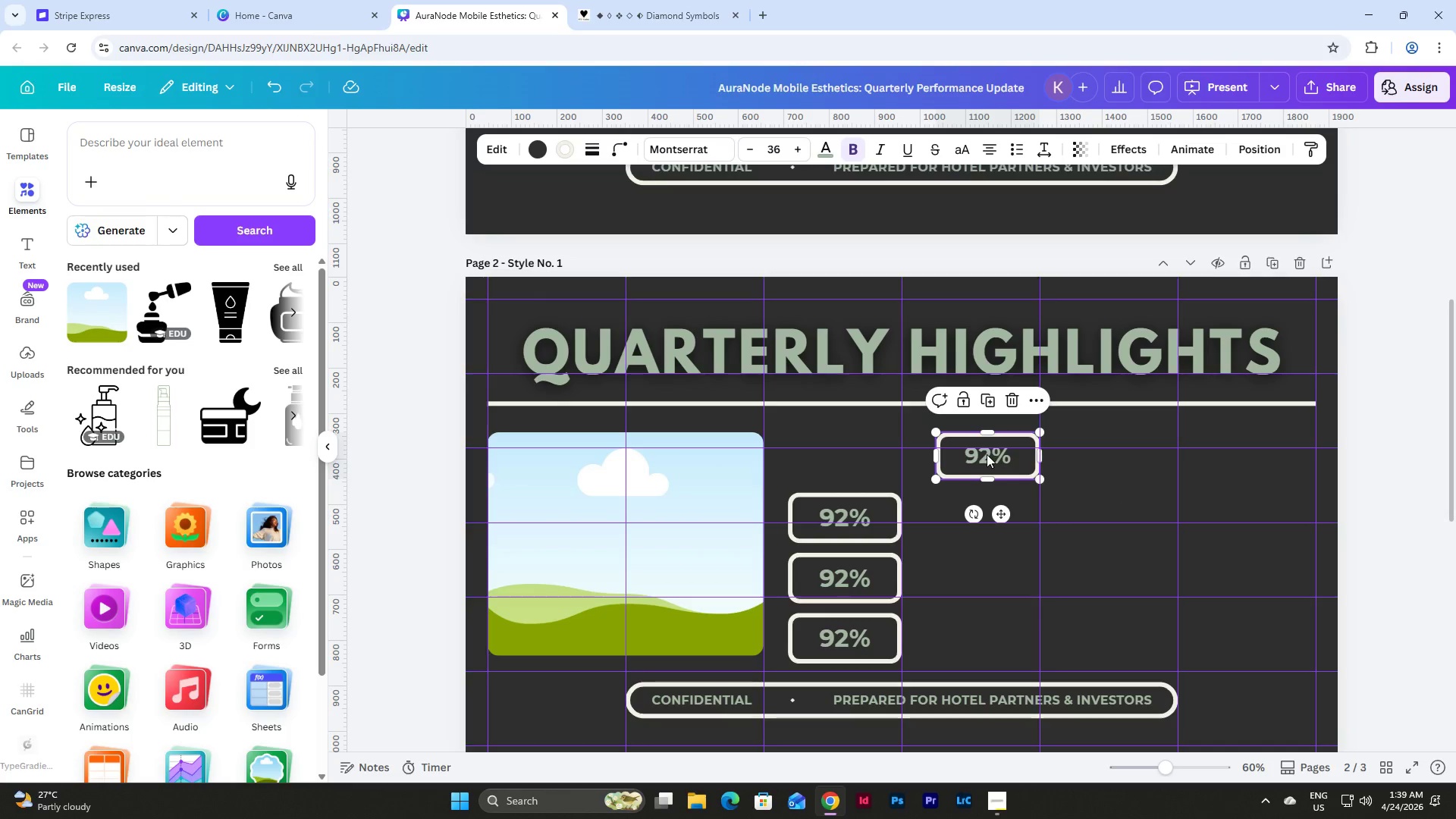 
left_click_drag(start_coordinate=[987, 454], to_coordinate=[844, 454])
 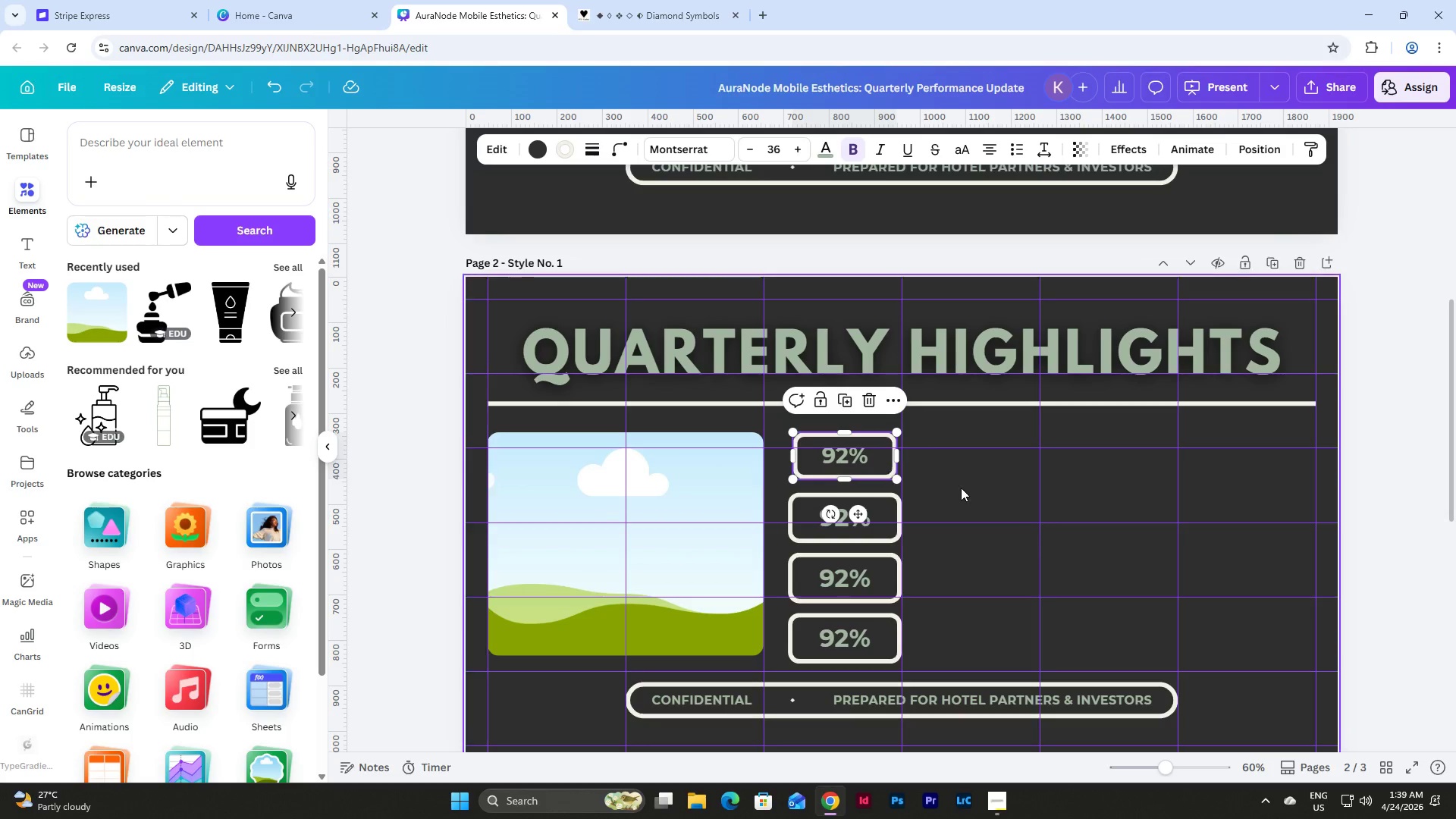 
left_click([961, 488])
 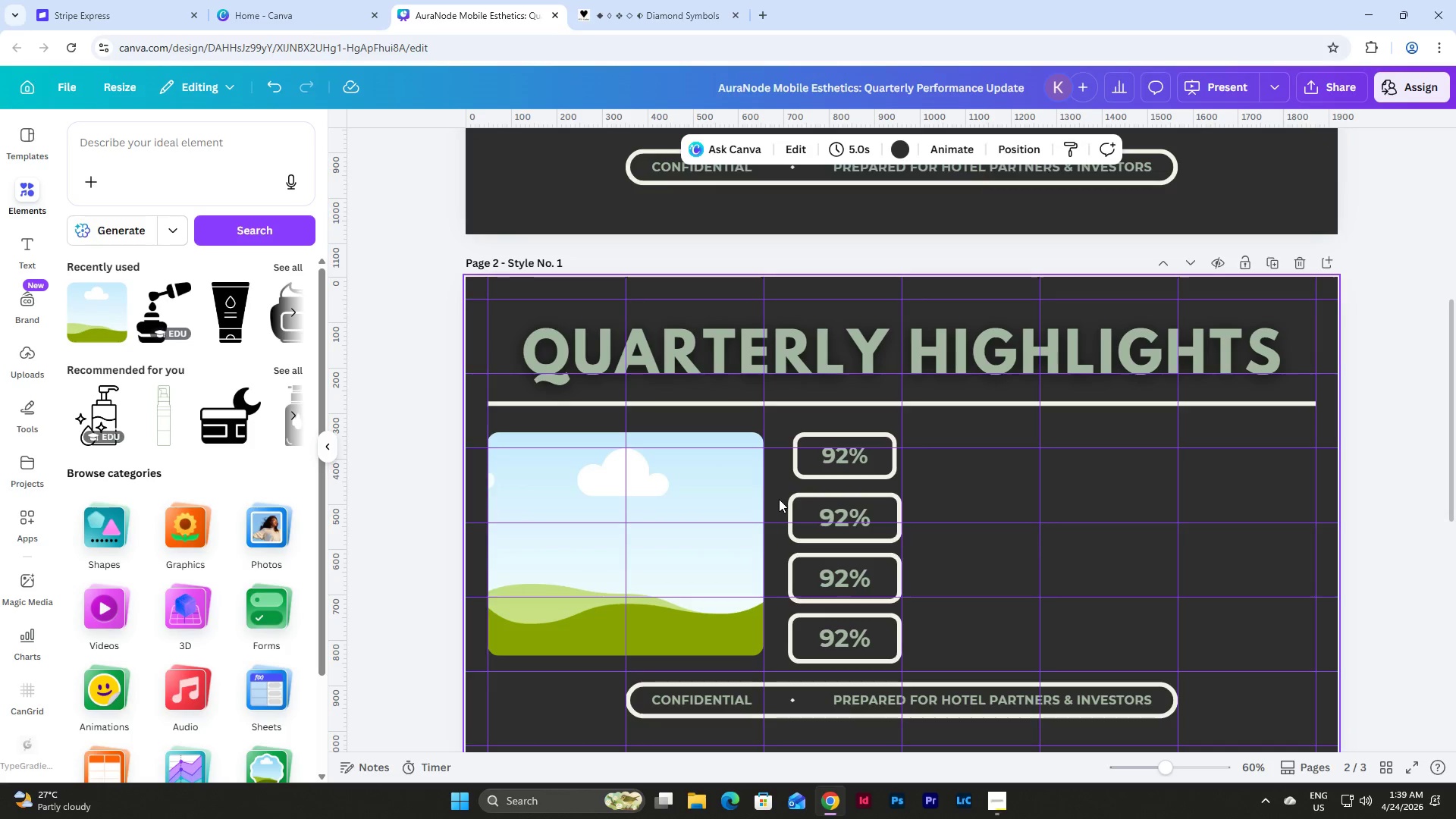 
left_click_drag(start_coordinate=[779, 499], to_coordinate=[905, 657])
 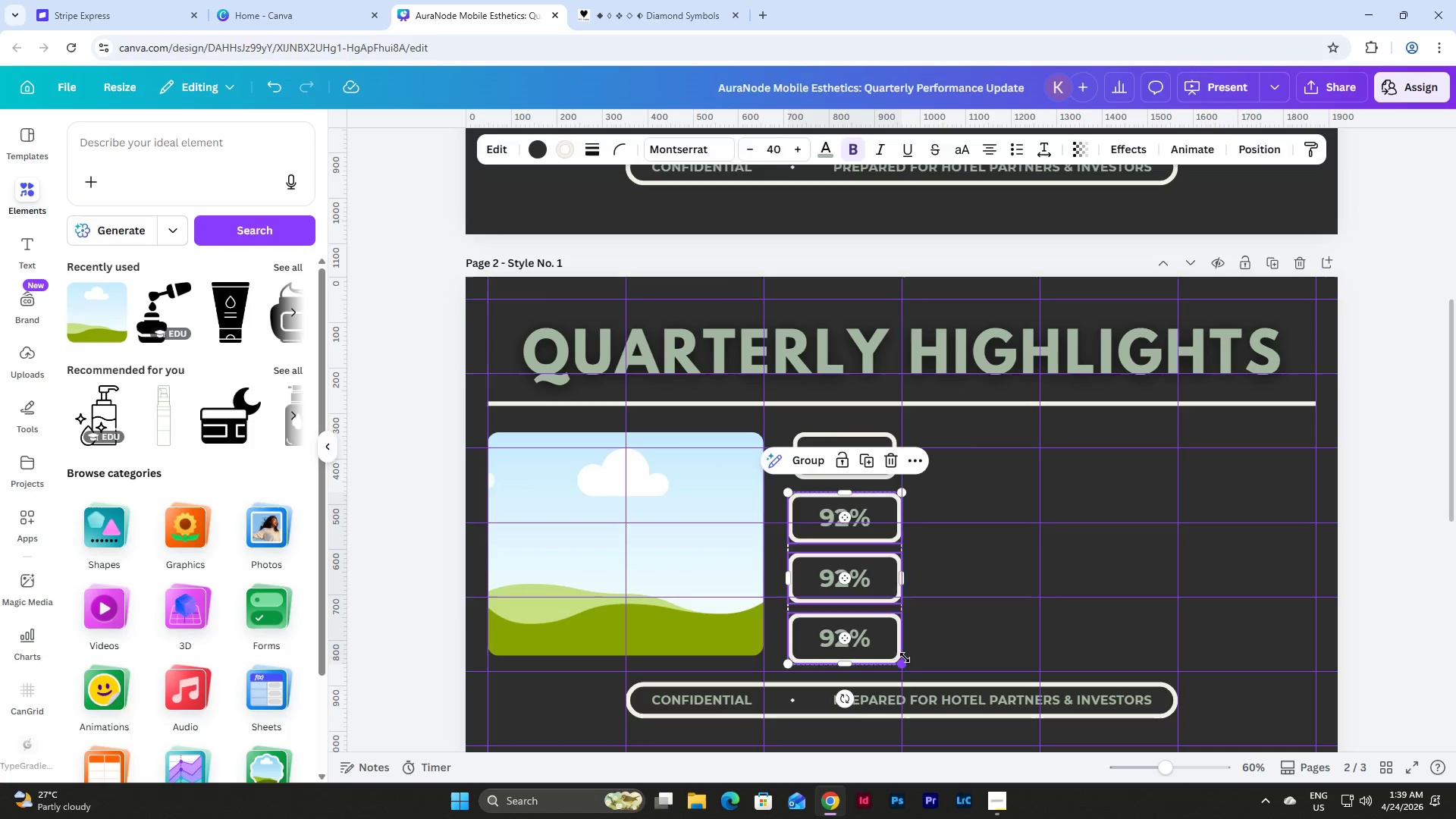 
key(Backspace)
 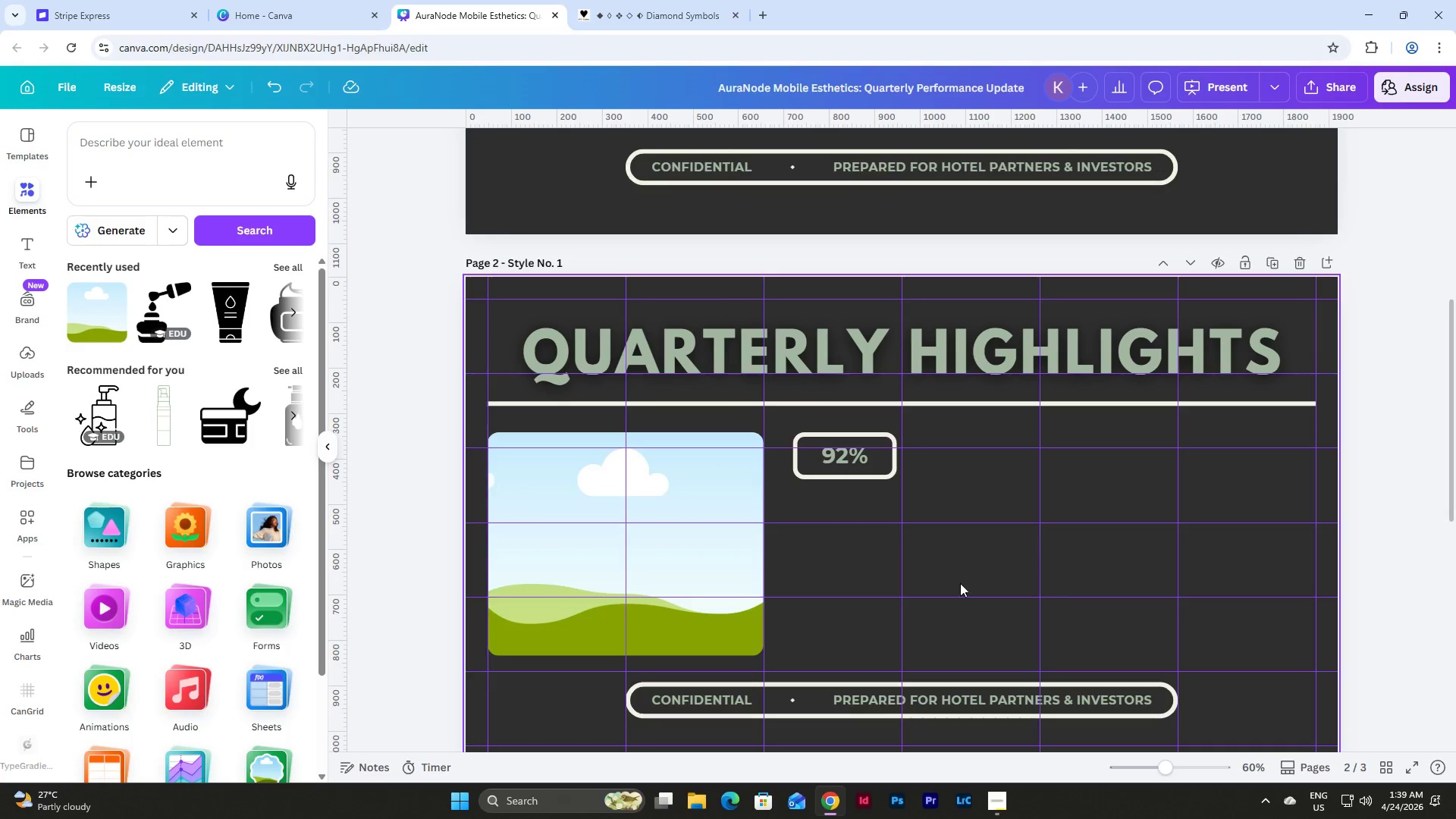 
left_click([977, 548])
 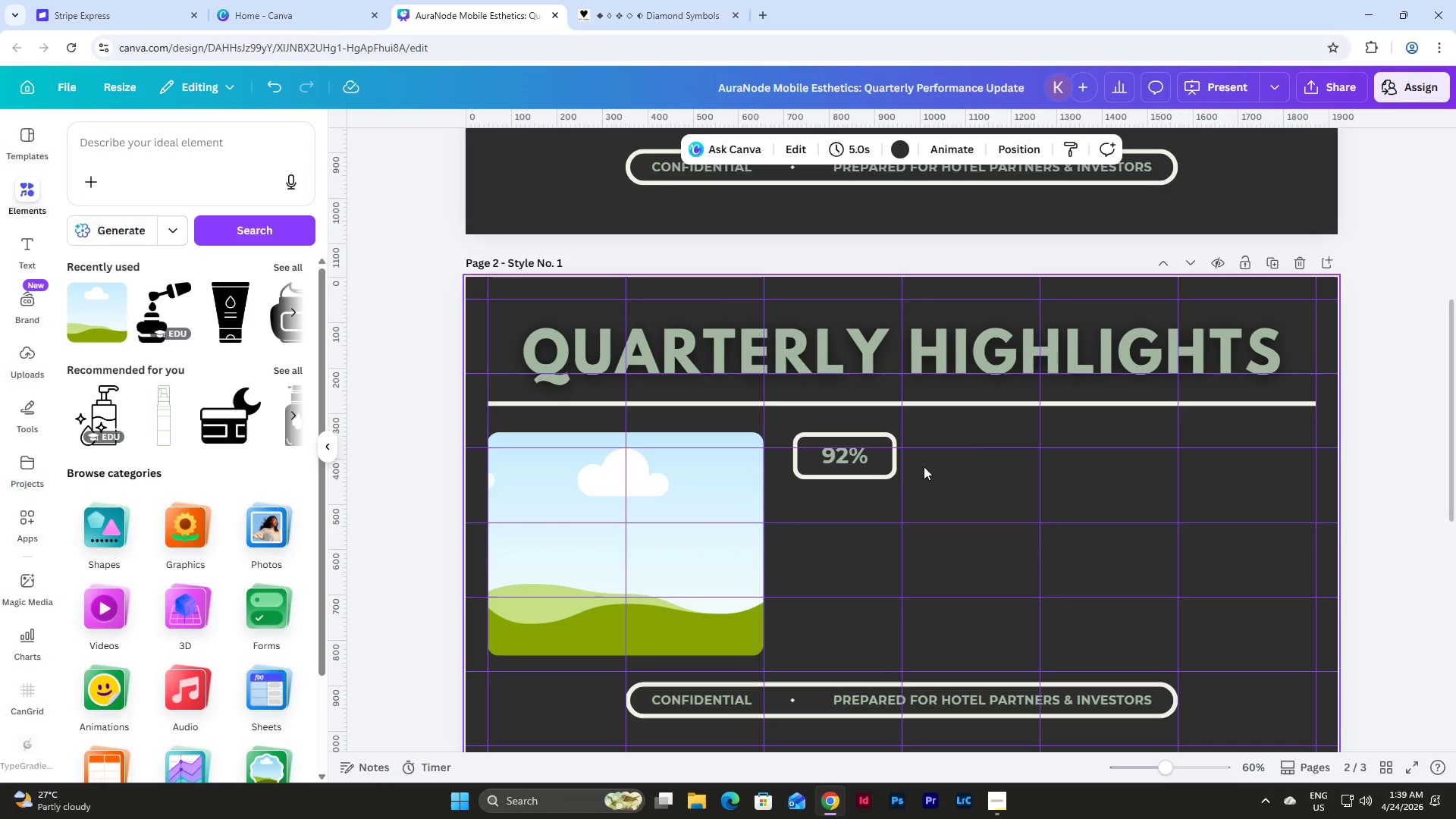 
left_click_drag(start_coordinate=[925, 496], to_coordinate=[783, 426])
 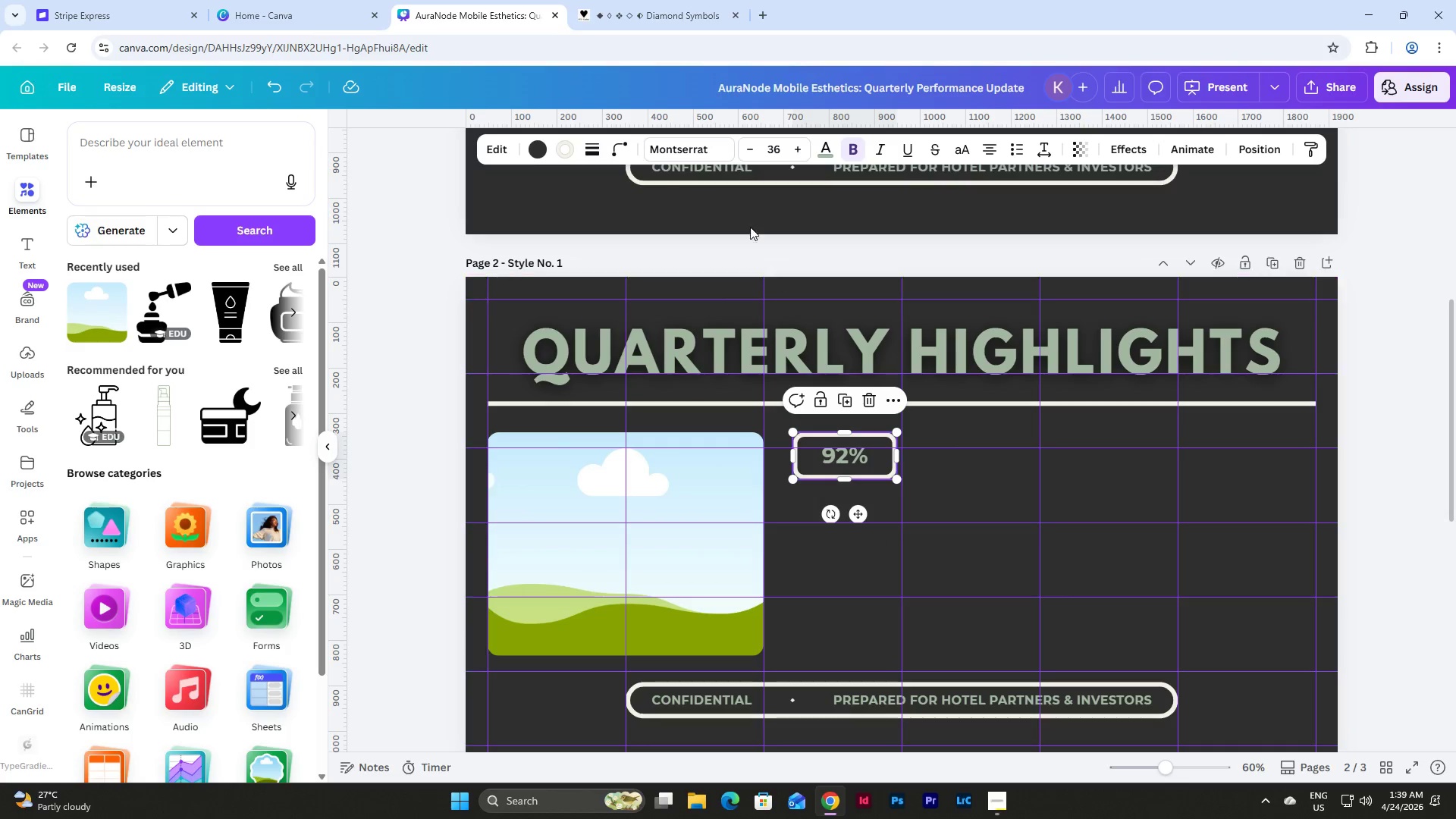 
left_click([614, 147])
 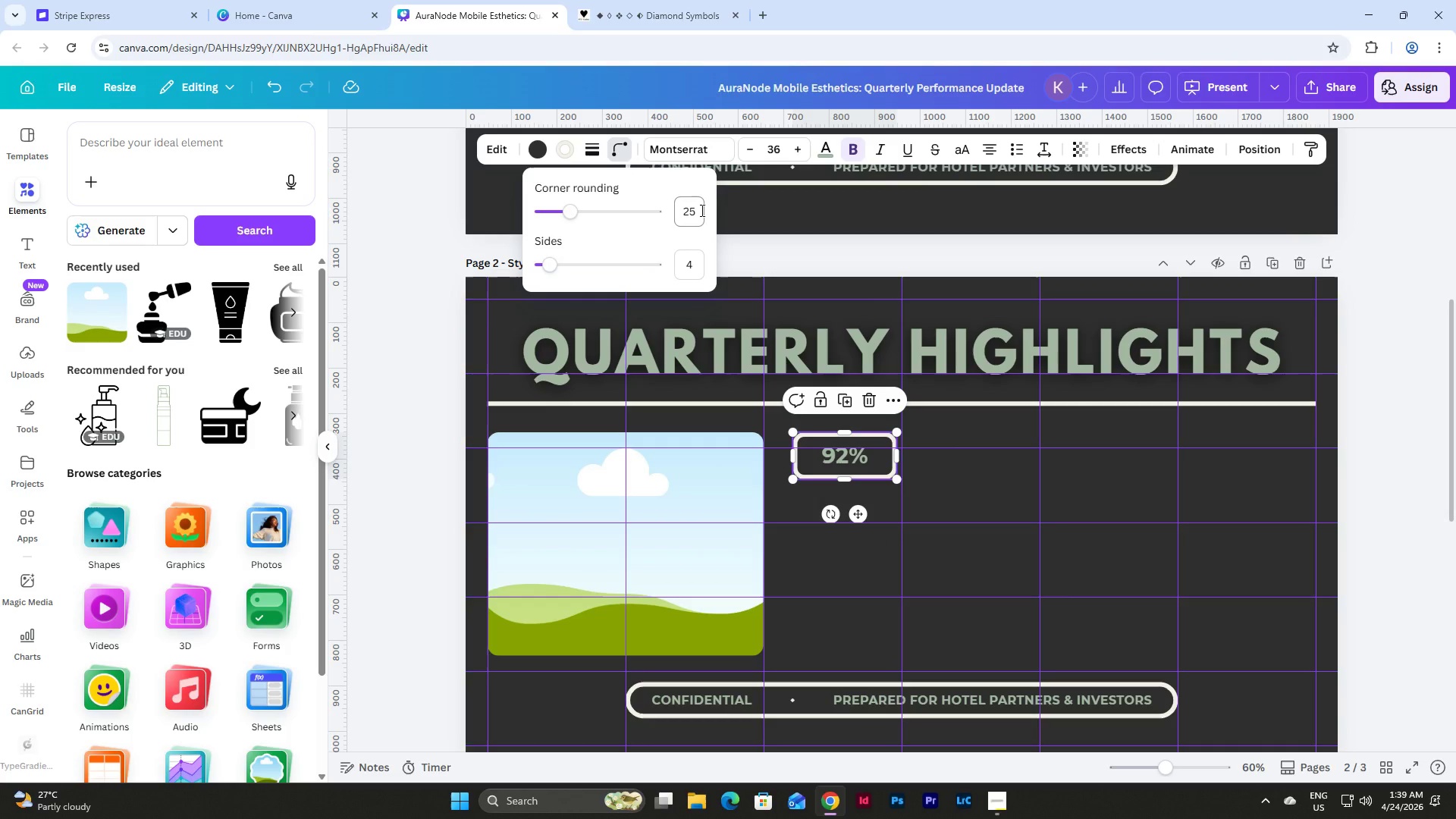 
left_click_drag(start_coordinate=[701, 210], to_coordinate=[666, 210])
 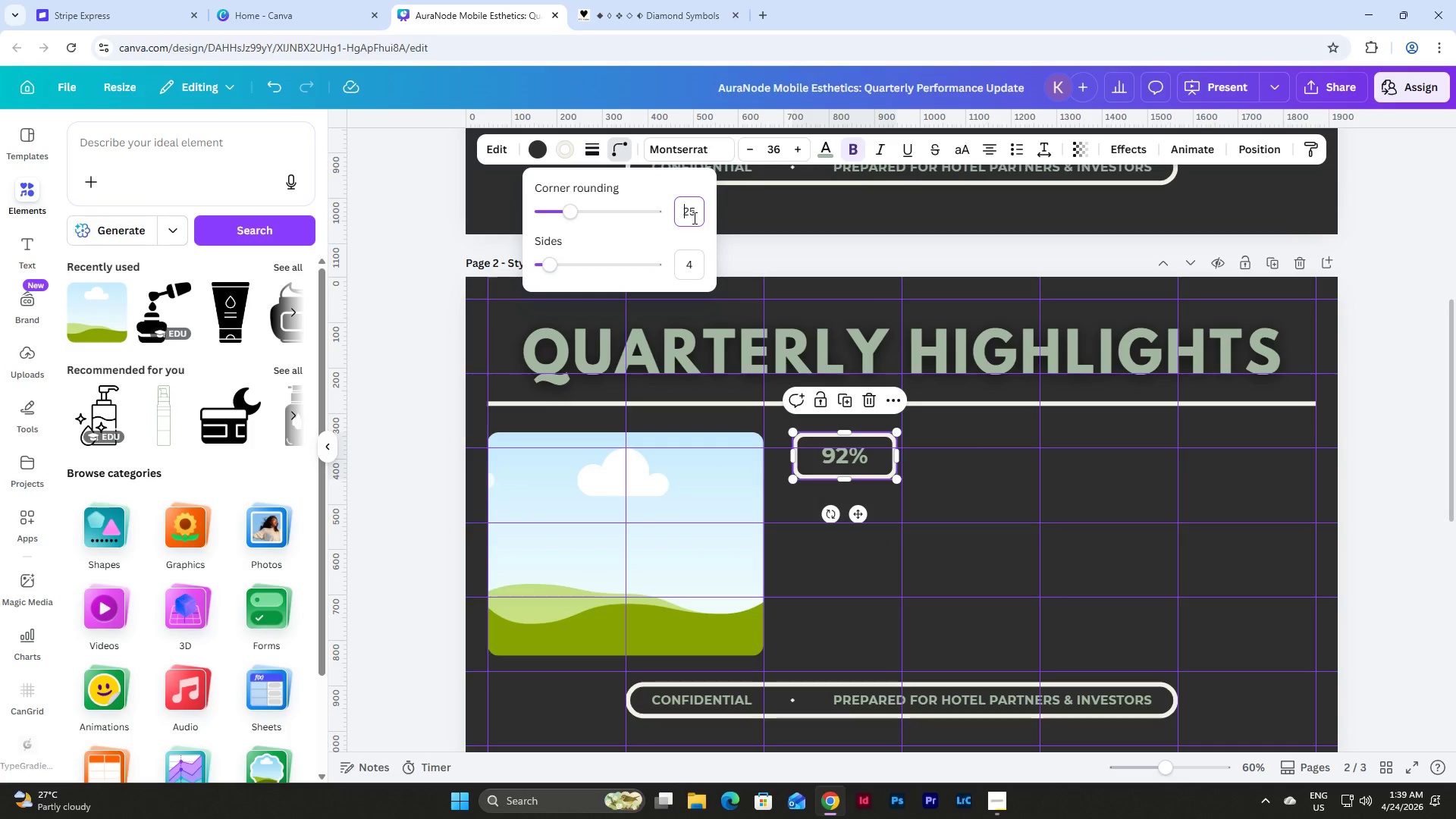 
left_click_drag(start_coordinate=[698, 215], to_coordinate=[669, 211])
 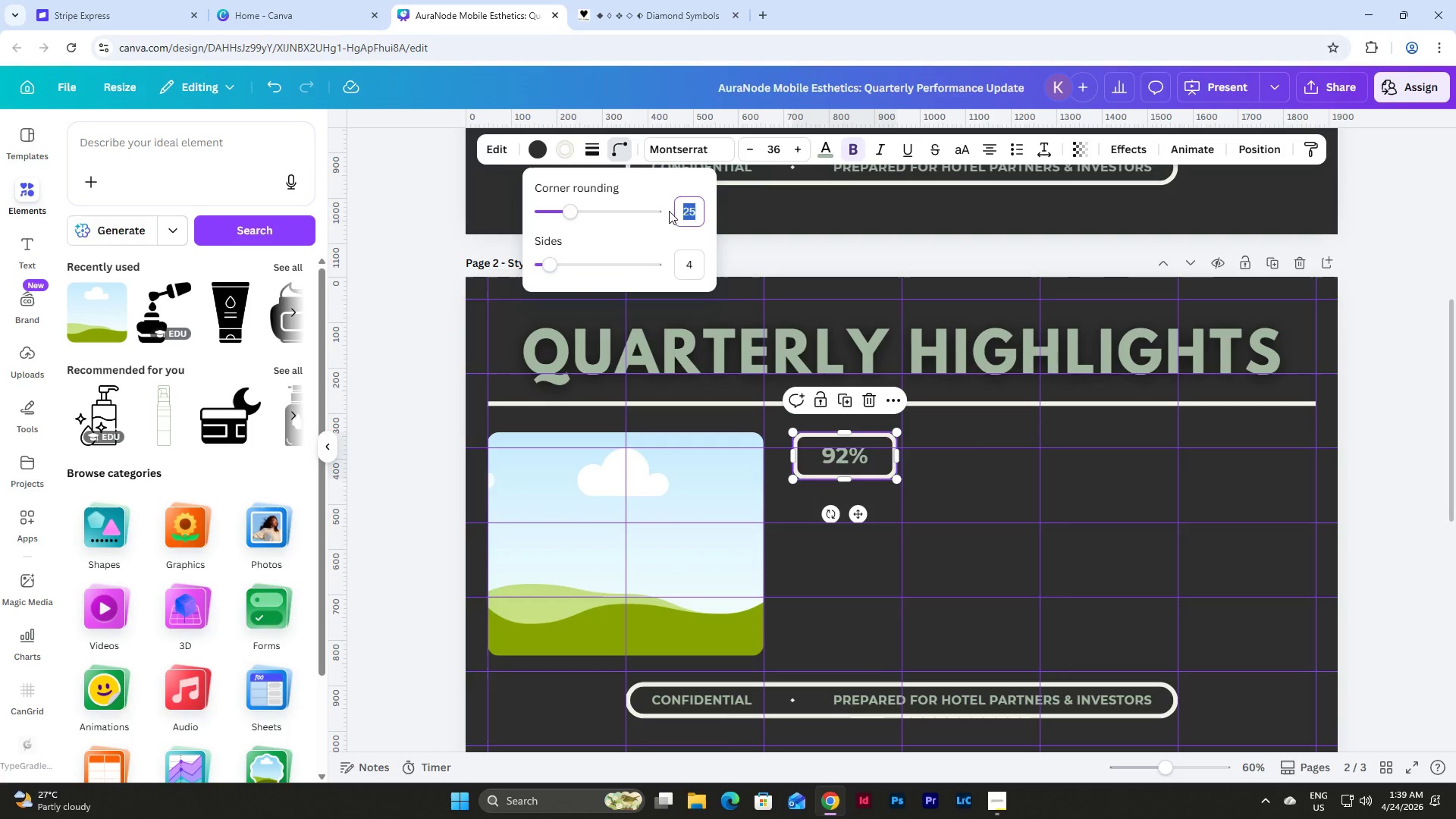 
key(Numpad5)
 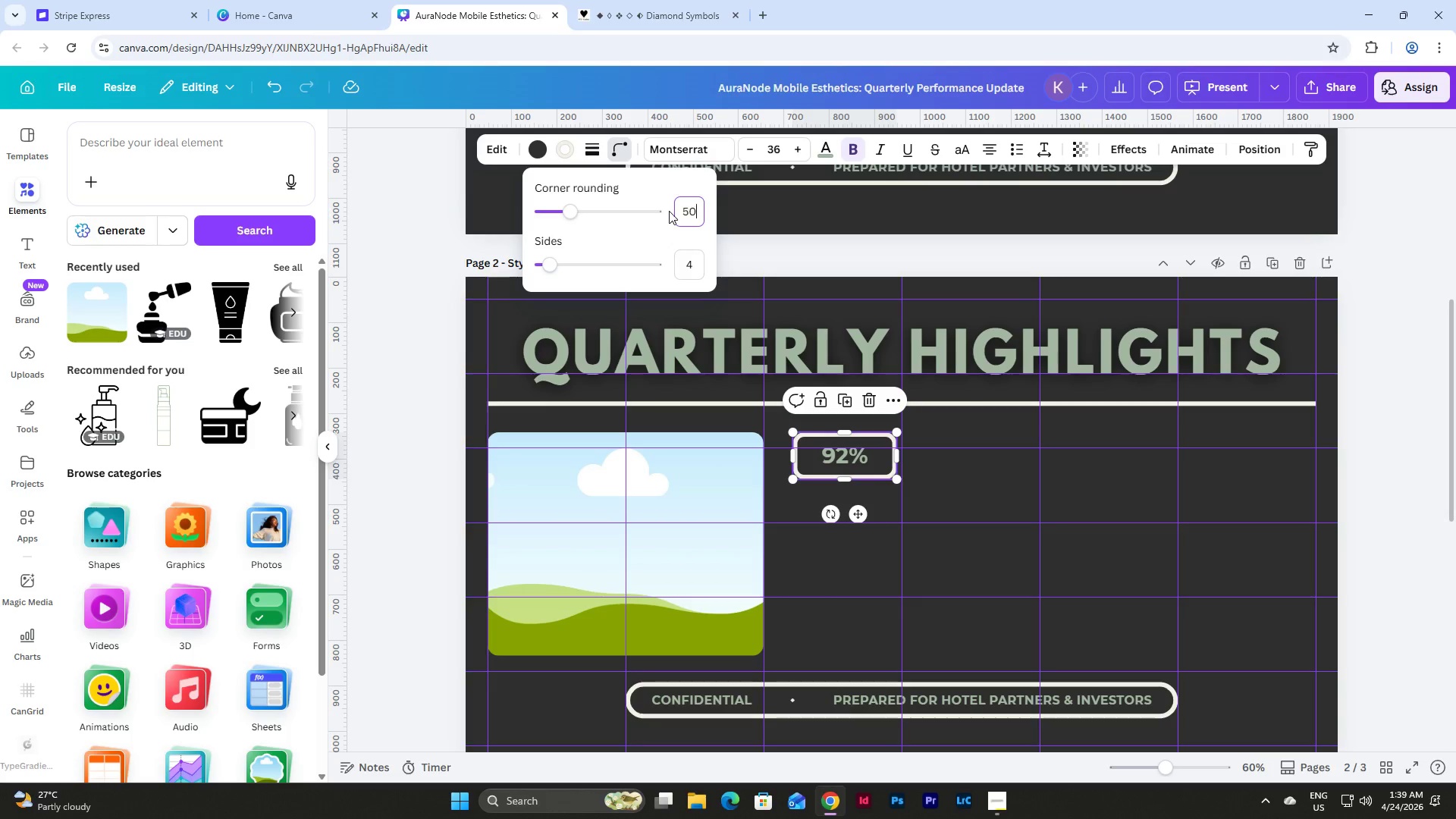 
key(Numpad0)
 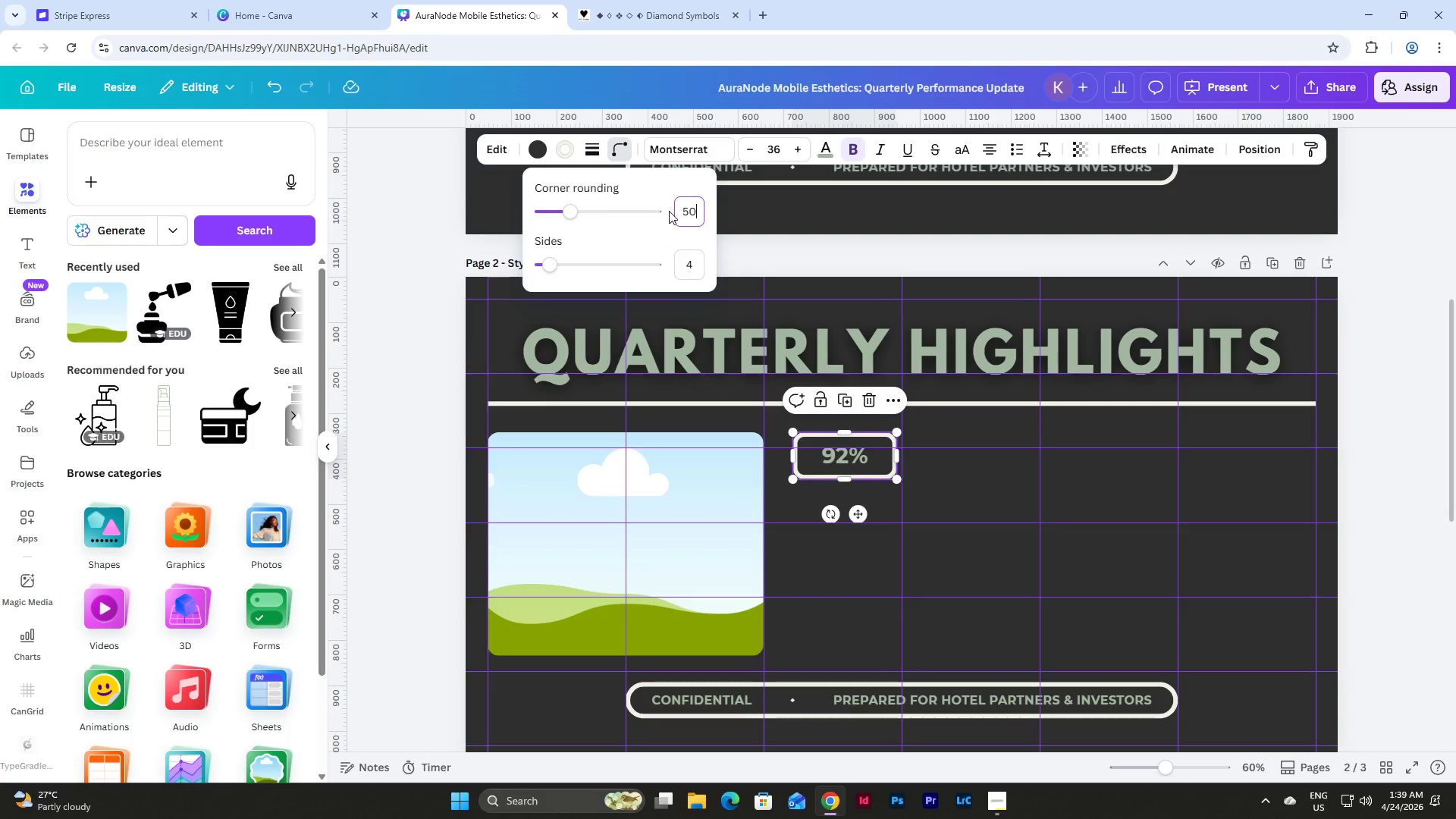 
key(NumpadEnter)
 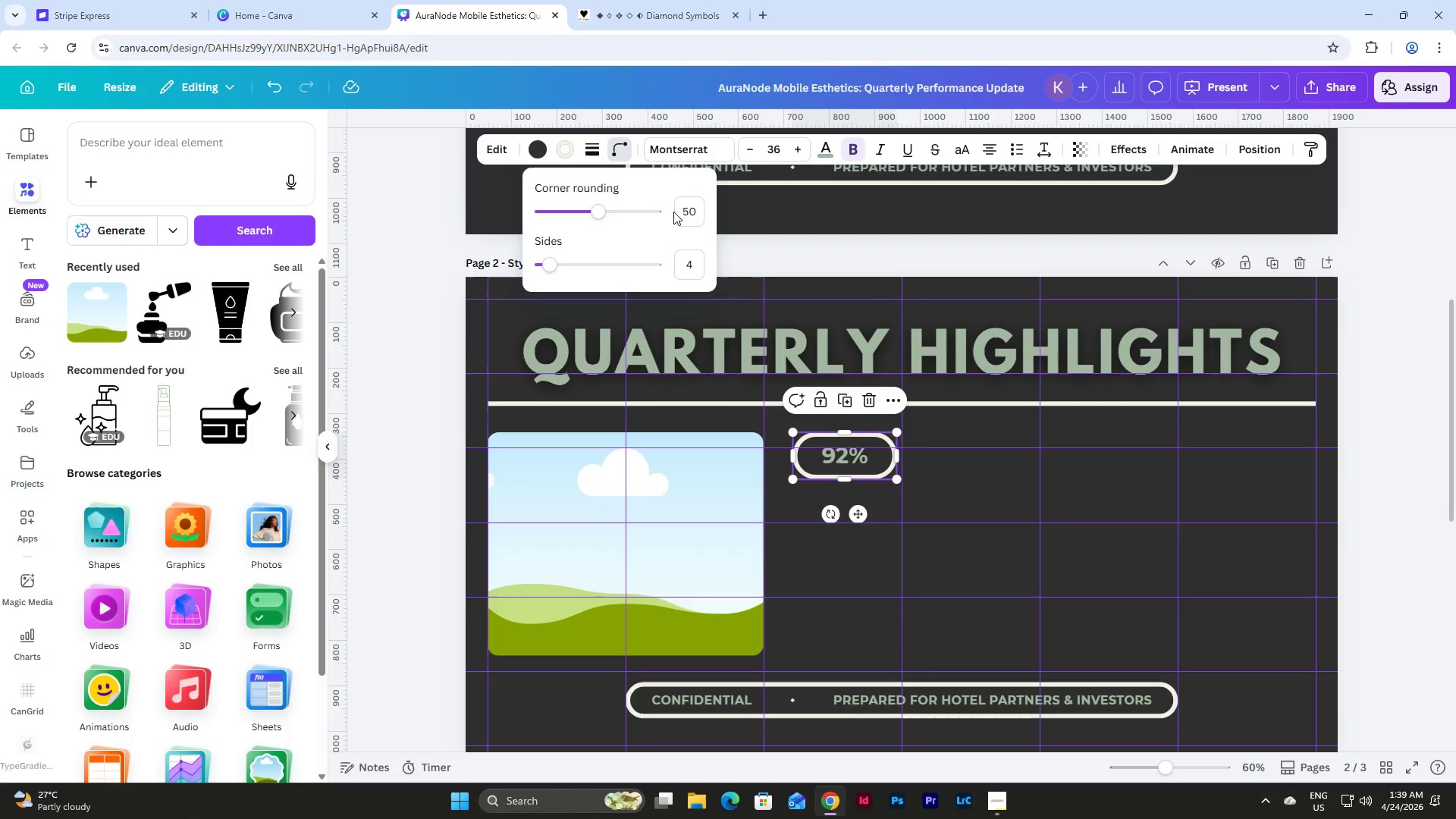 
left_click([691, 214])
 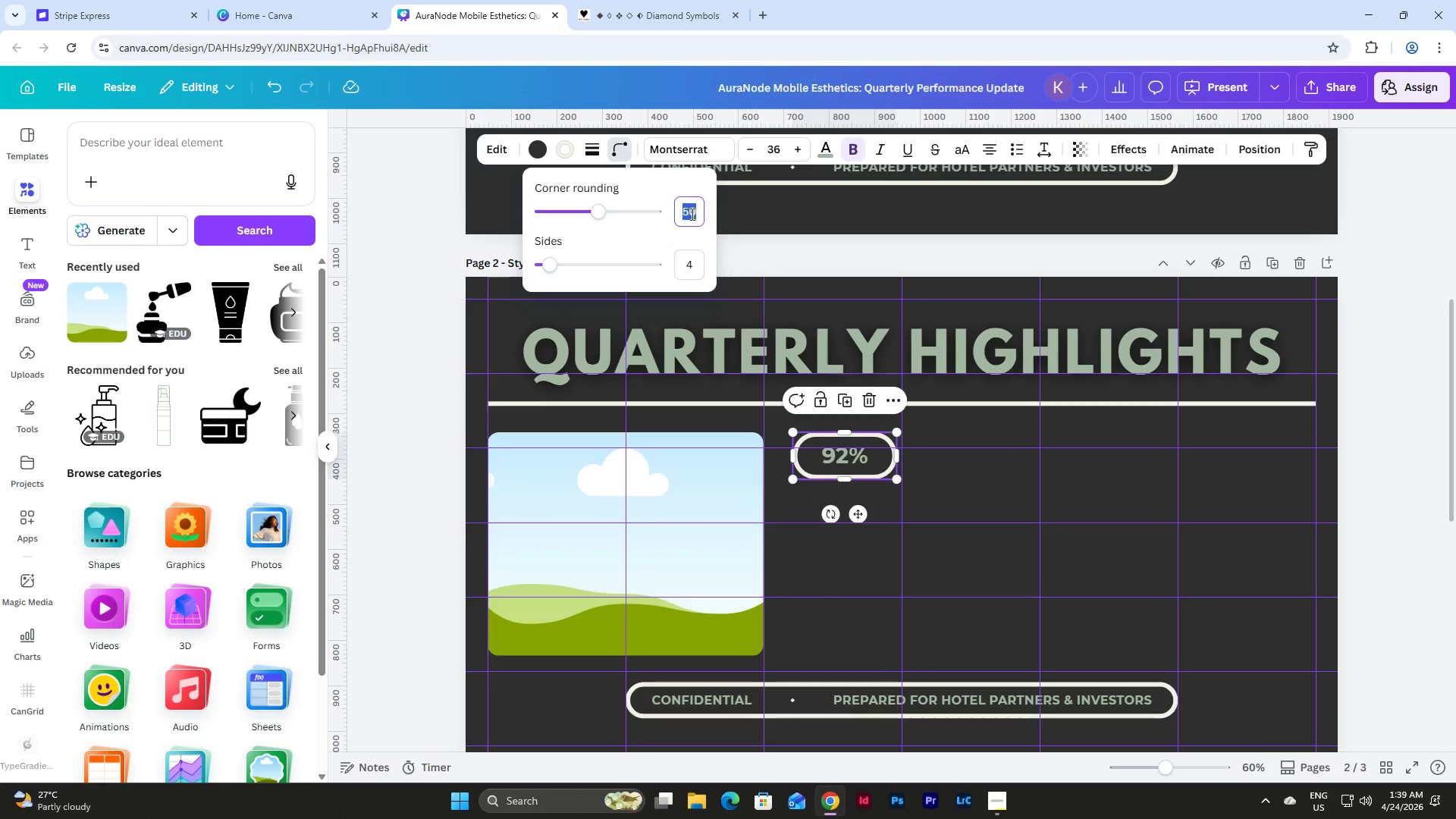 
key(Numpad2)
 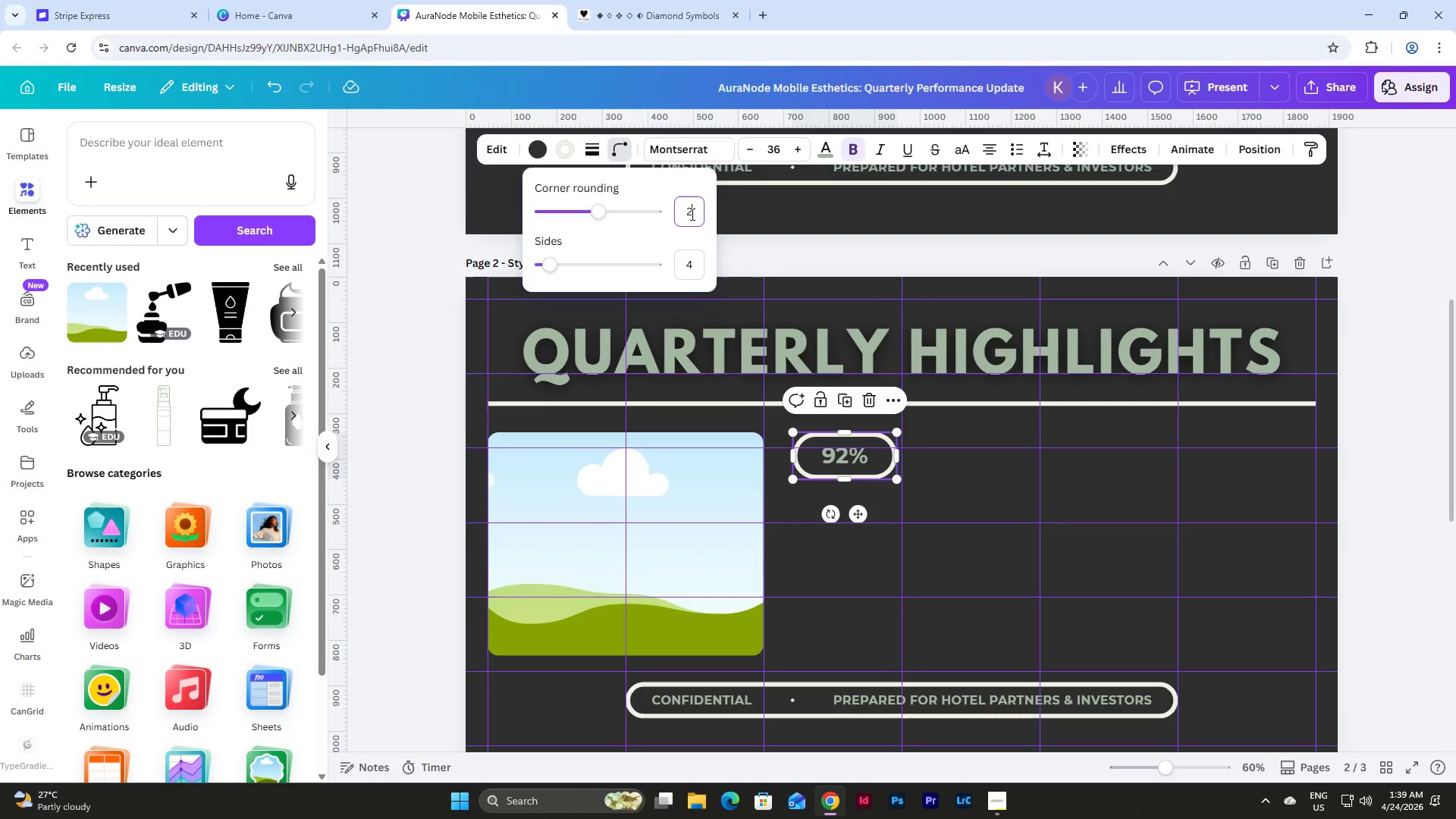 
key(Numpad5)
 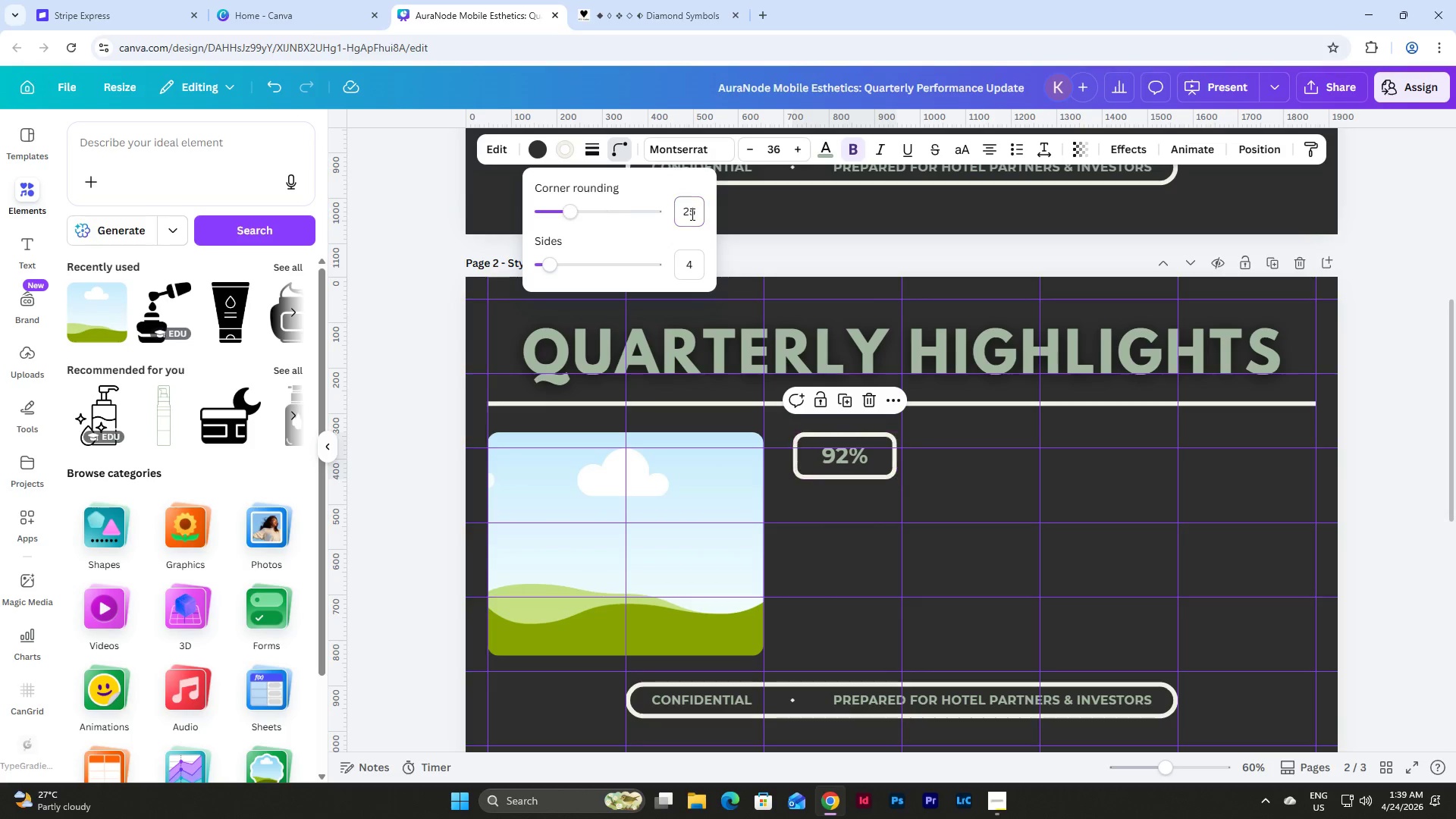 
key(NumpadEnter)
 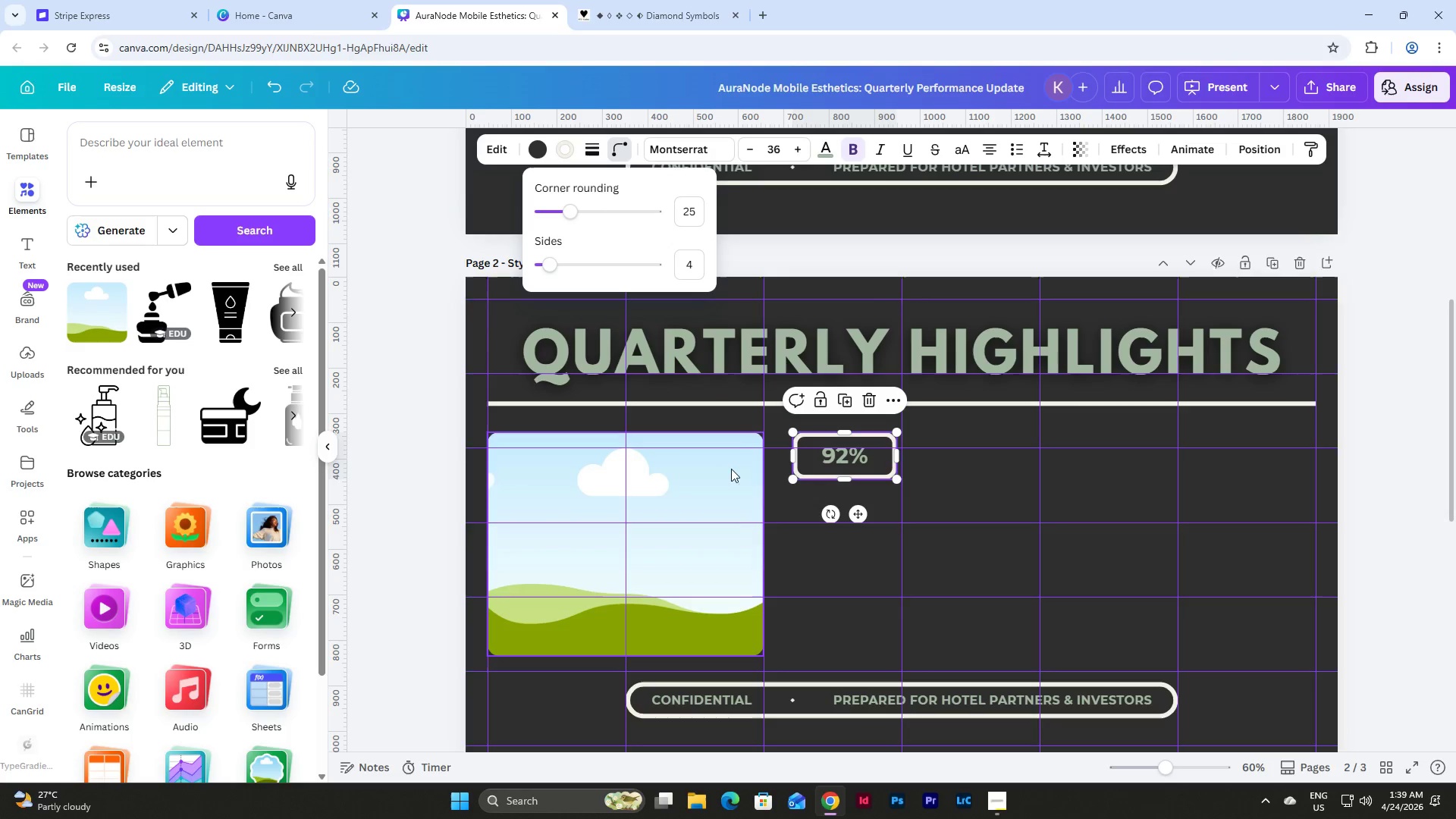 
left_click([980, 500])
 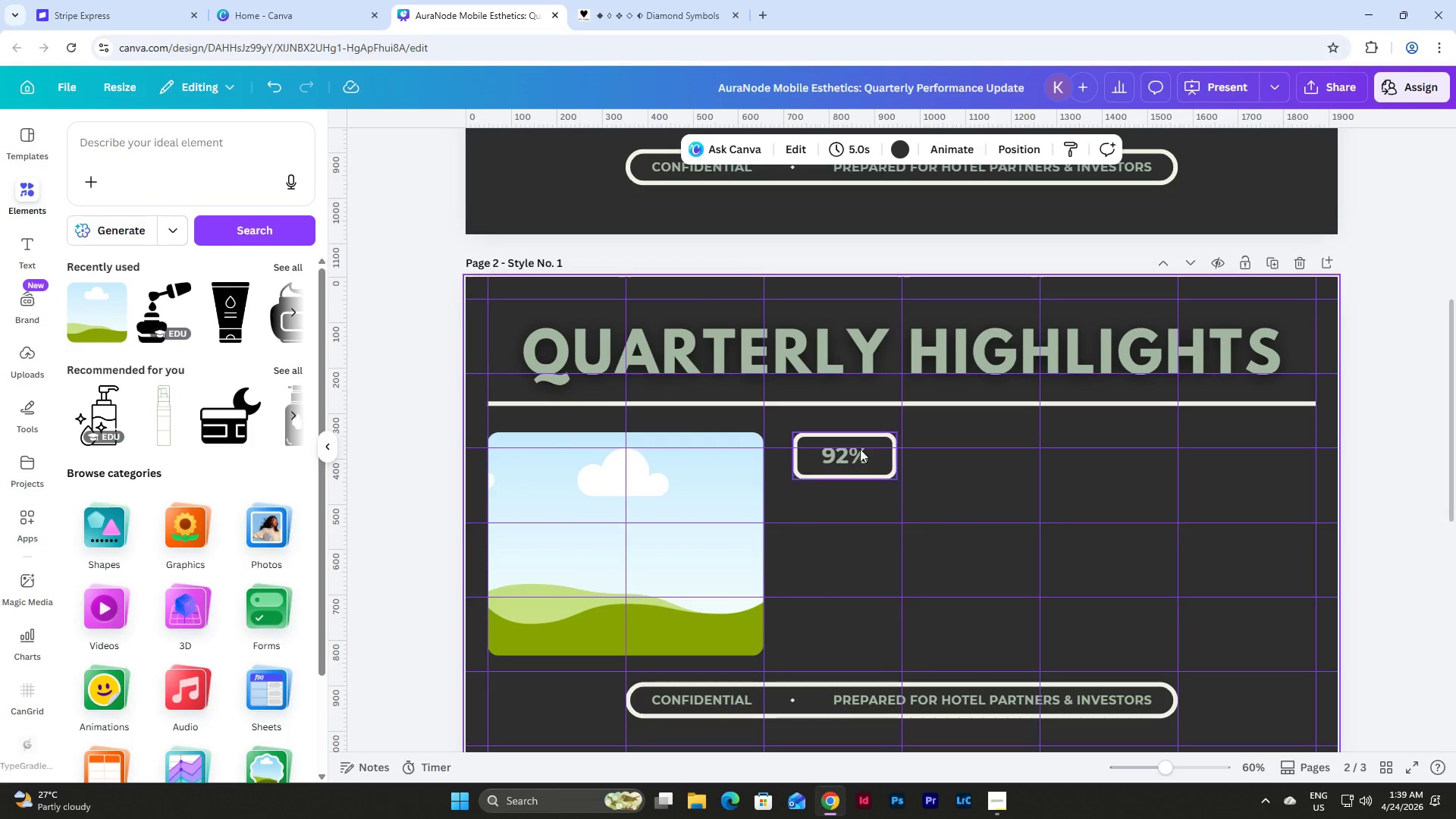 
left_click([860, 449])
 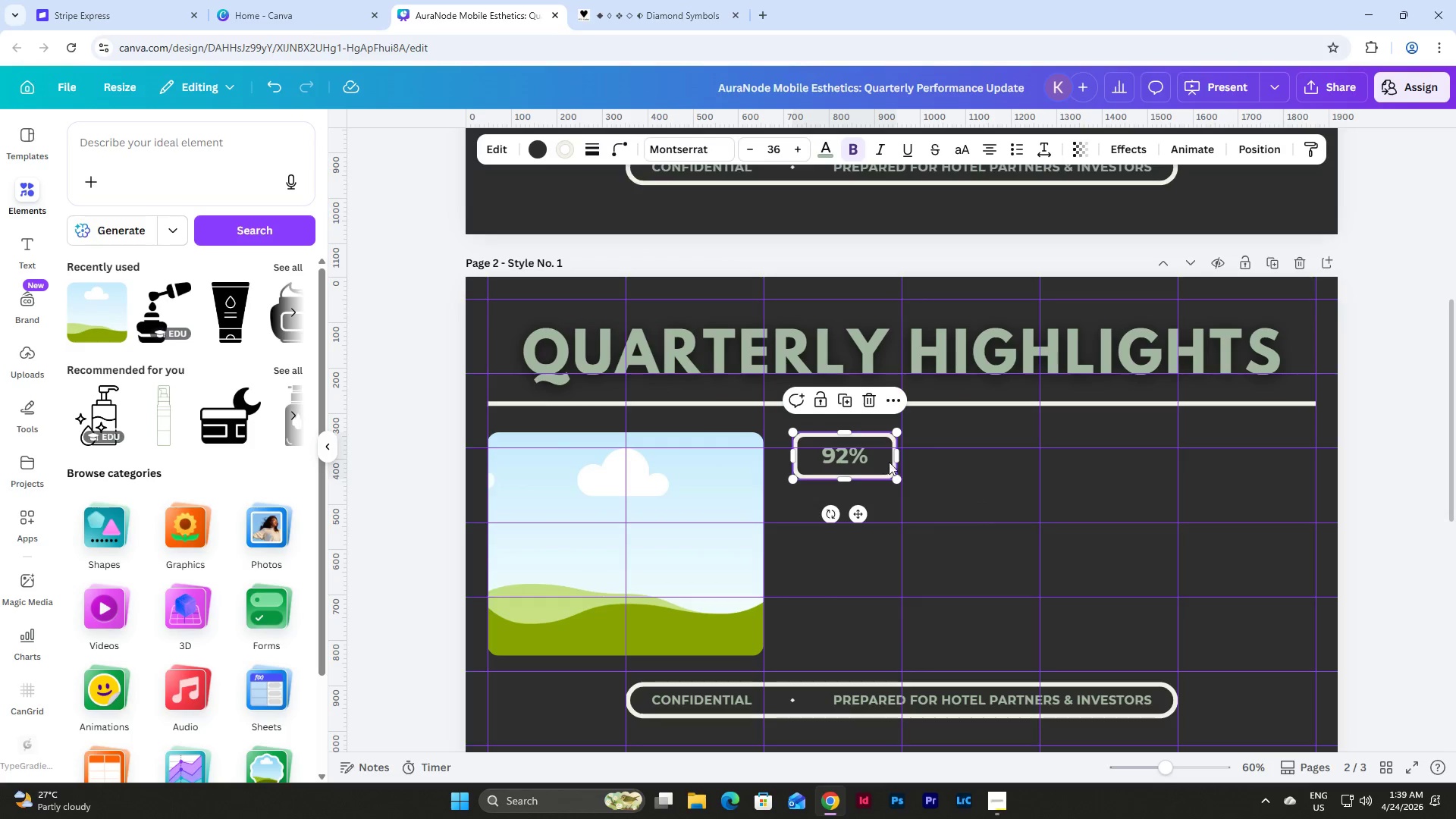 
left_click([942, 473])
 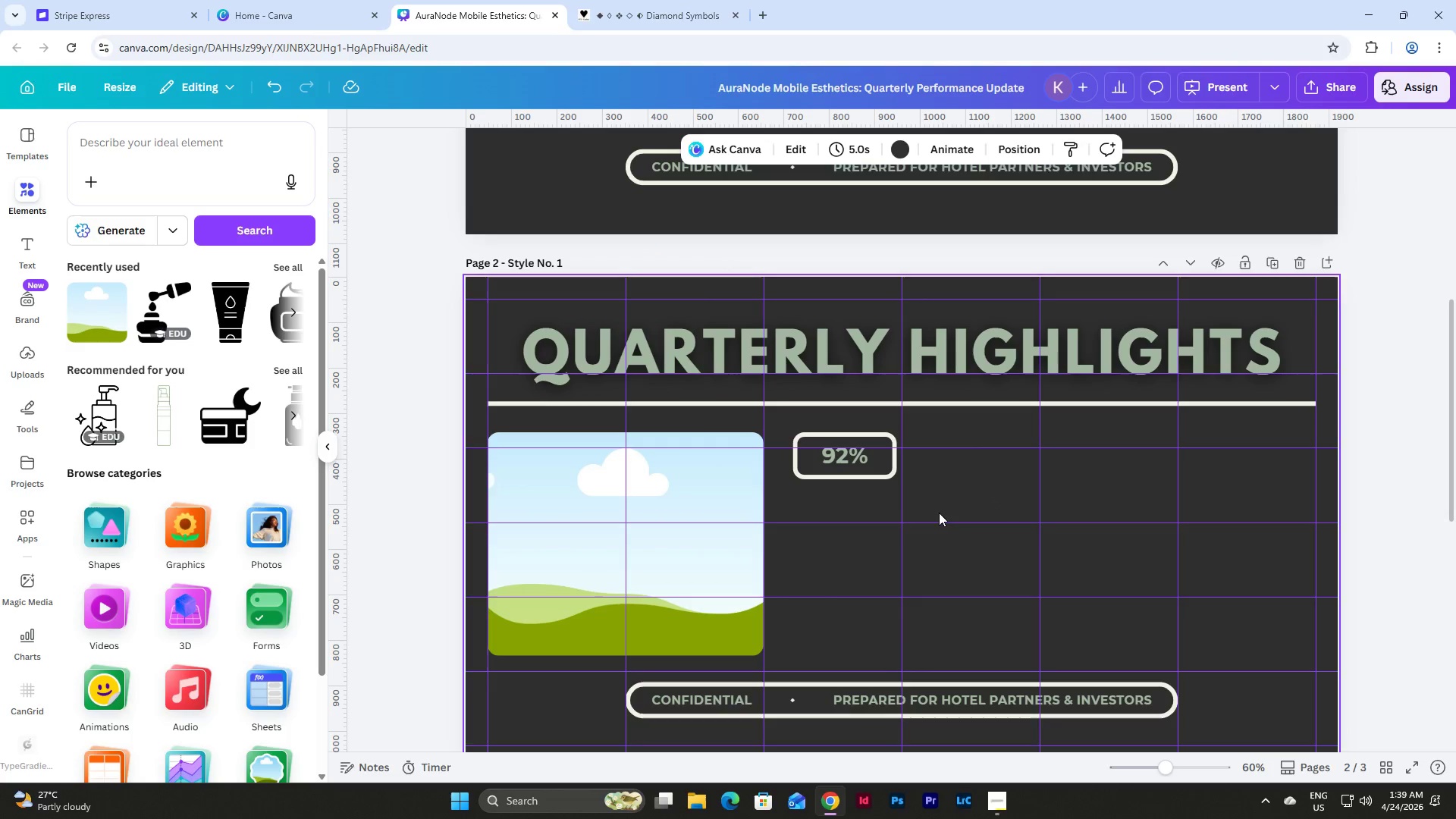 
left_click_drag(start_coordinate=[937, 509], to_coordinate=[781, 426])
 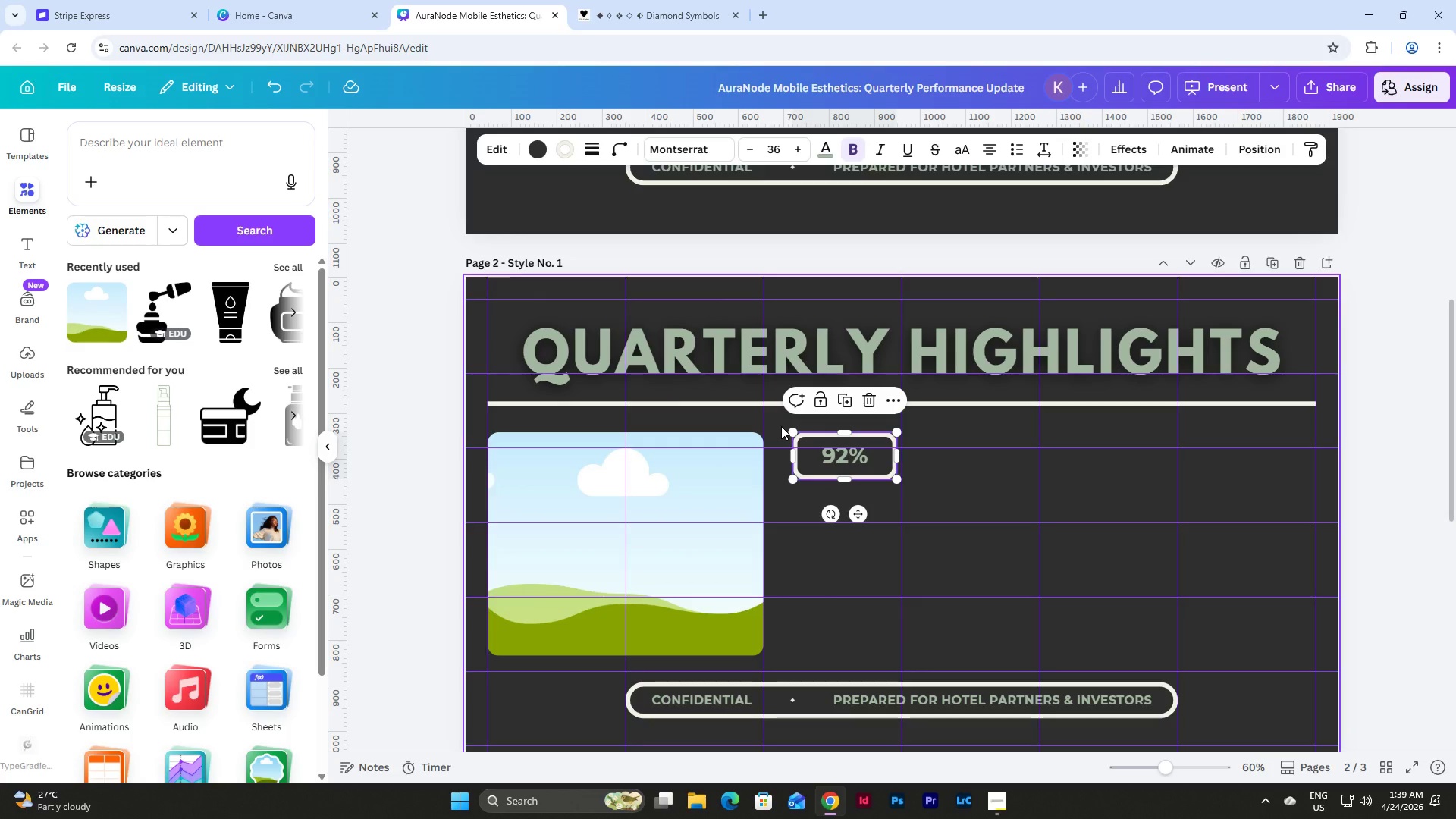 
key(Control+D)
 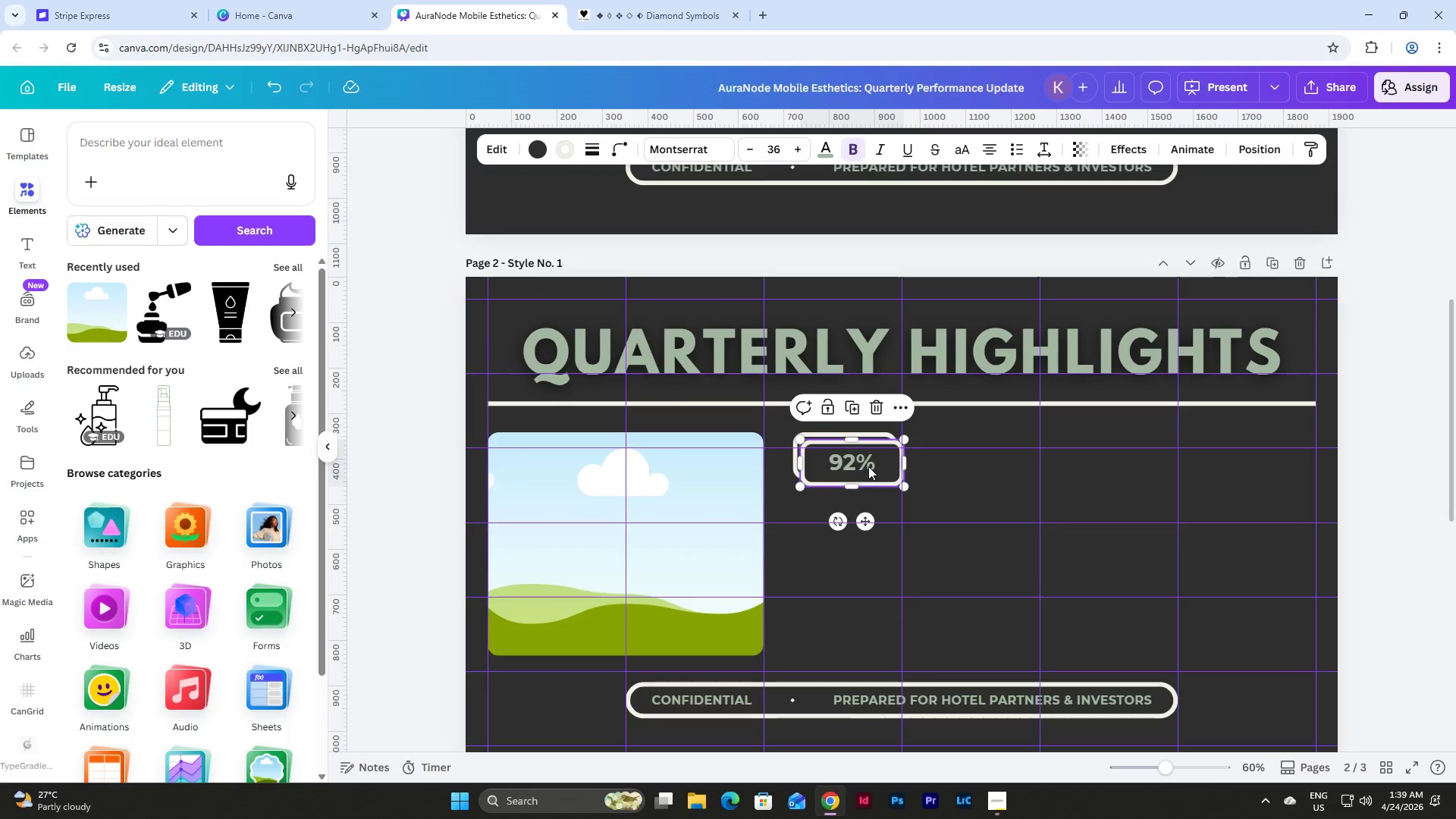 
left_click_drag(start_coordinate=[868, 466], to_coordinate=[858, 634])
 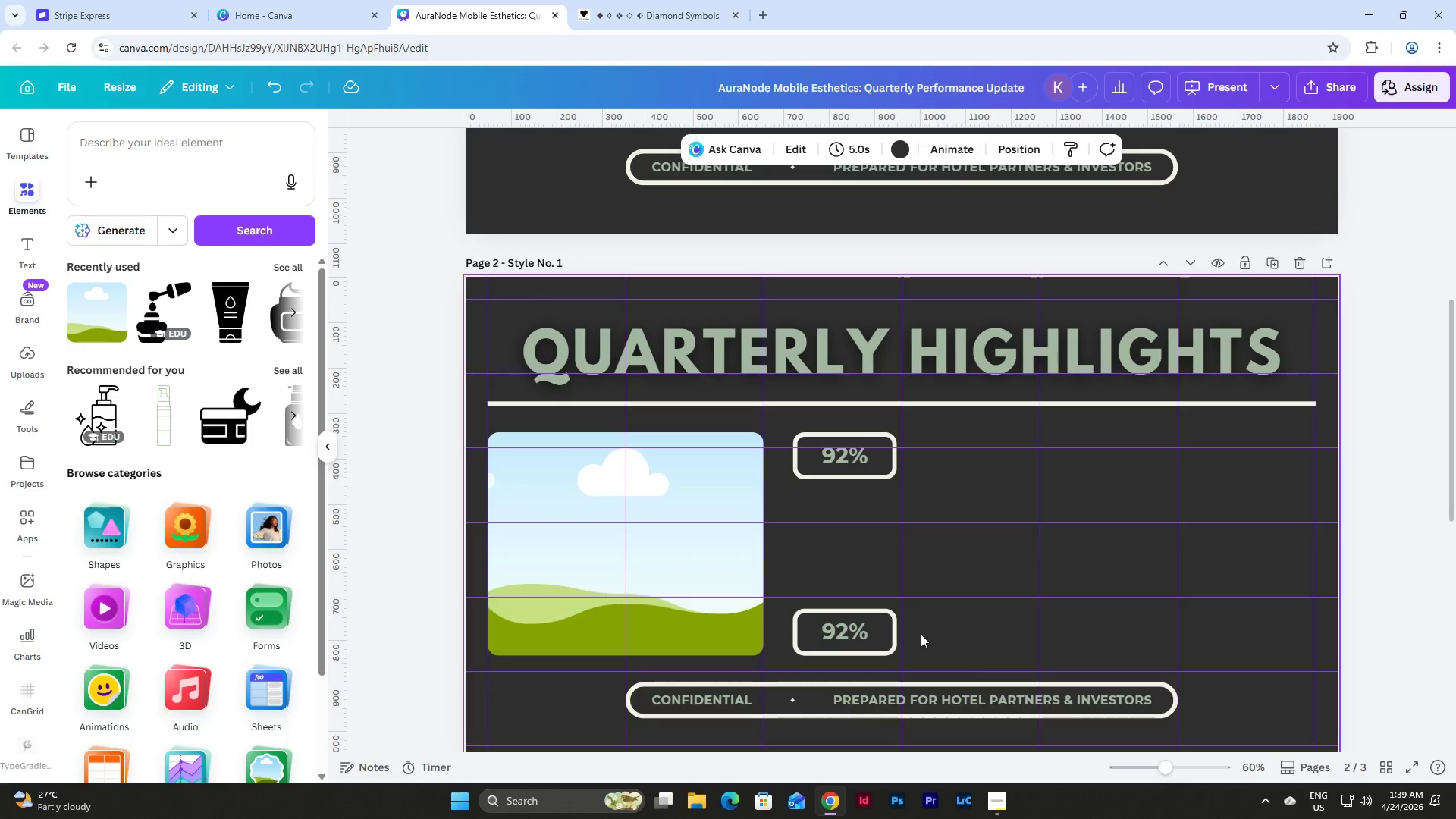 
double_click([879, 634])
 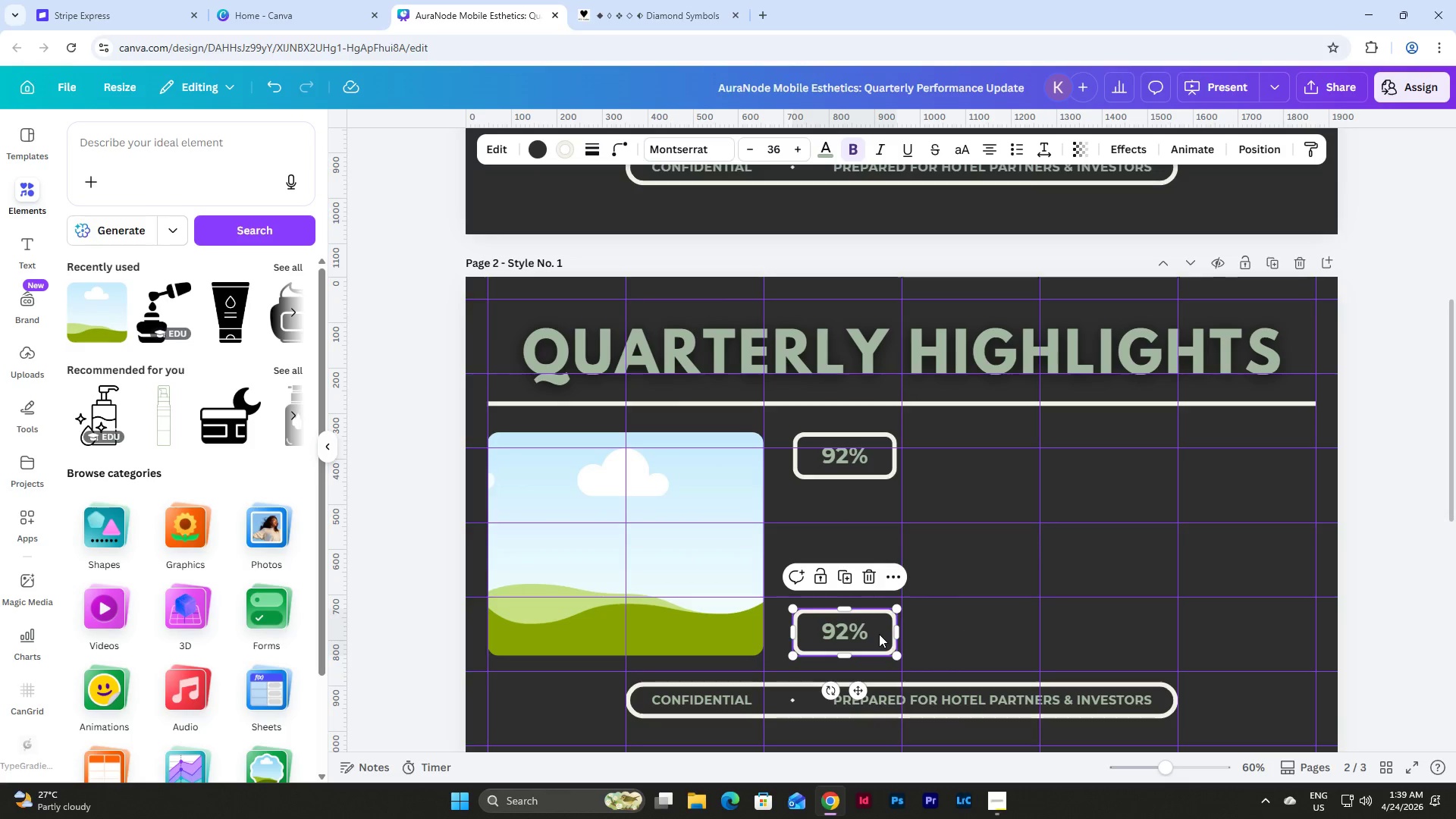 
key(Control+D)
 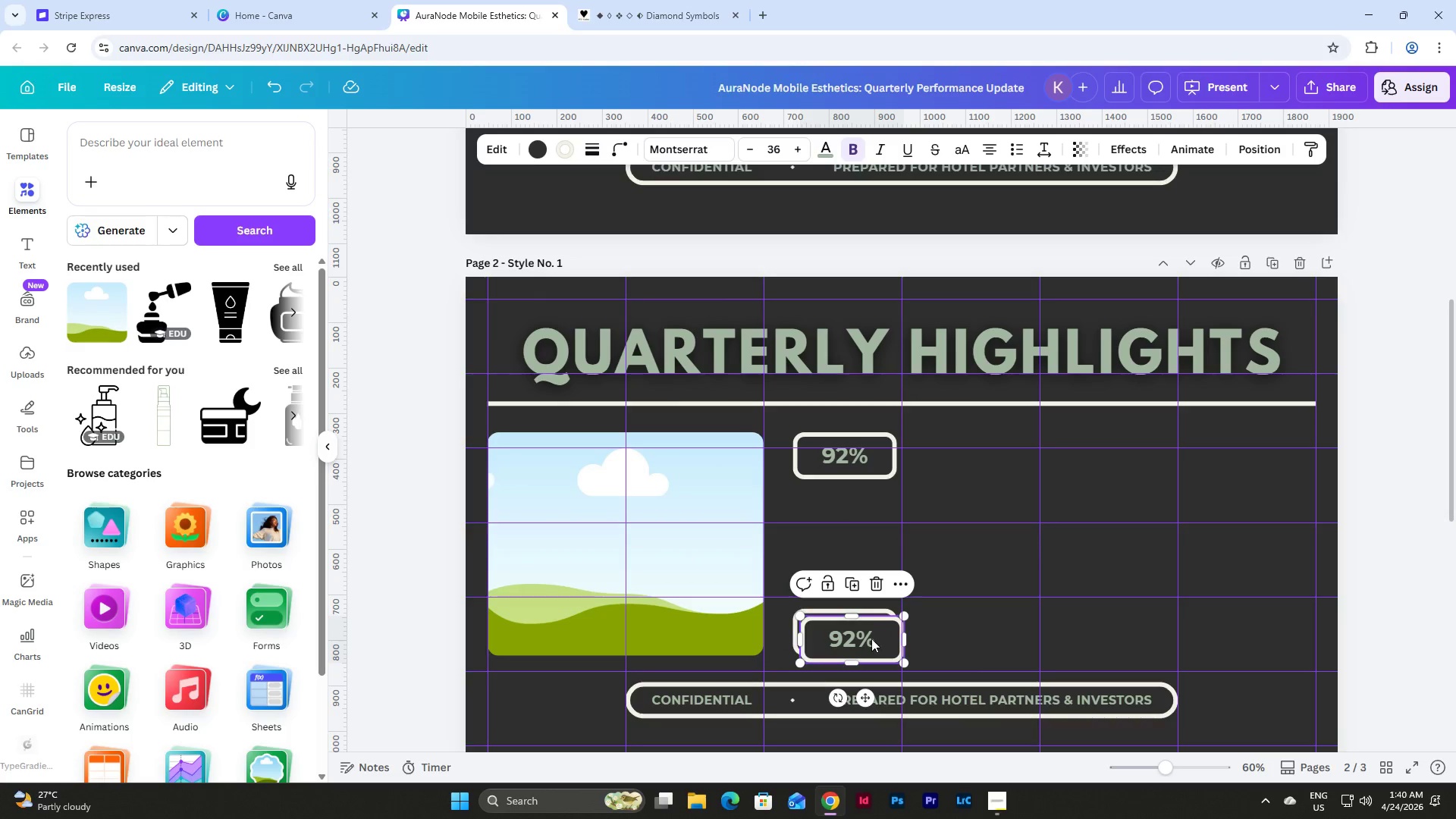 
left_click_drag(start_coordinate=[871, 639], to_coordinate=[861, 566])
 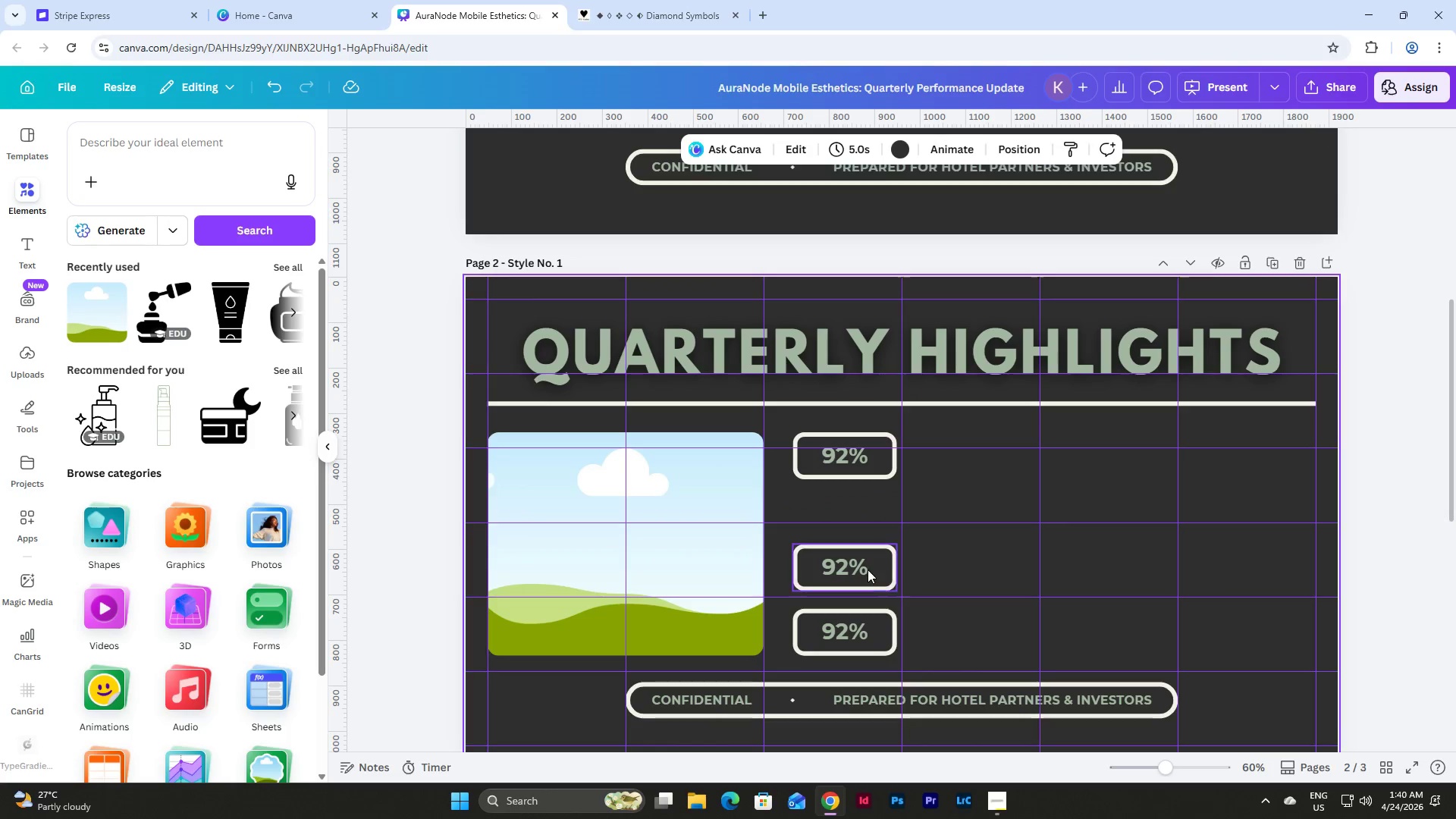 
double_click([868, 570])
 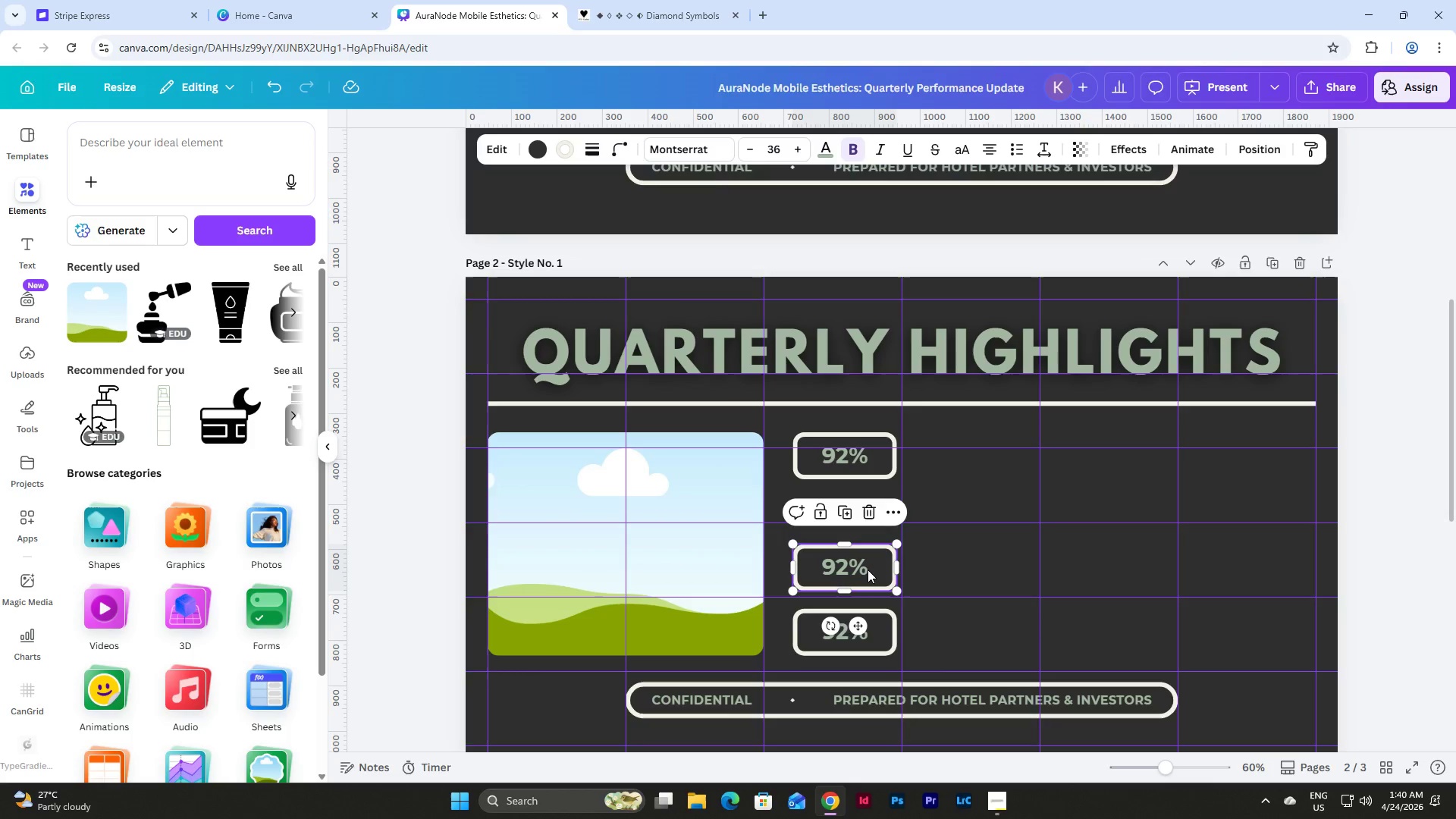 
key(Control+D)
 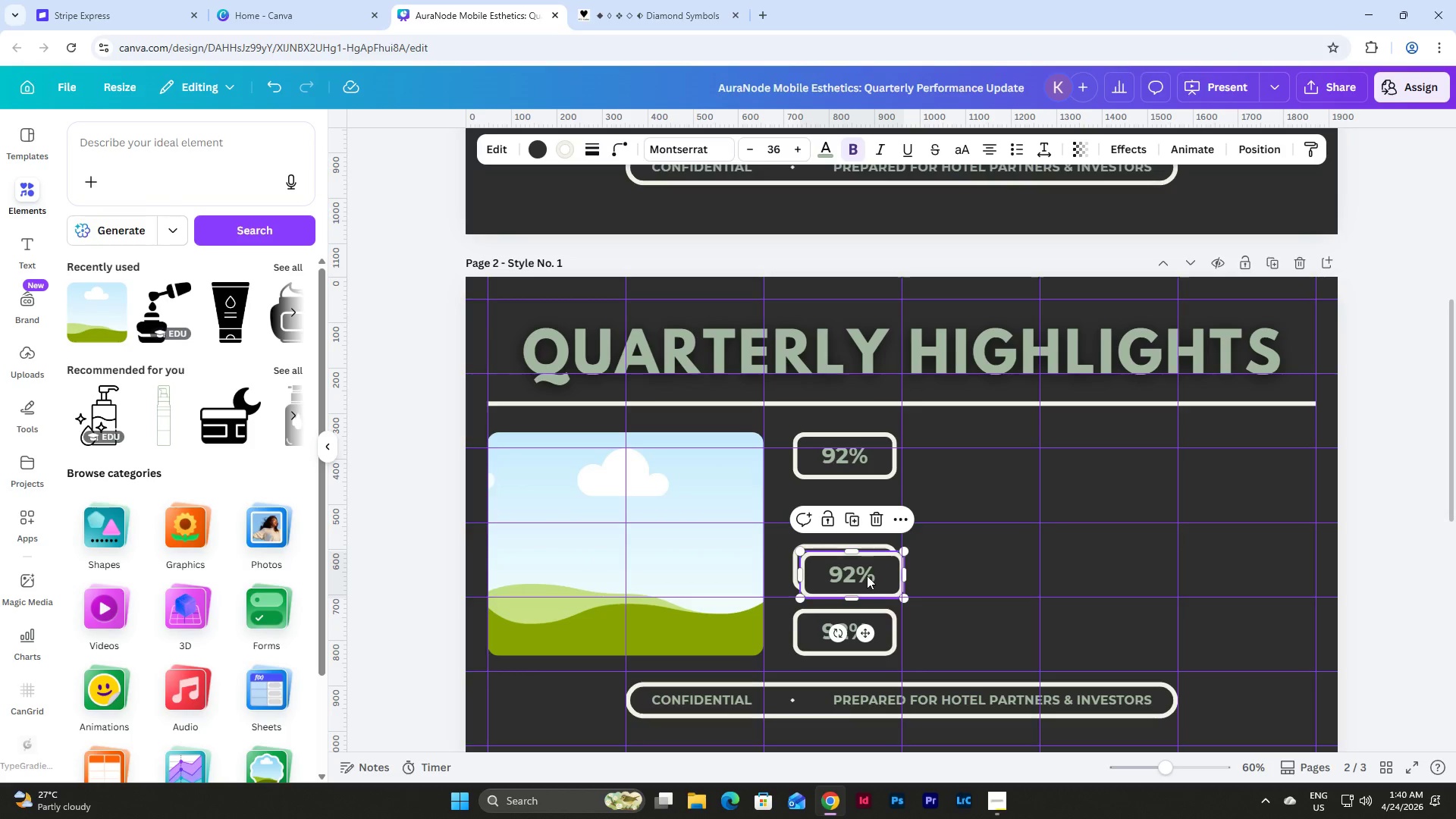 
left_click_drag(start_coordinate=[867, 579], to_coordinate=[995, 524])
 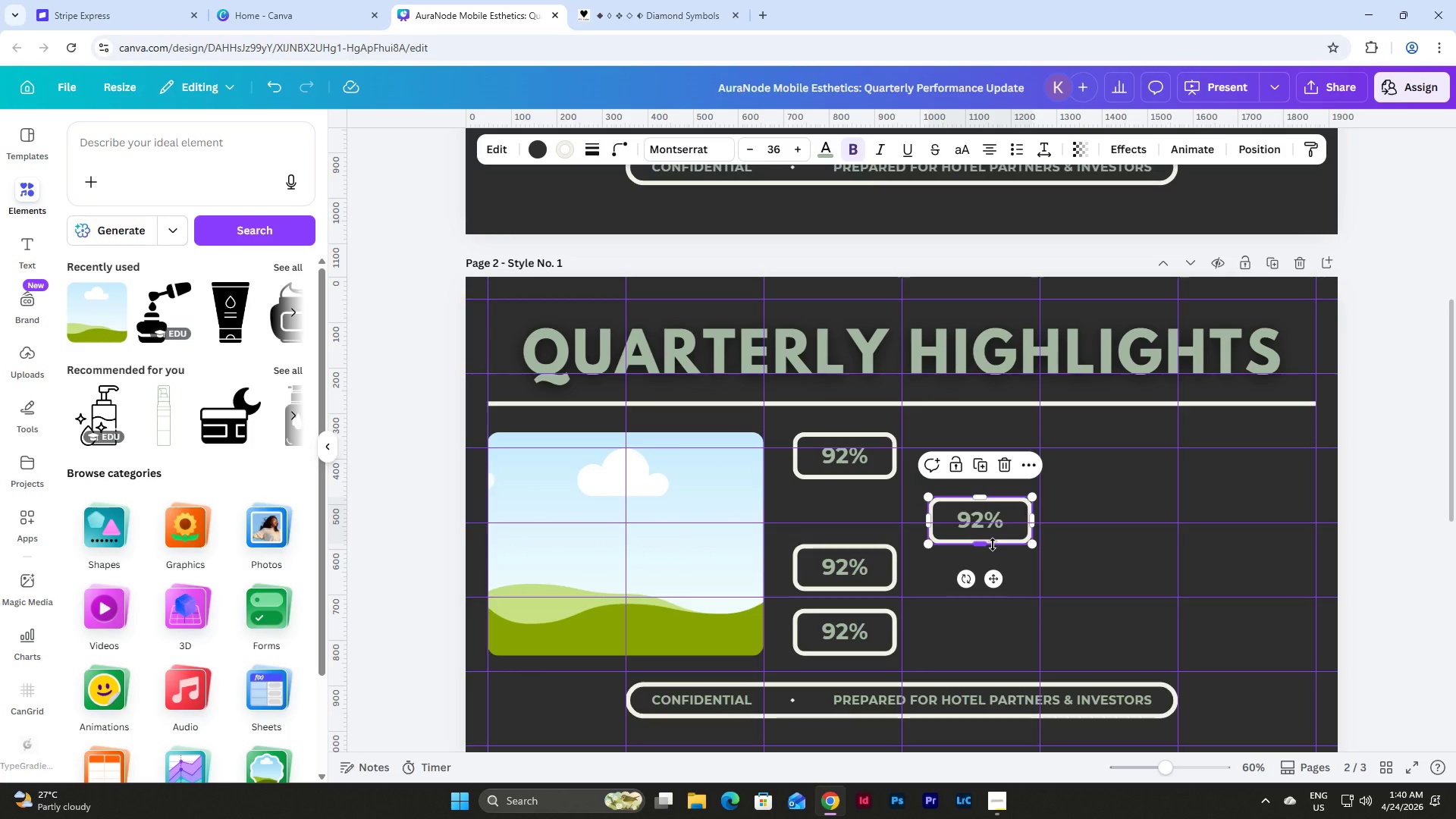 
key(Backspace)
 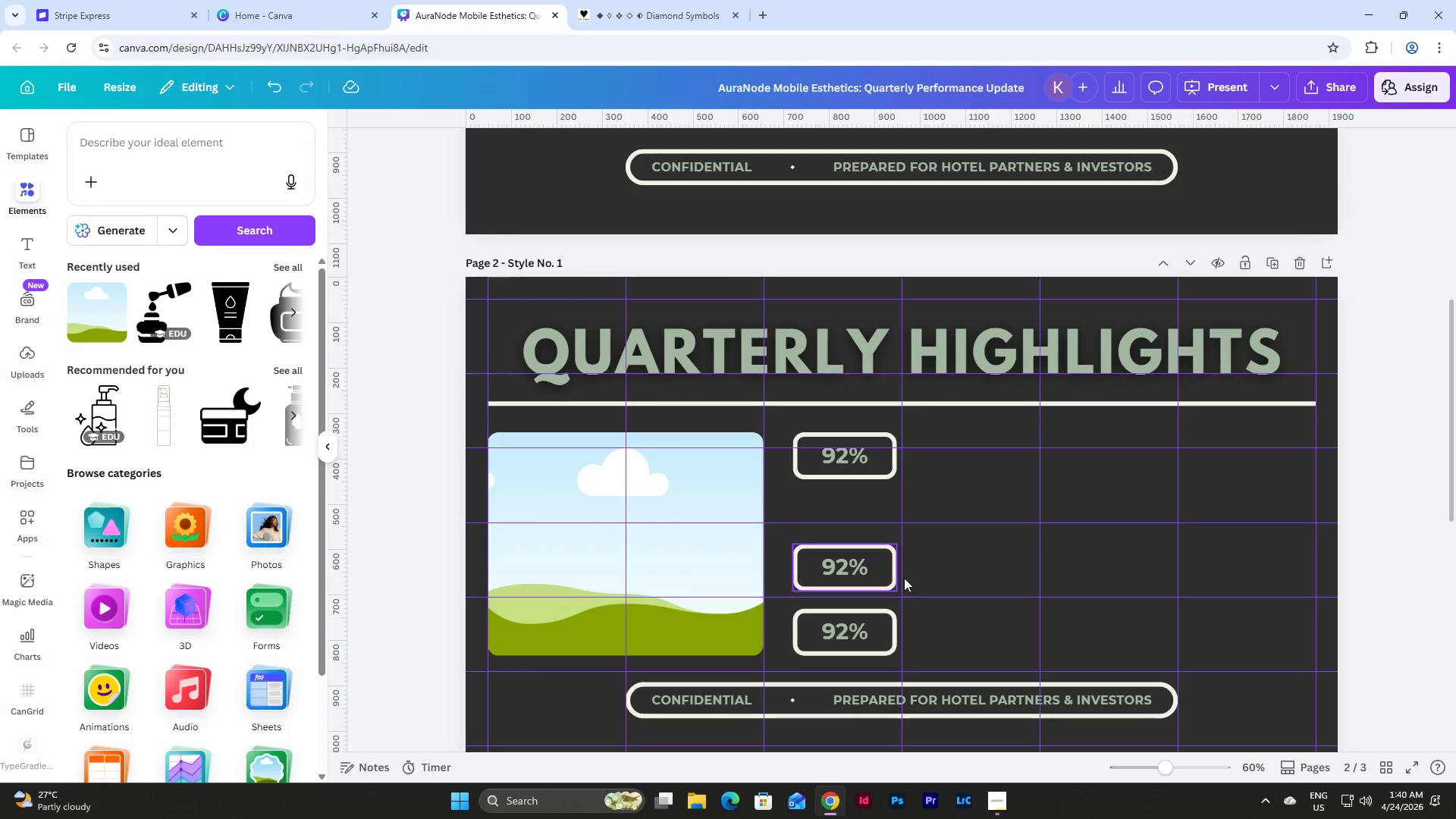 
left_click_drag(start_coordinate=[918, 588], to_coordinate=[833, 554])
 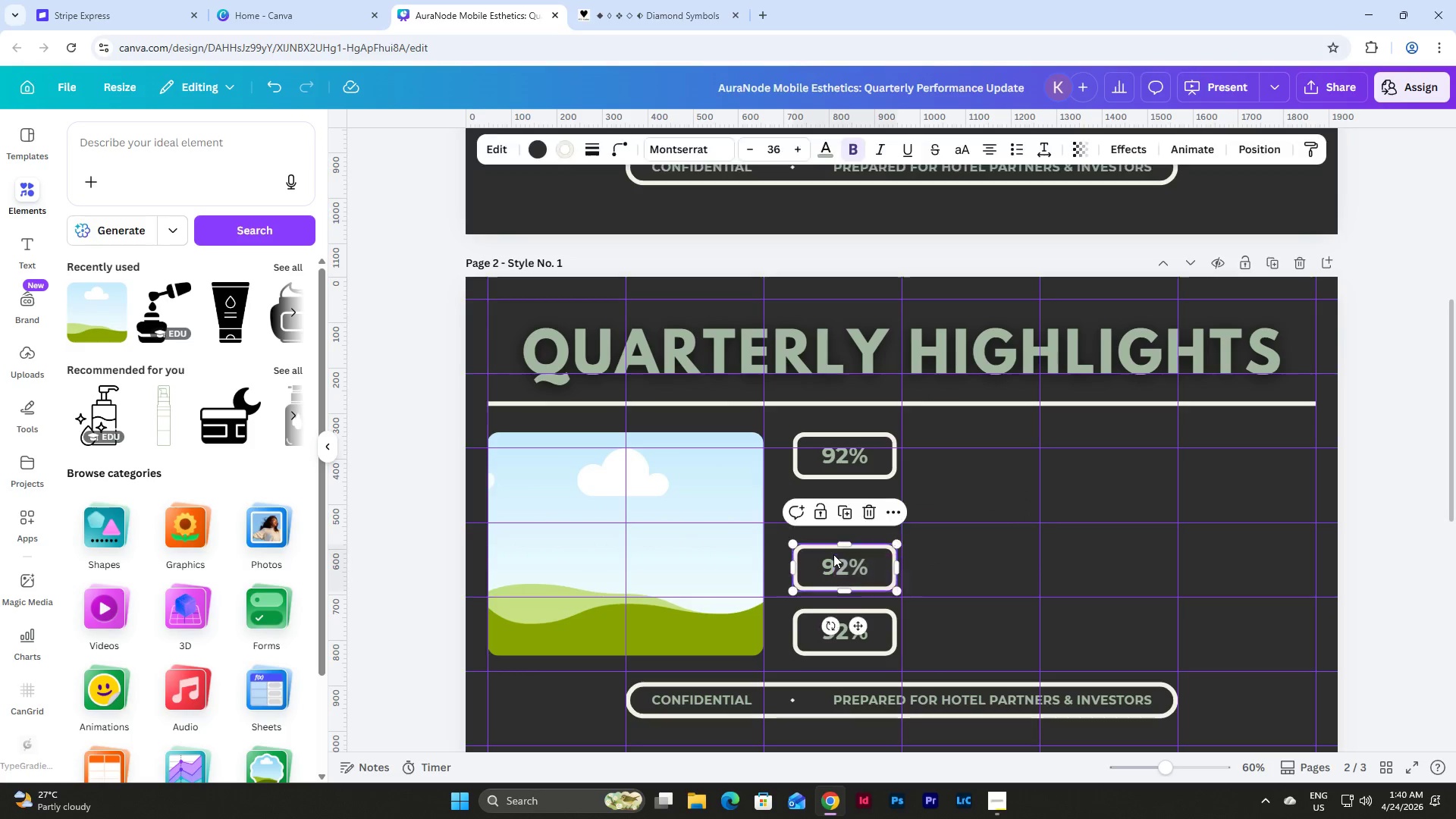 
key(Backspace)
 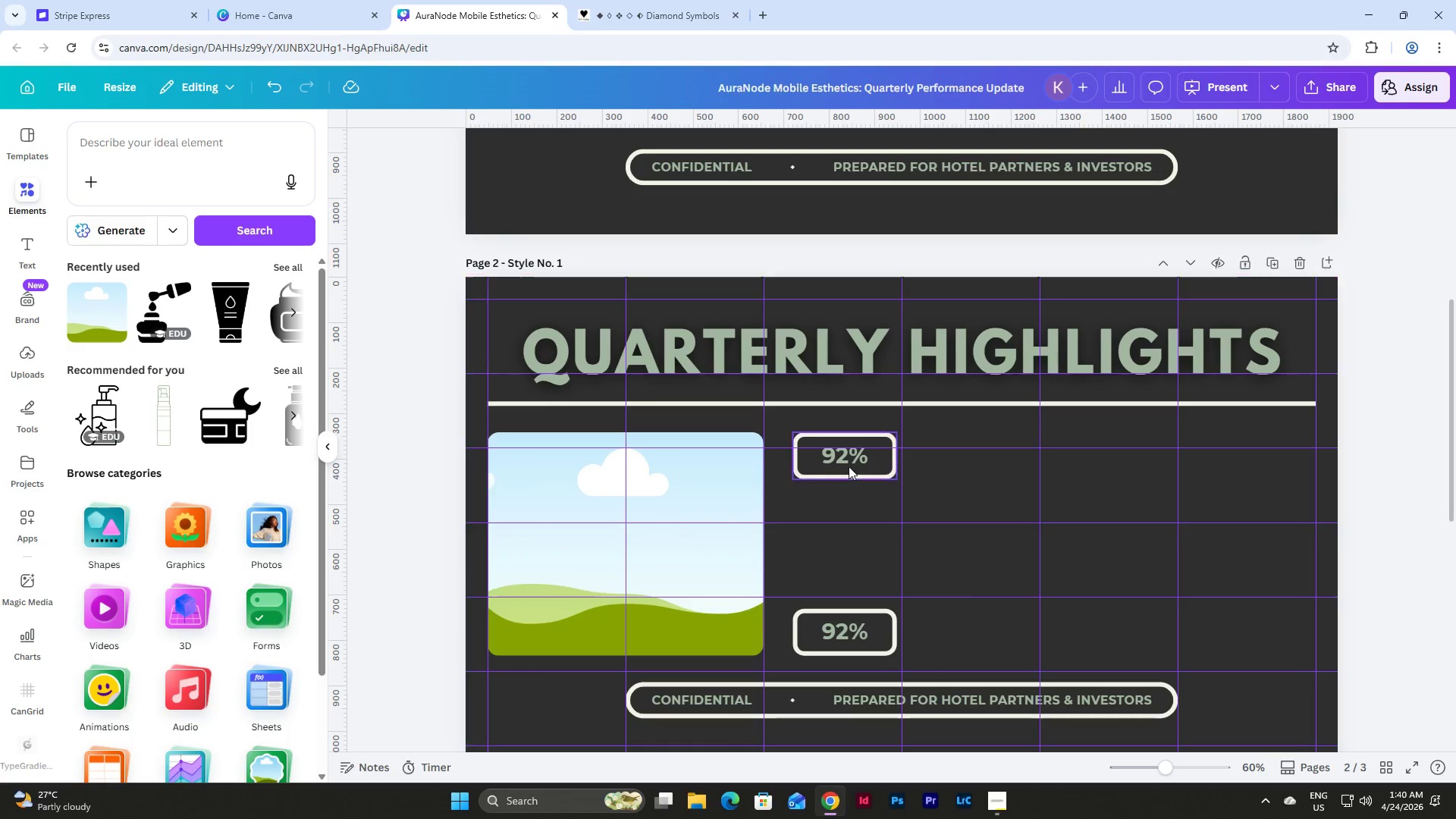 
left_click([849, 462])
 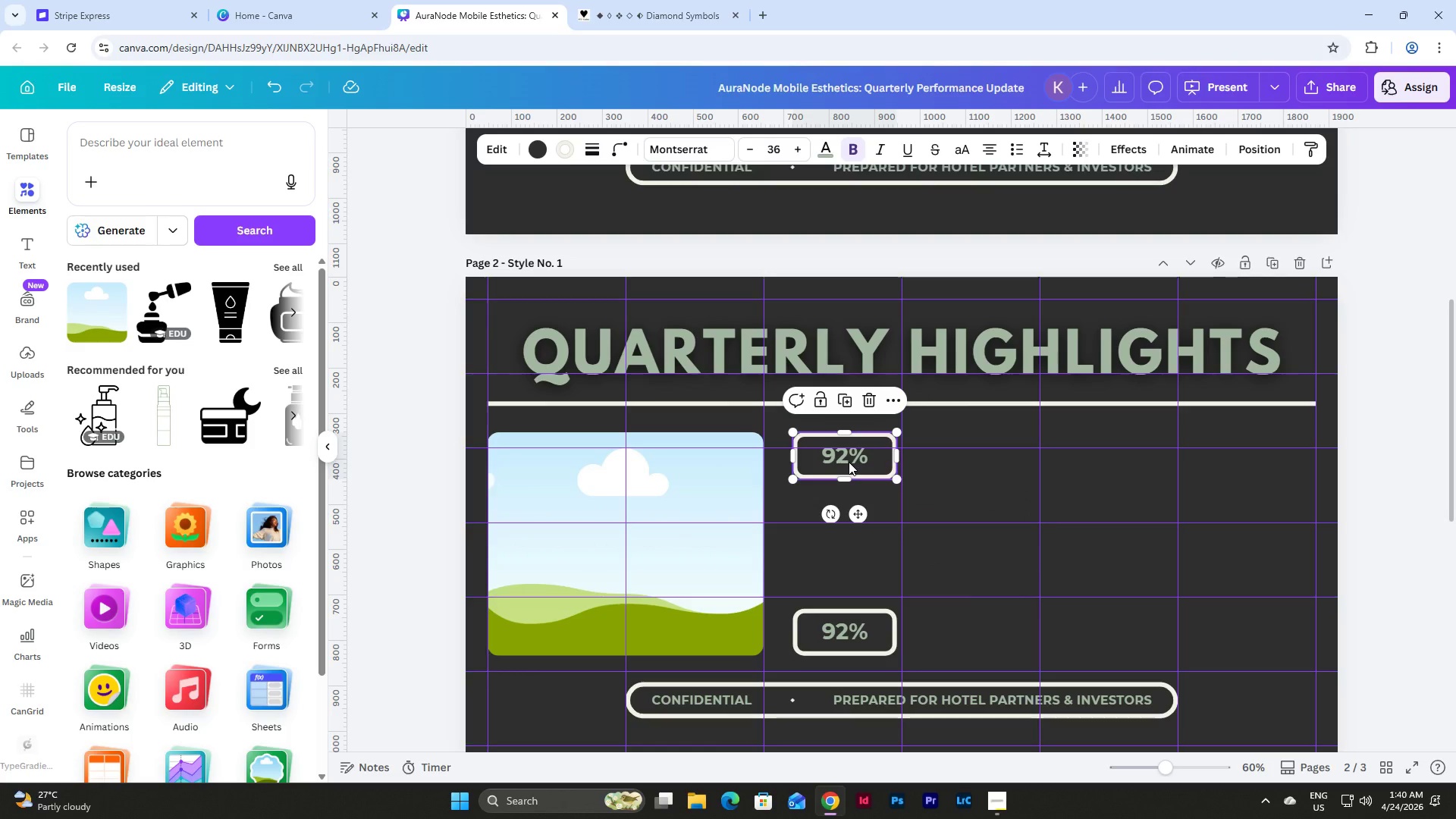 
key(Control+D)
 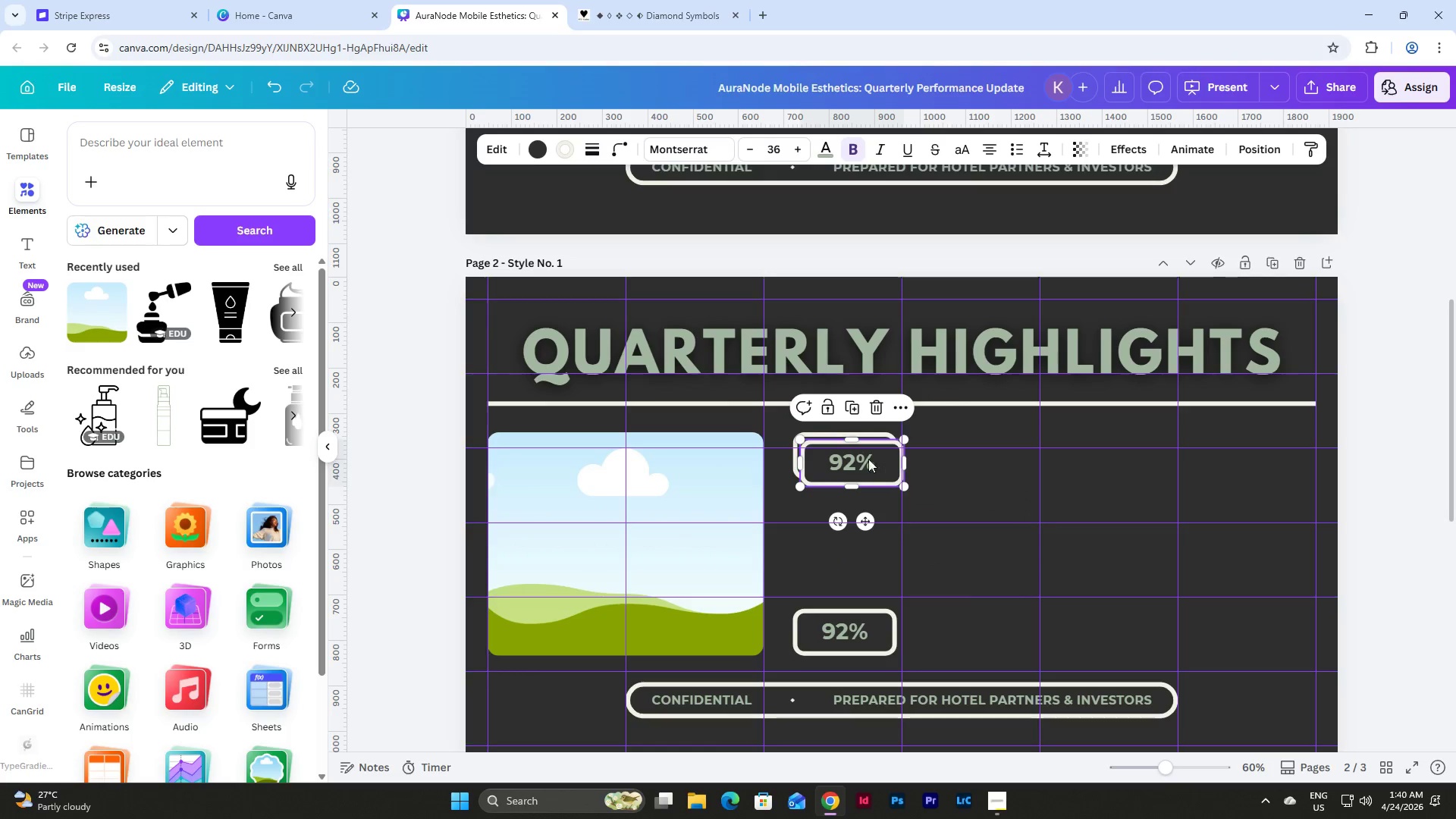 
left_click_drag(start_coordinate=[850, 452], to_coordinate=[841, 503])
 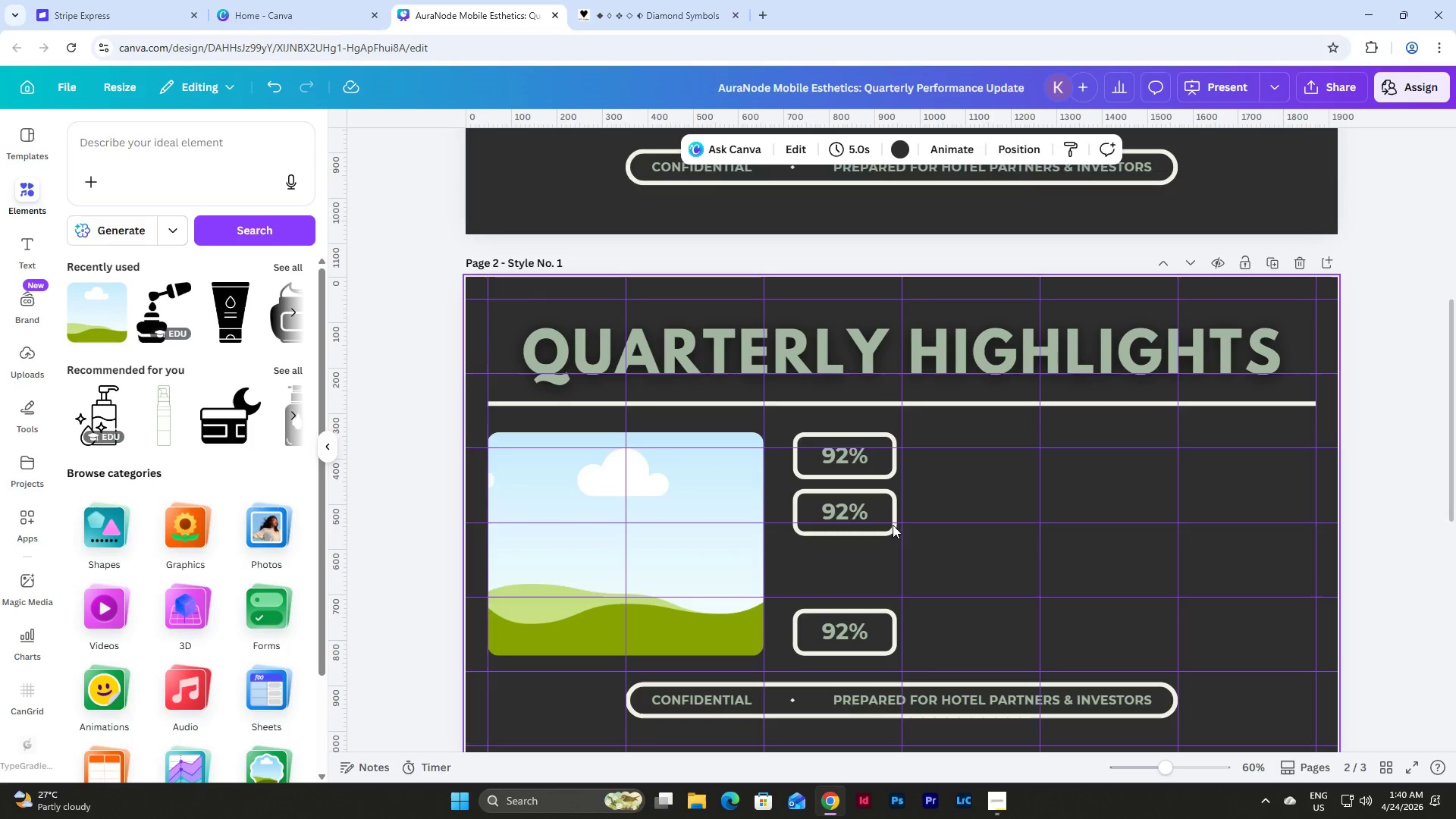 
double_click([860, 513])
 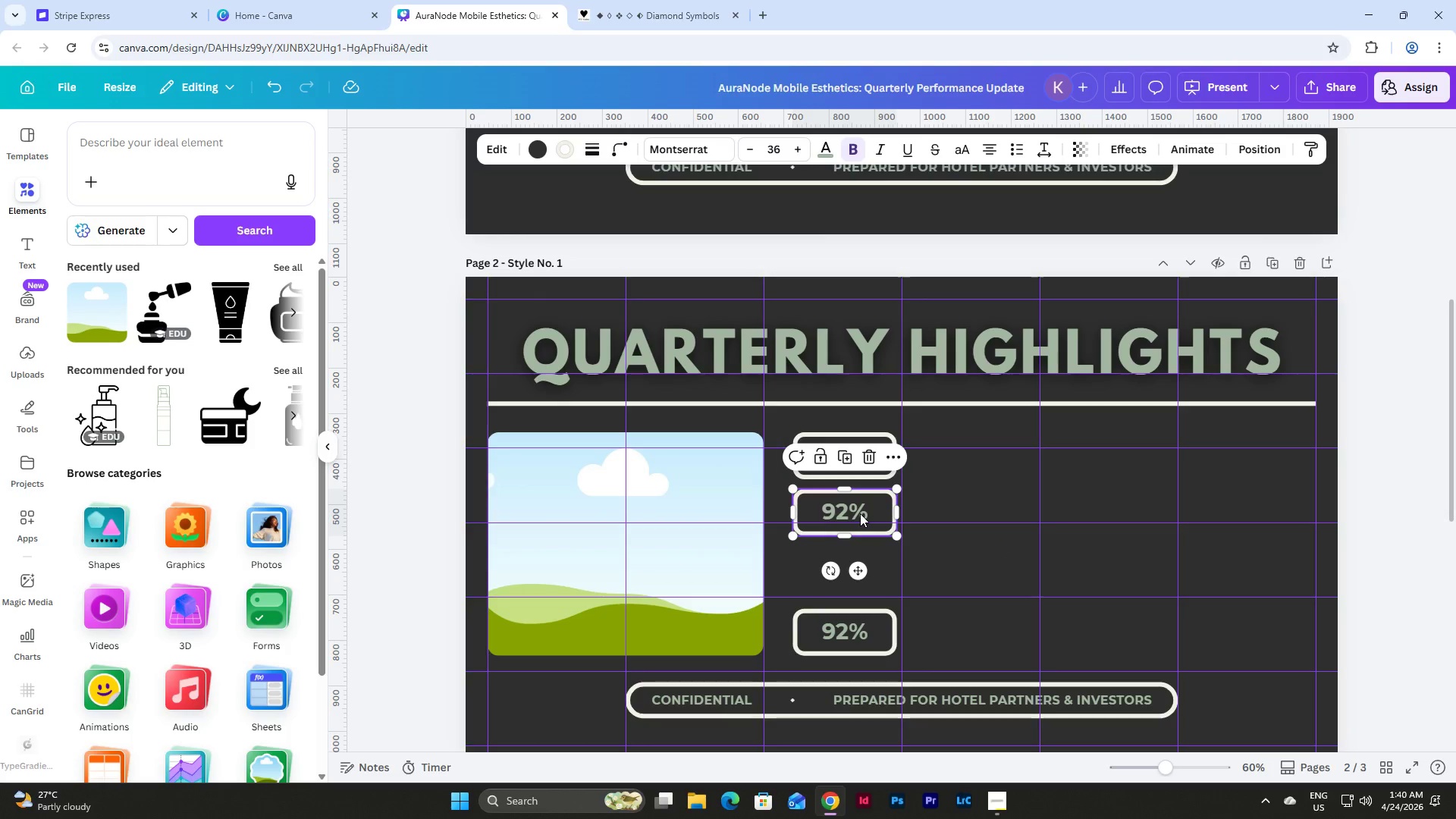 
key(Control+D)
 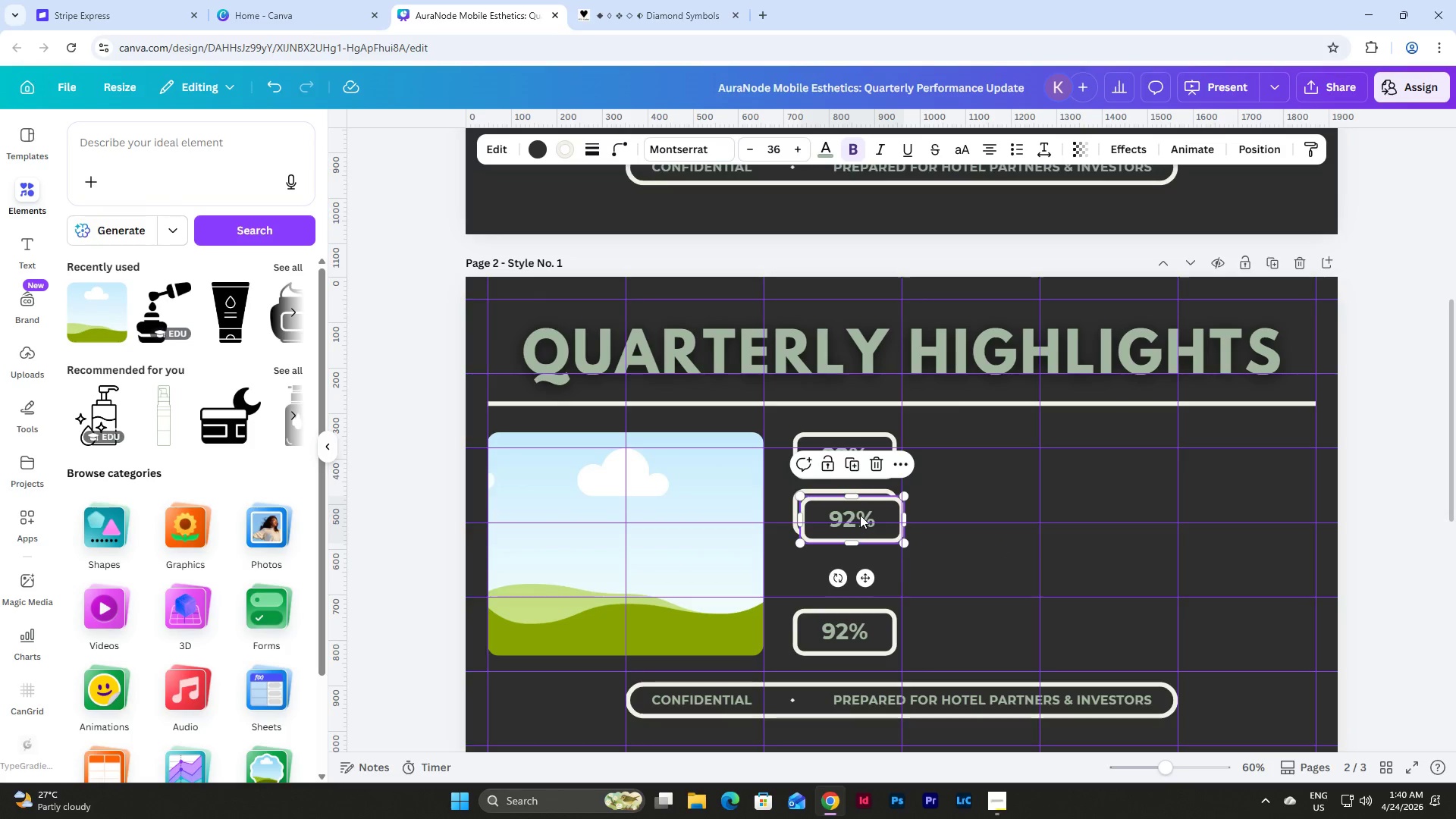 
left_click_drag(start_coordinate=[860, 512], to_coordinate=[1043, 570])
 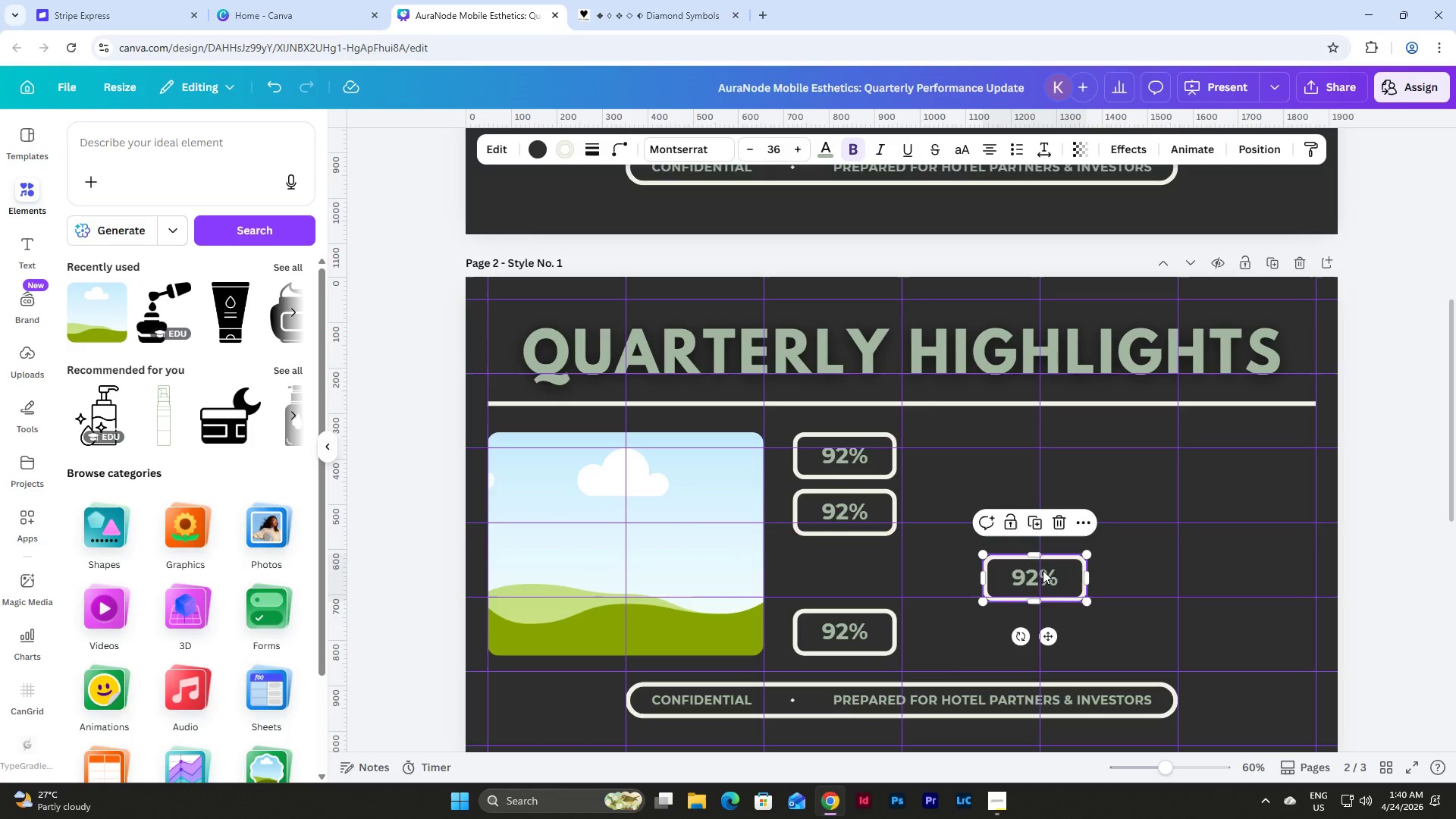 
key(Backspace)
 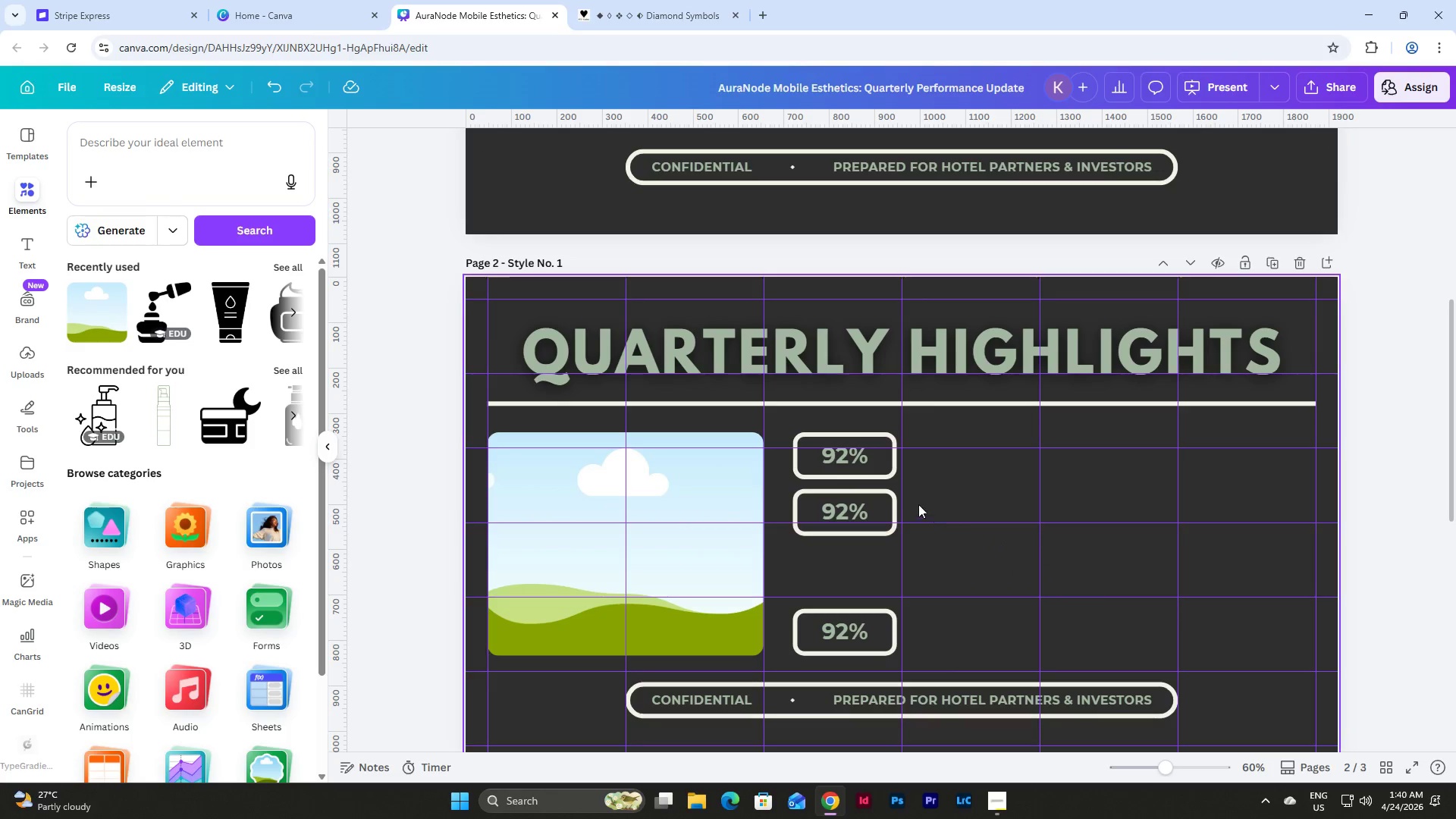 
left_click([854, 505])
 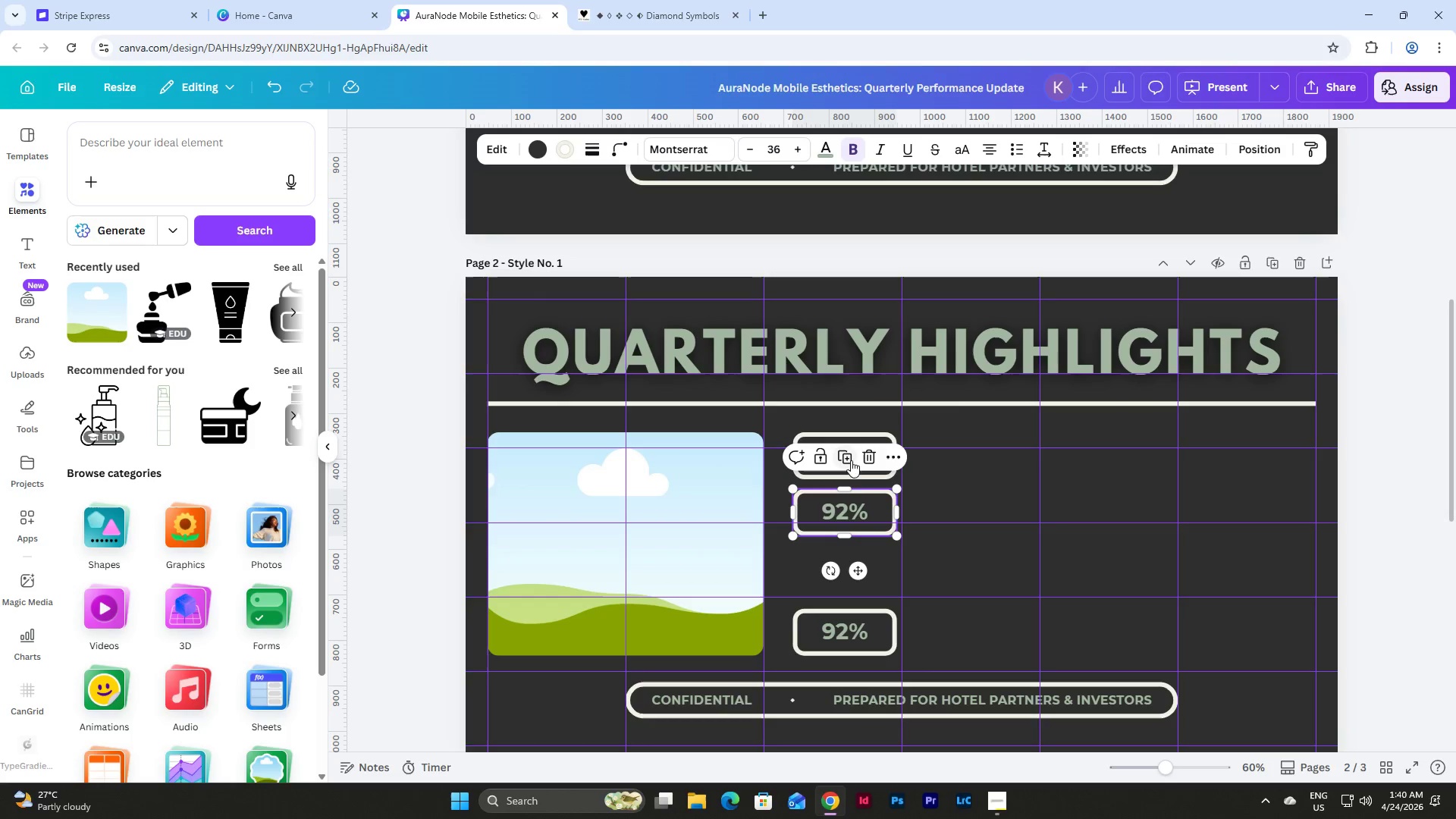 
left_click([852, 632])
 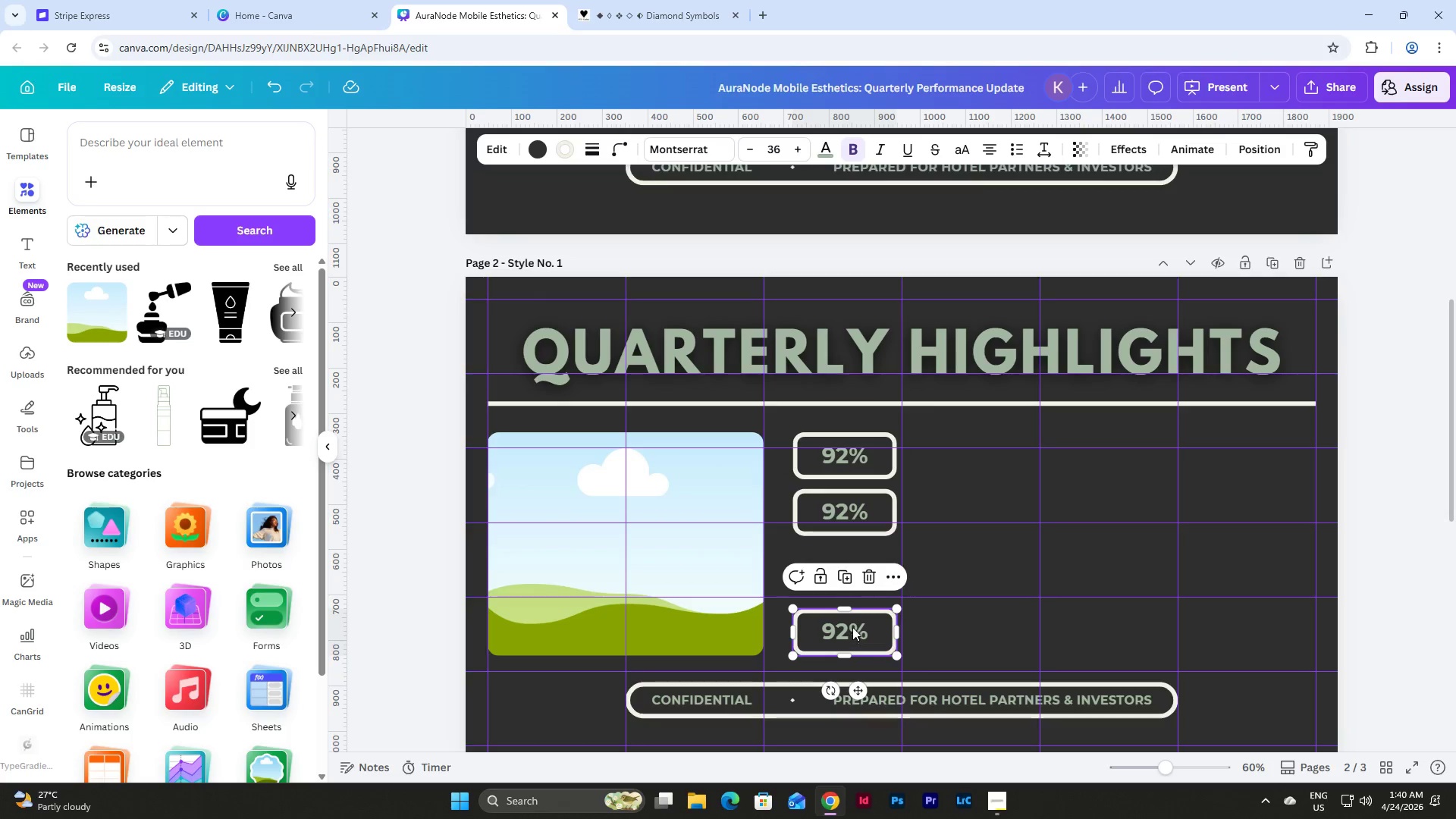 
key(Backspace)
 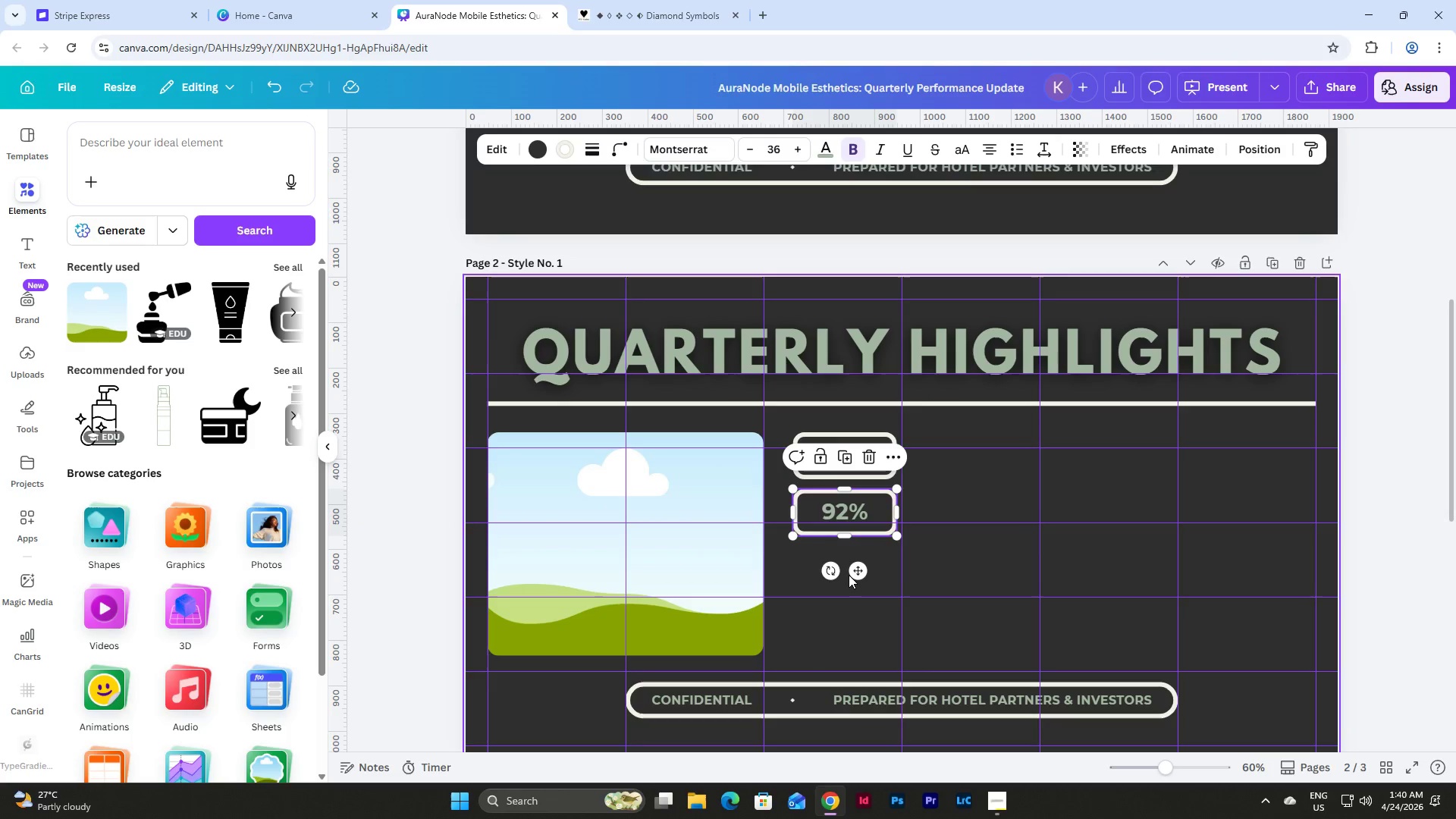 
wait(7.23)
 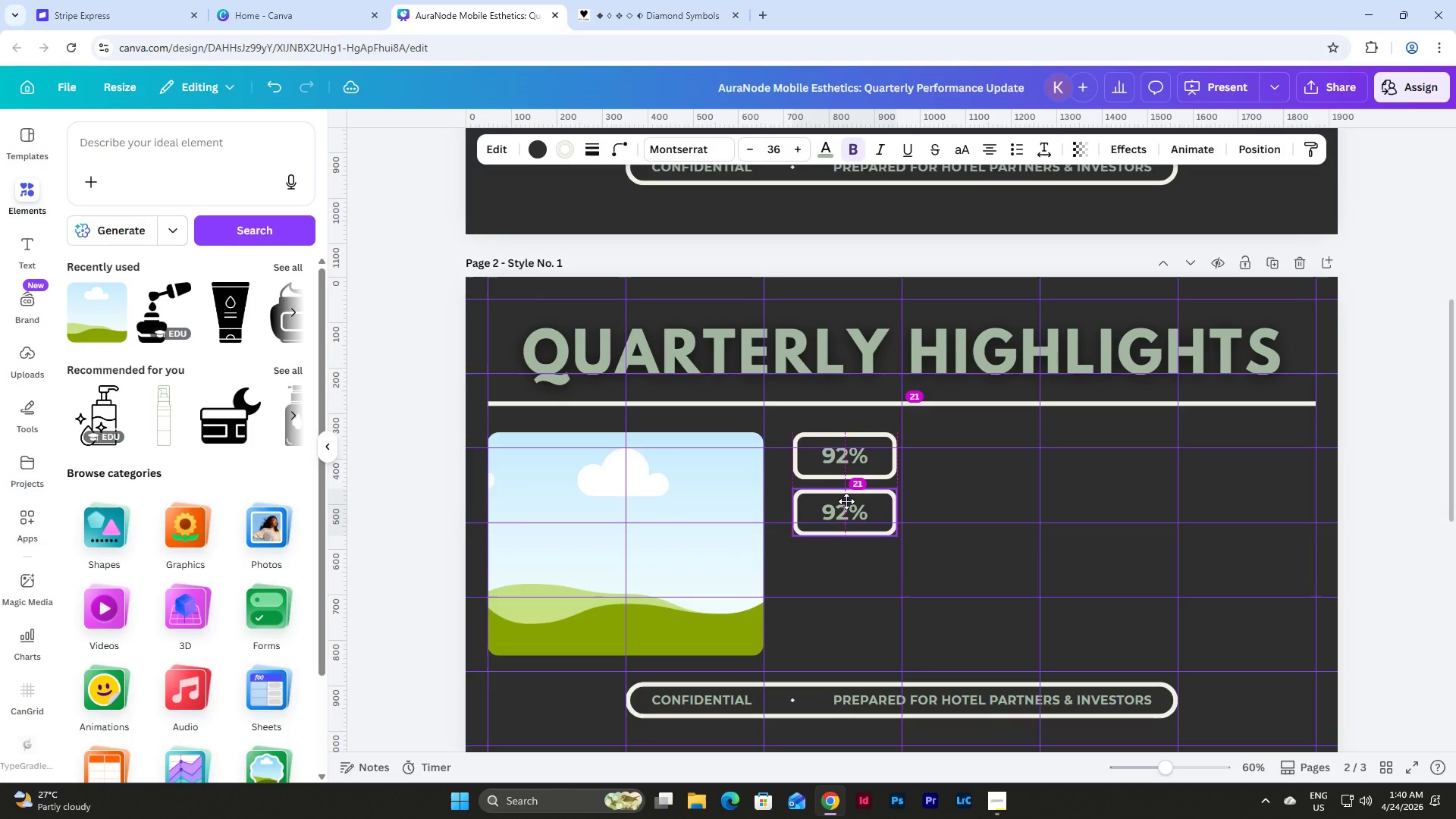 
double_click([843, 508])
 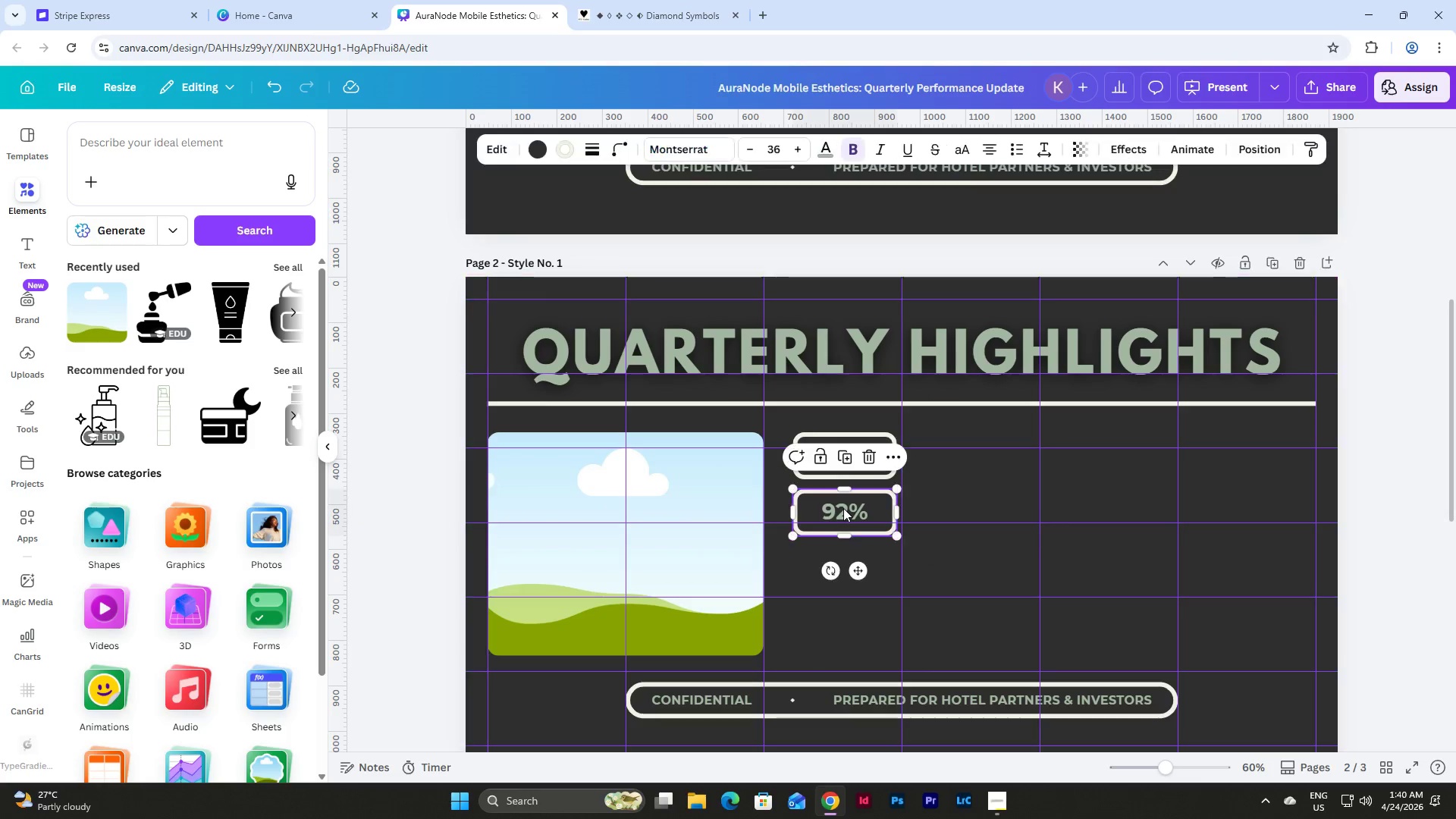 
key(Control+D)
 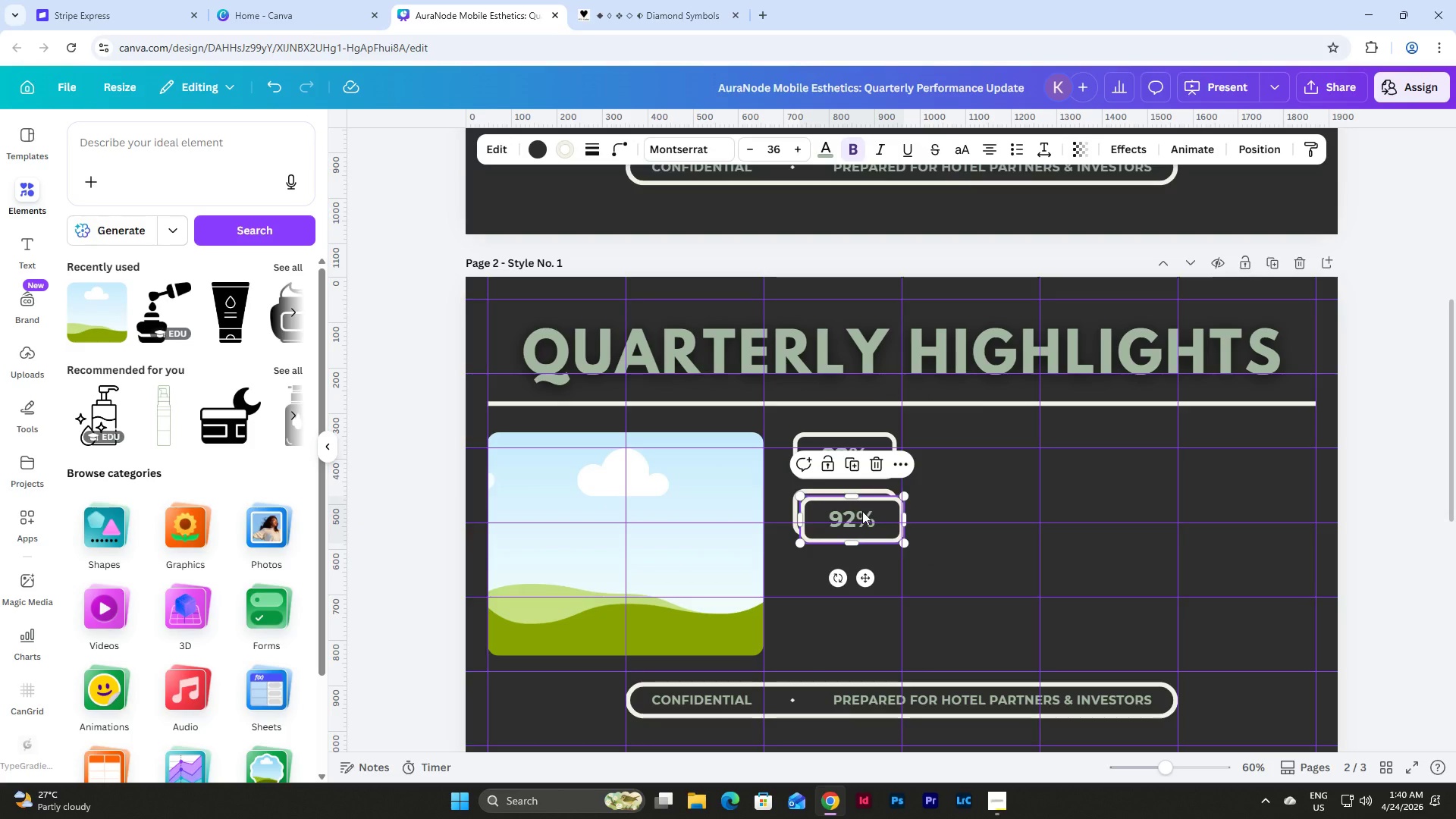 
left_click_drag(start_coordinate=[862, 511], to_coordinate=[851, 561])
 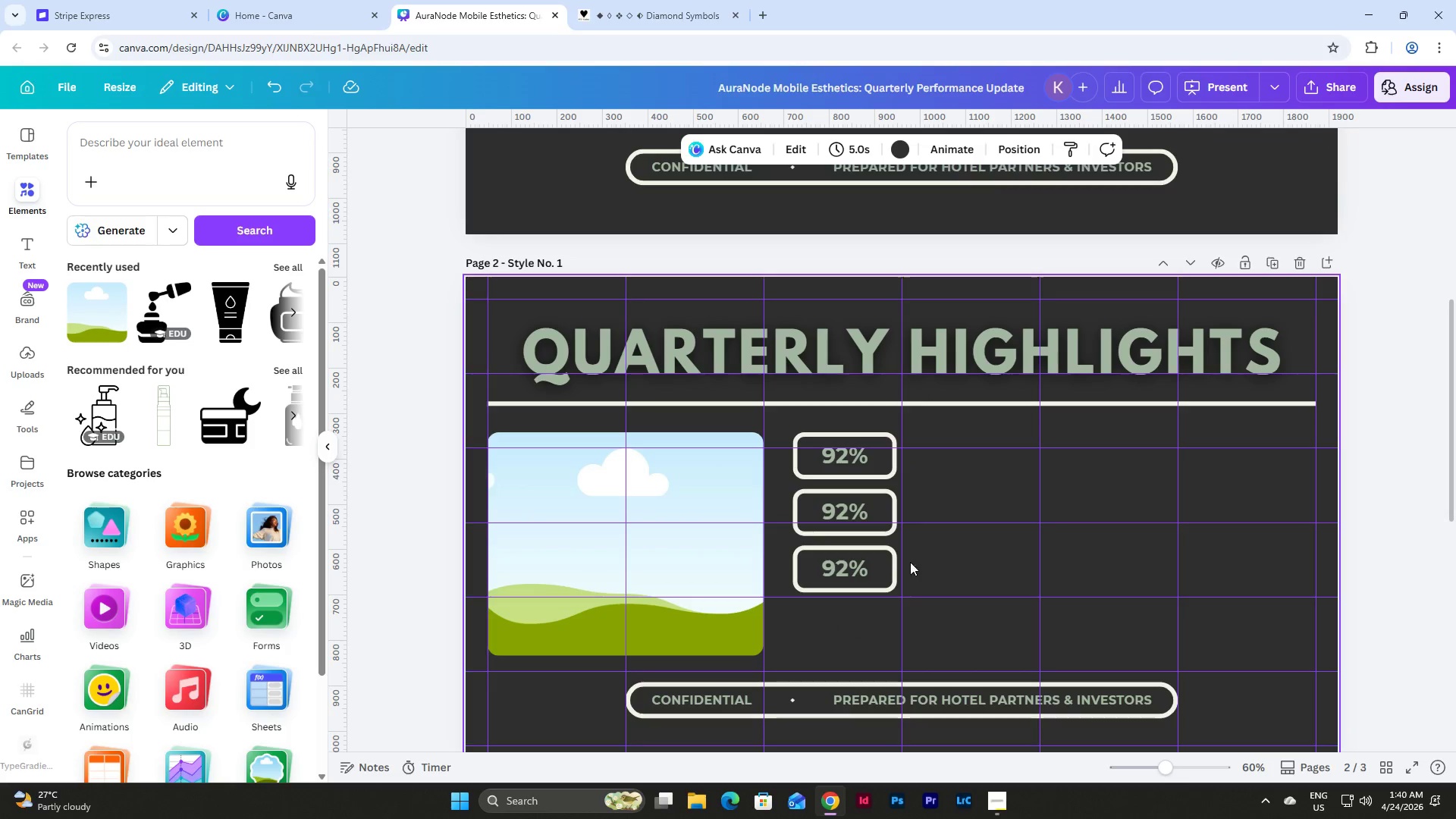 
double_click([828, 570])
 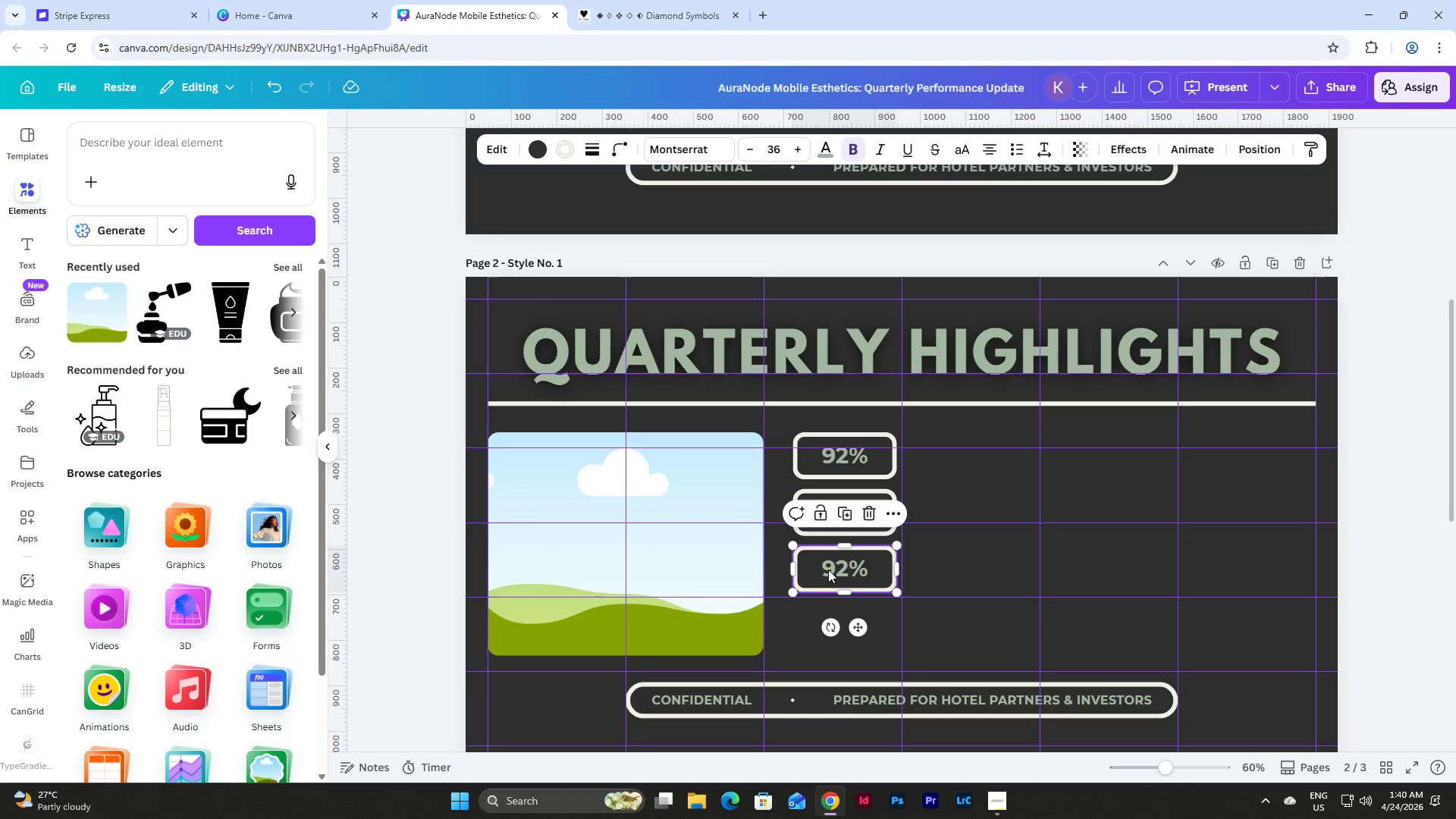 
key(Control+D)
 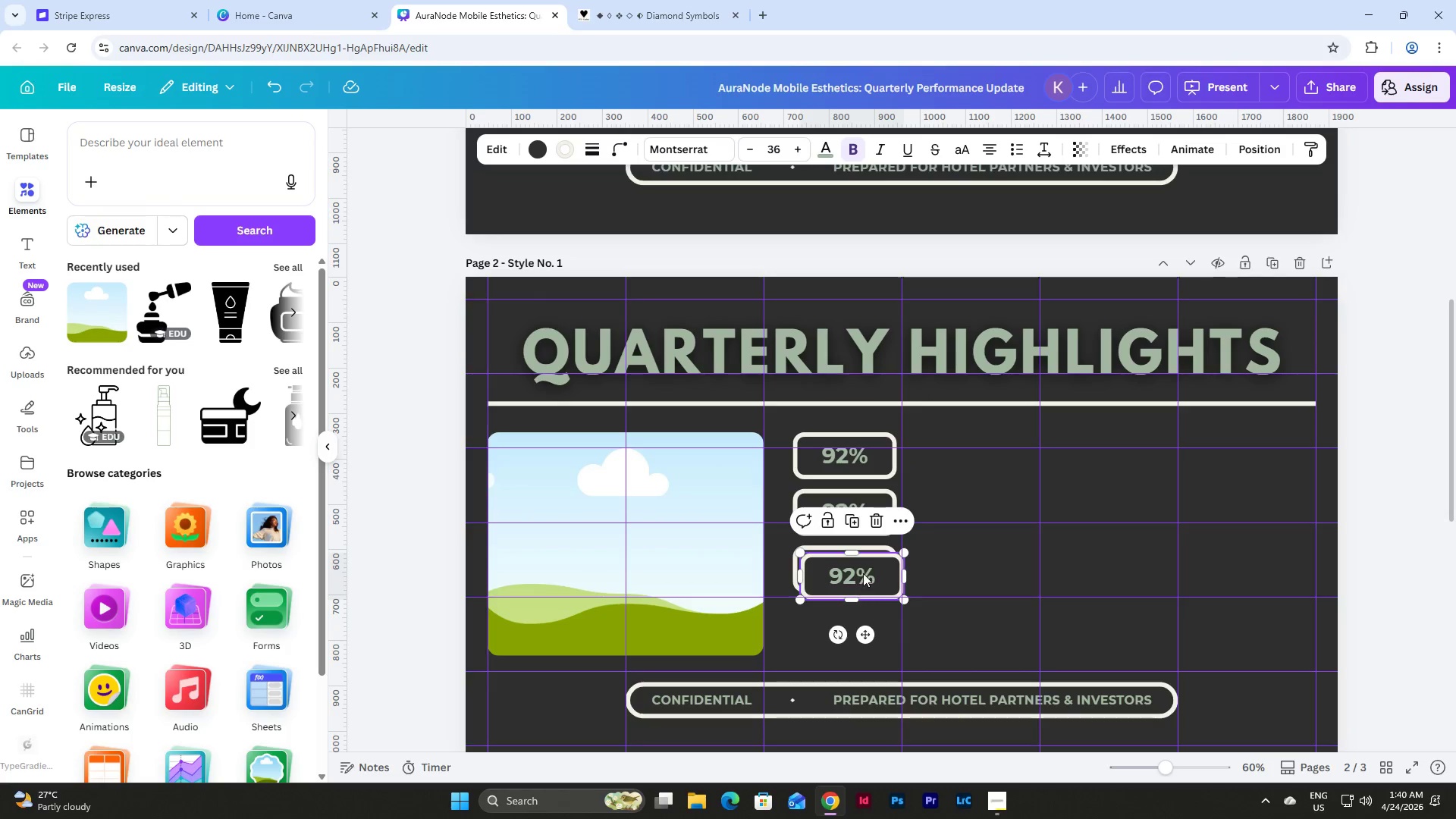 
left_click_drag(start_coordinate=[864, 571], to_coordinate=[856, 620])
 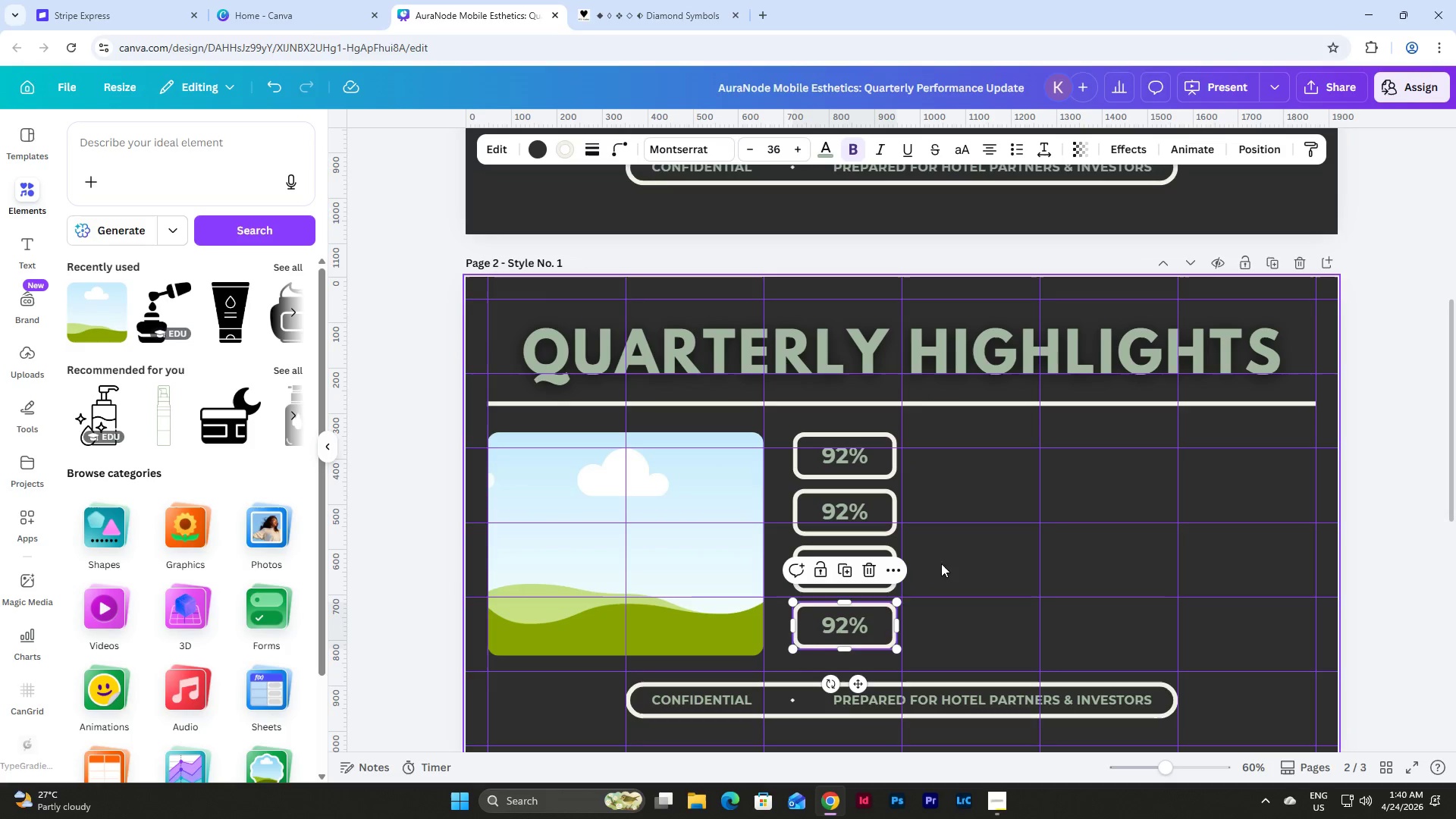 
left_click([950, 555])
 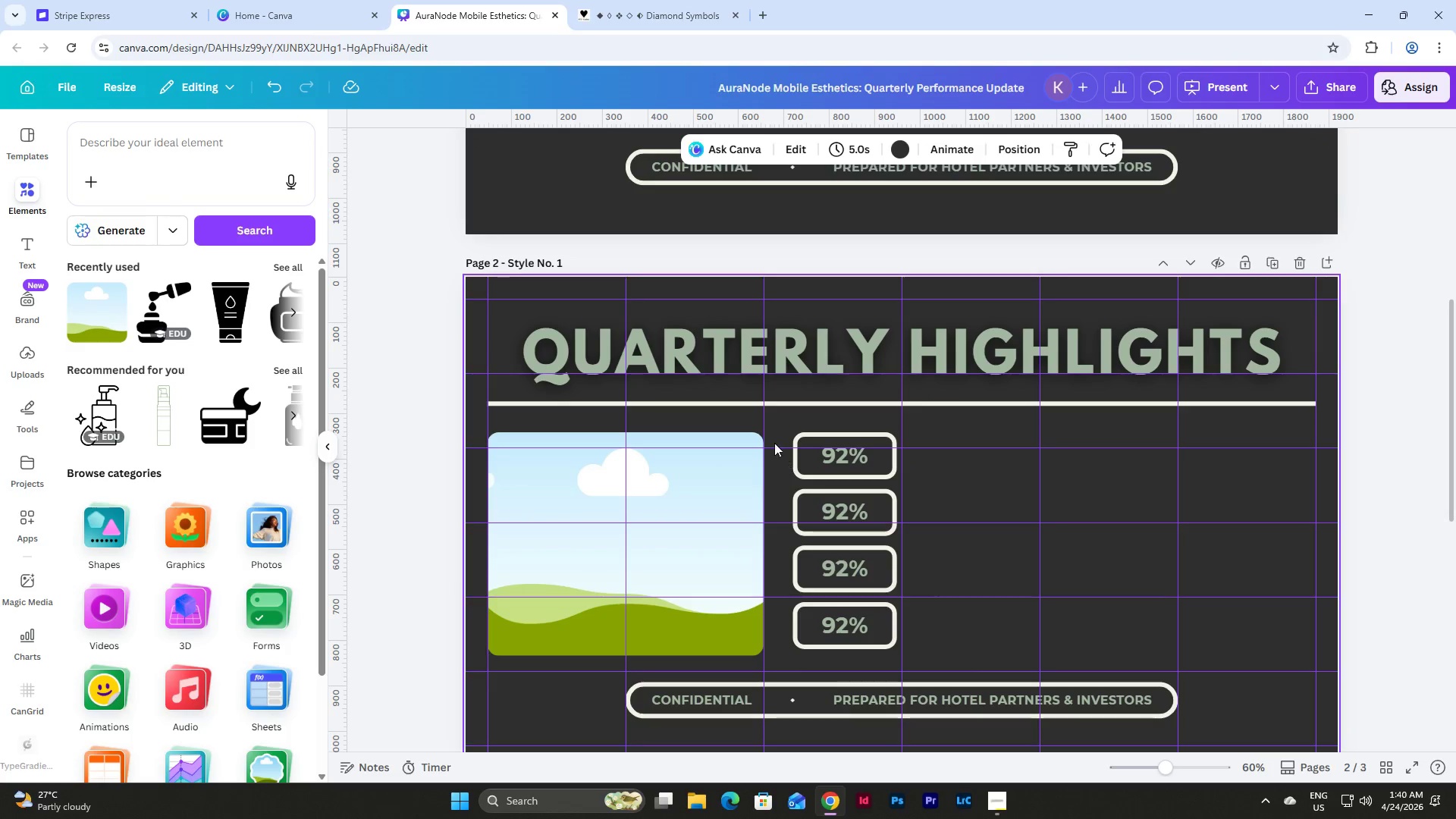 
left_click_drag(start_coordinate=[773, 441], to_coordinate=[924, 647])
 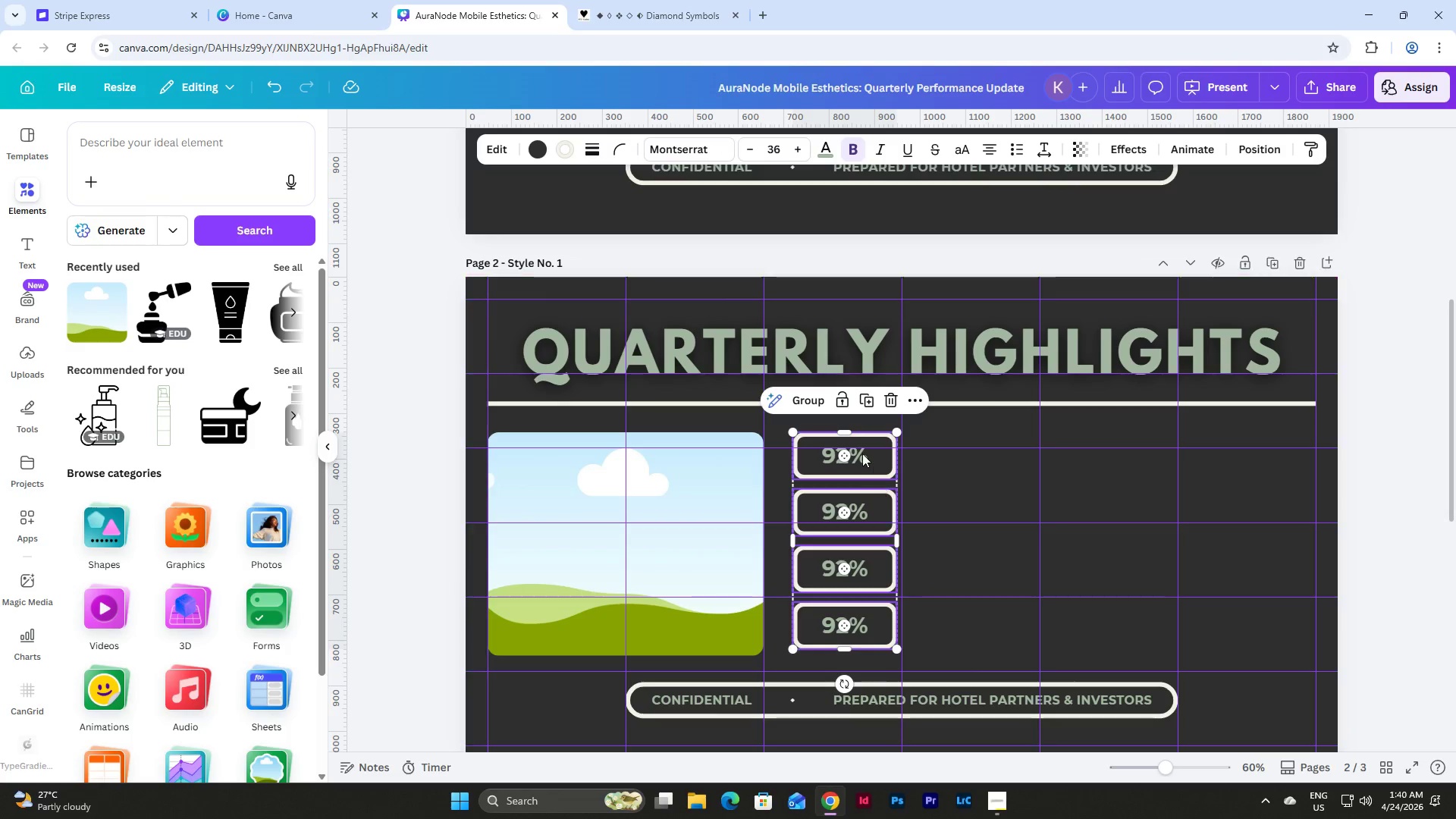 
left_click_drag(start_coordinate=[862, 453], to_coordinate=[869, 457])
 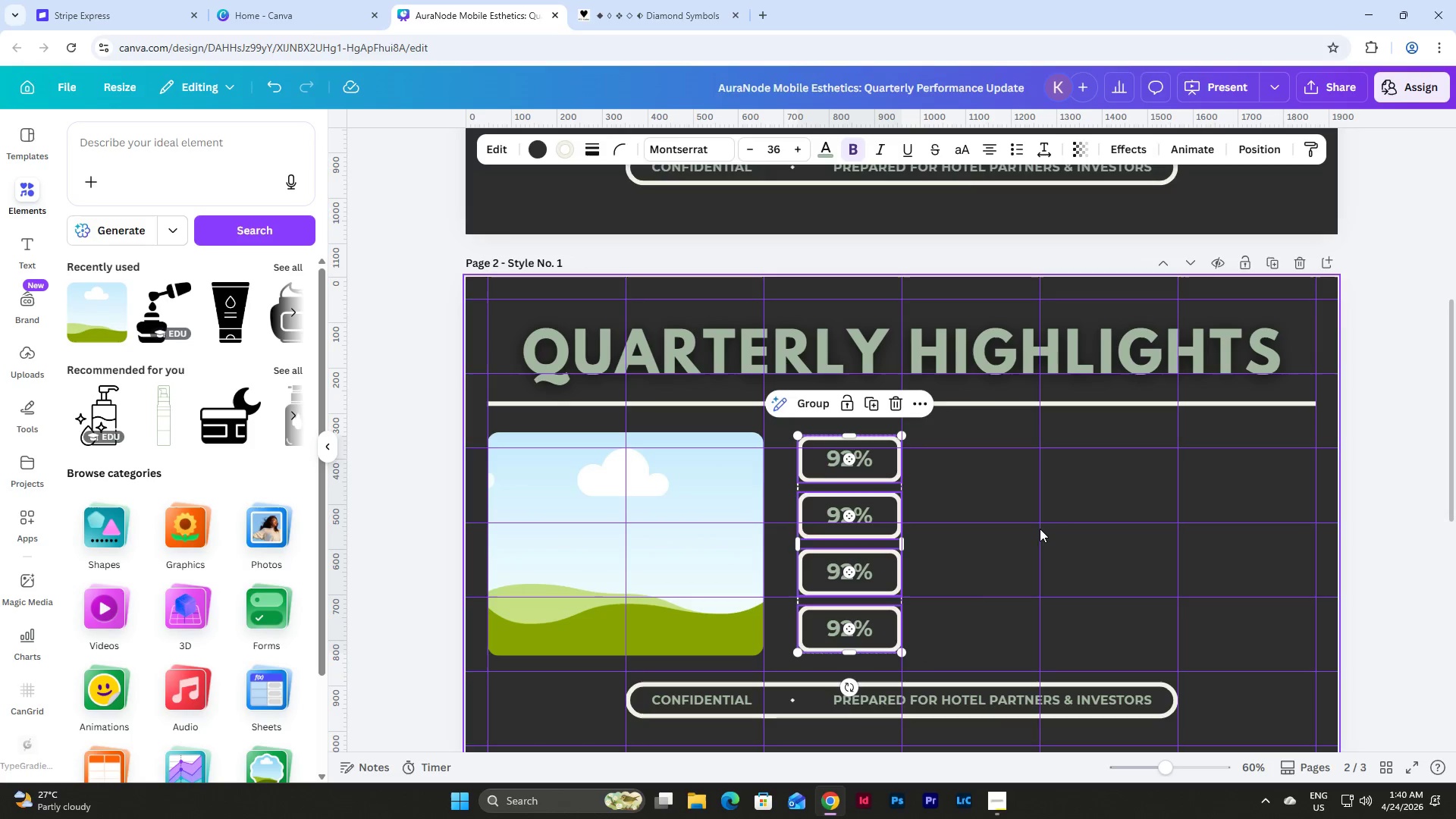 
left_click([1040, 529])
 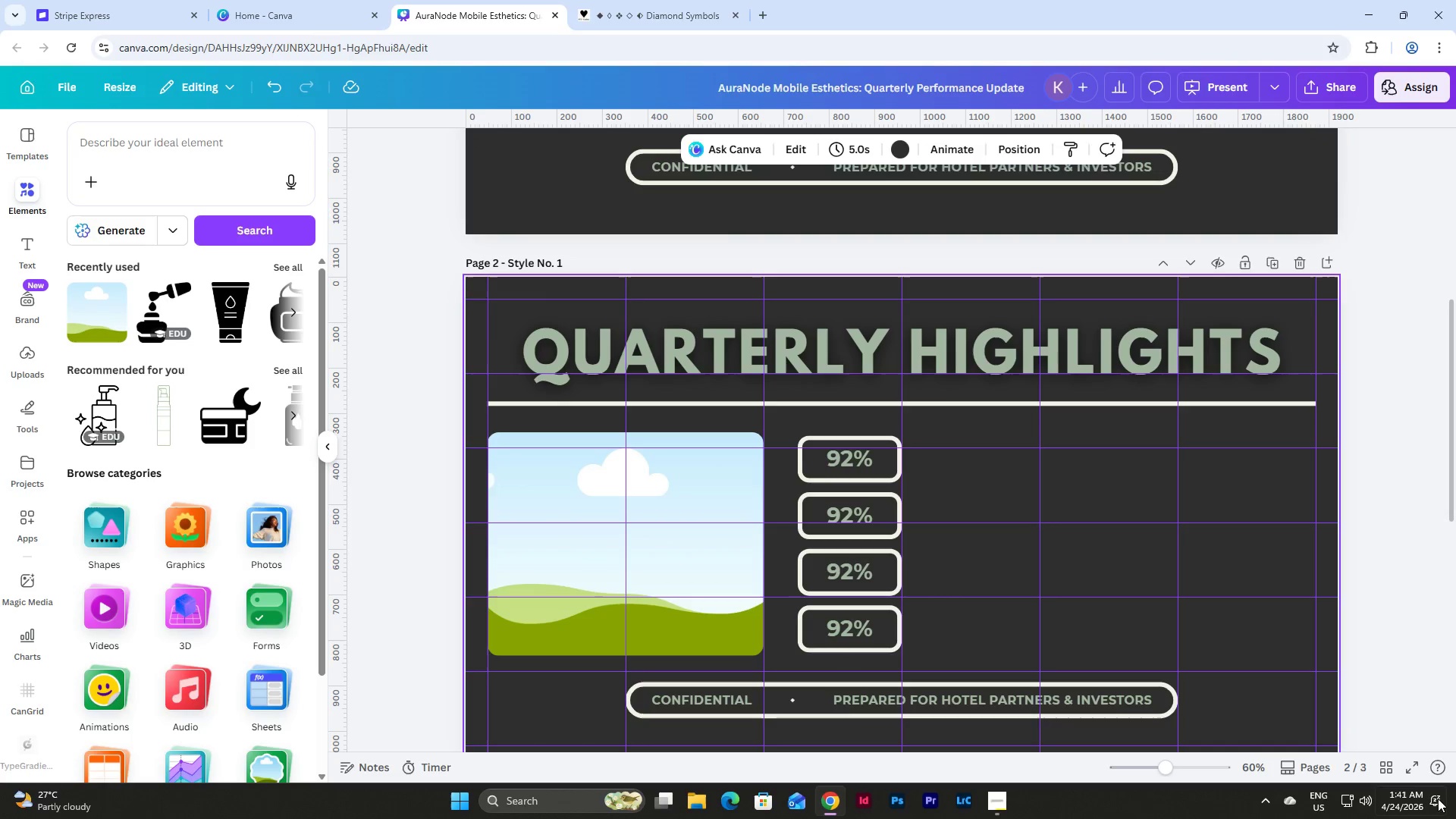 
left_click([1417, 765])
 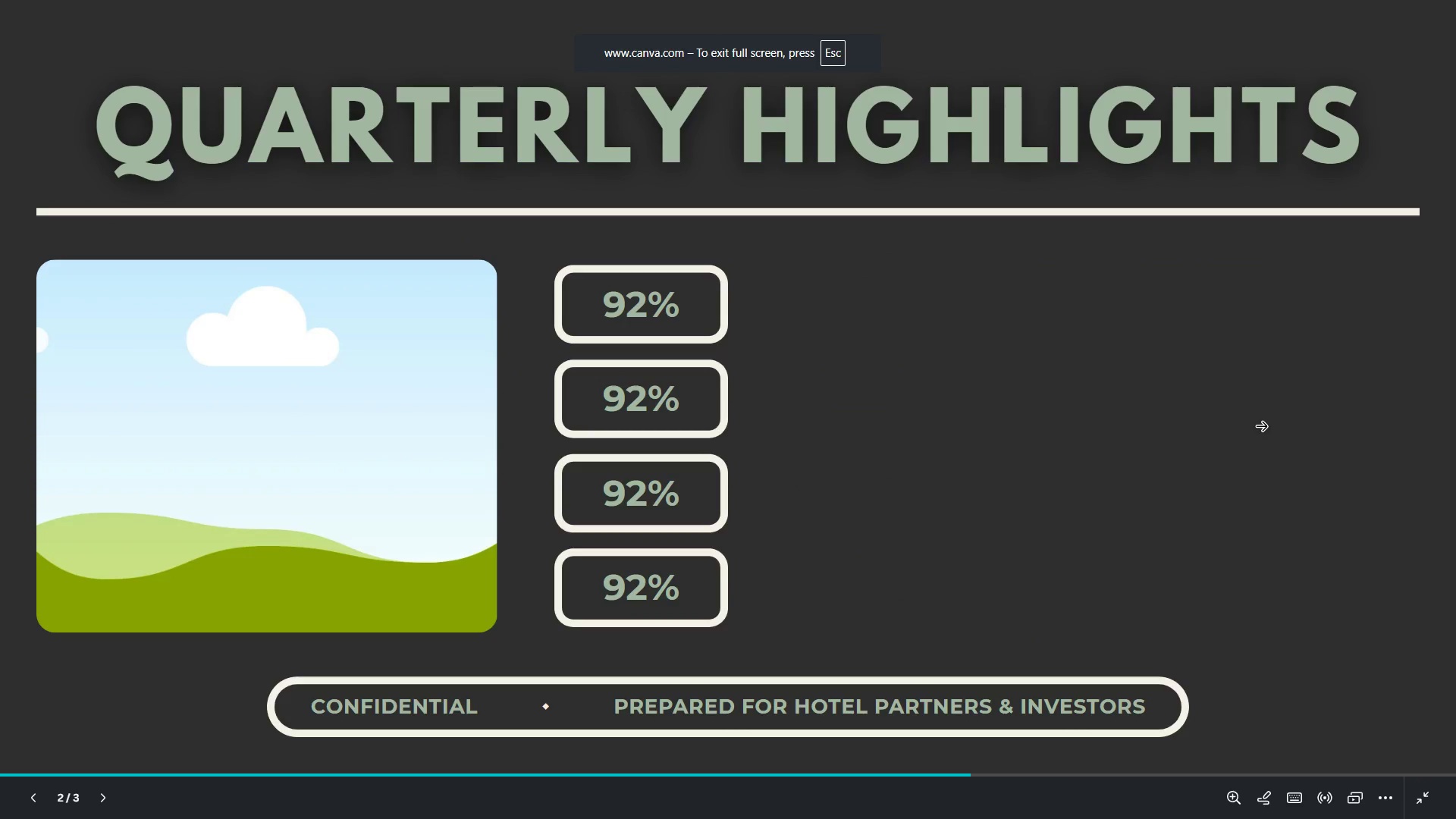 
key(Escape)
 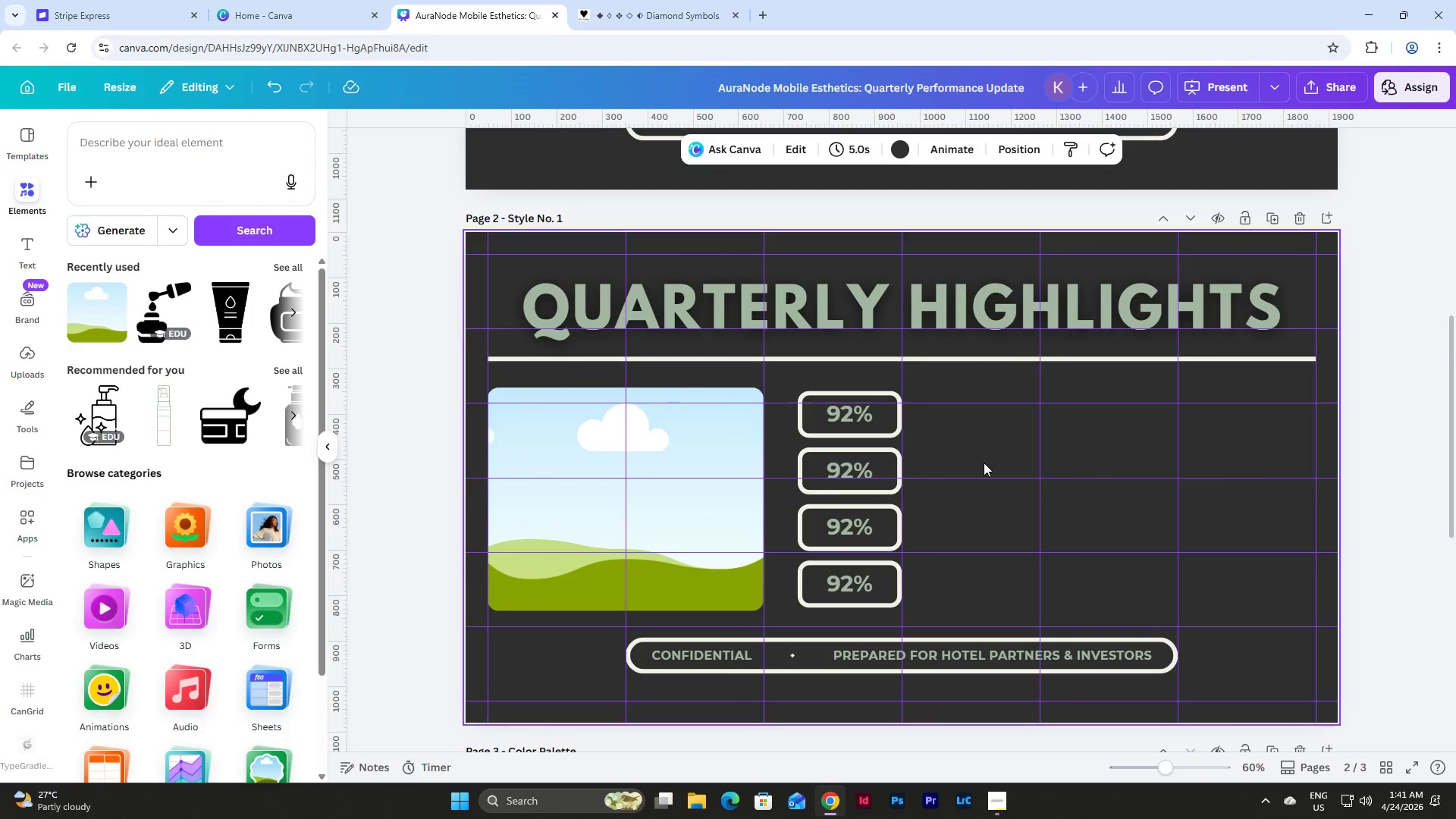 
double_click([836, 463])
 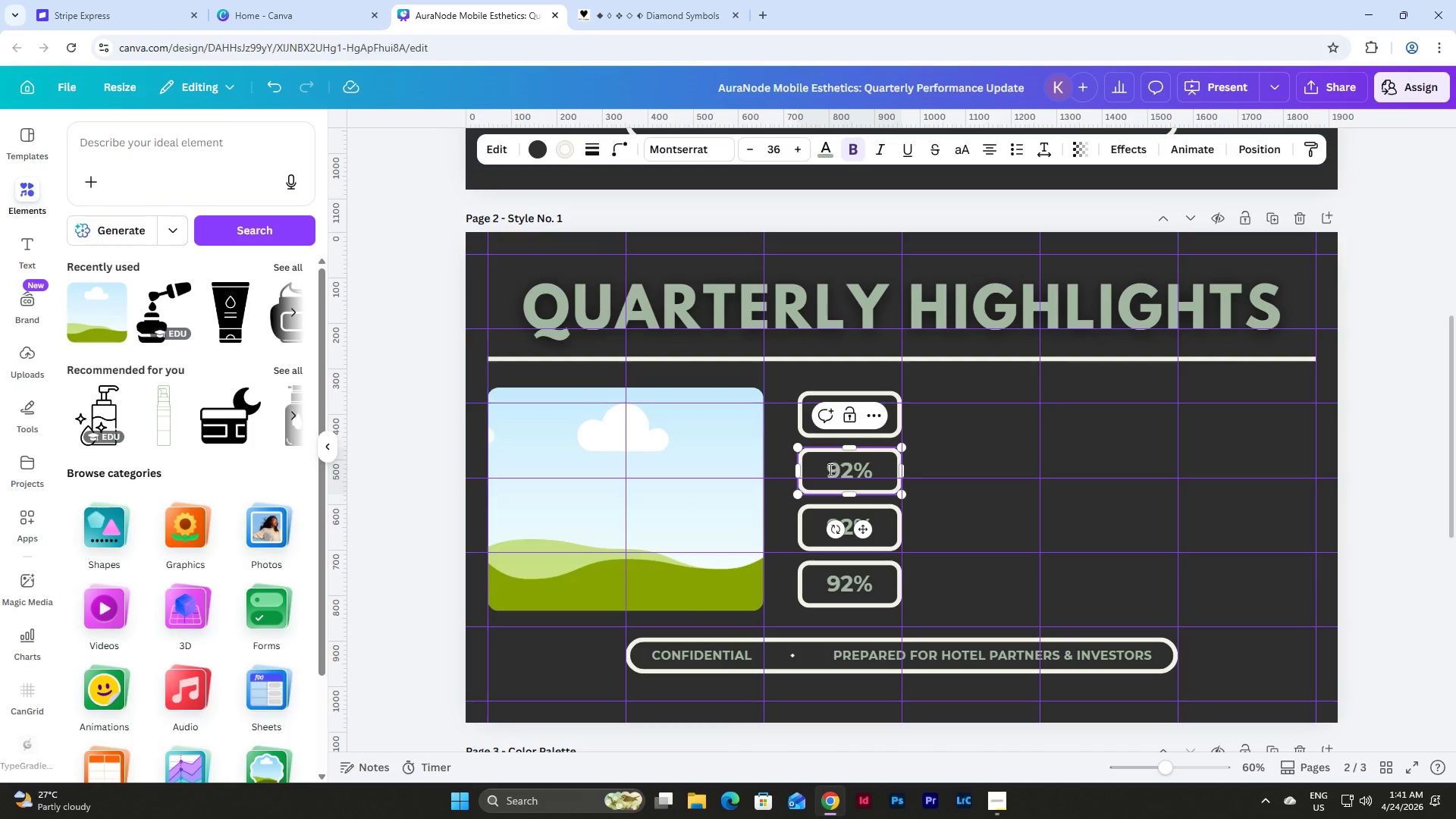 
left_click_drag(start_coordinate=[829, 469], to_coordinate=[873, 475])
 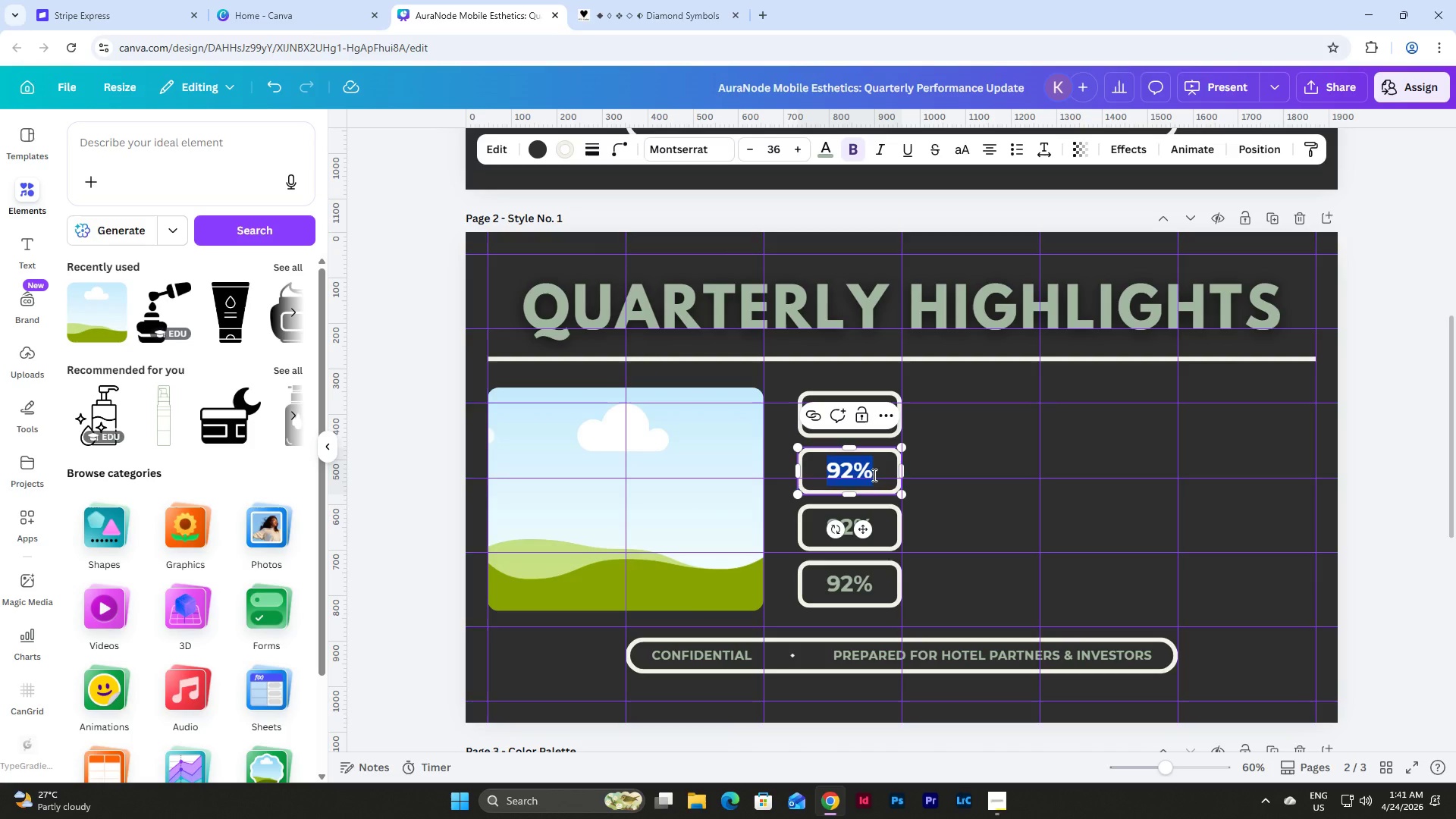 
key(Shift+ShiftLeft)
 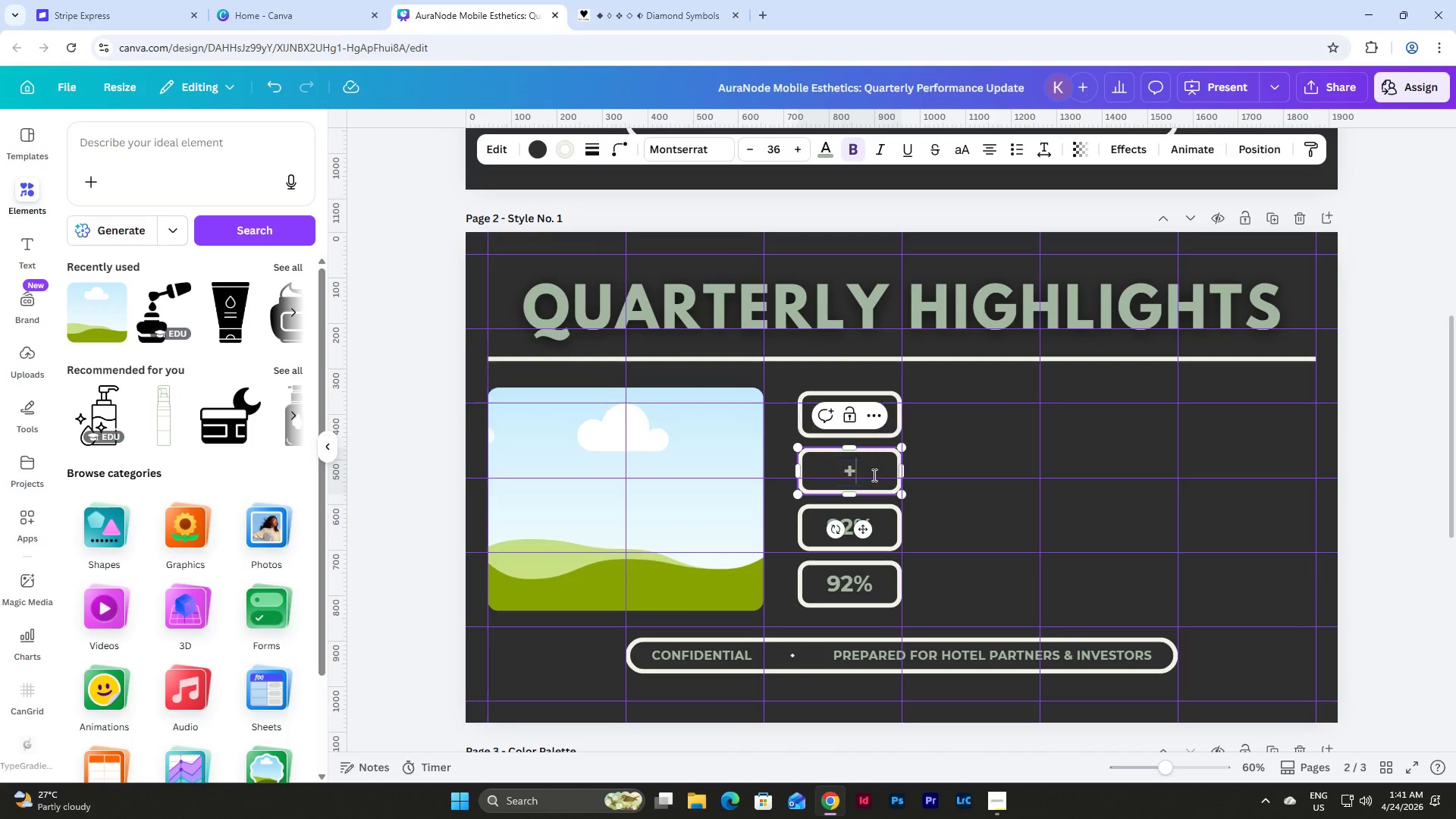 
key(Shift+Equal)
 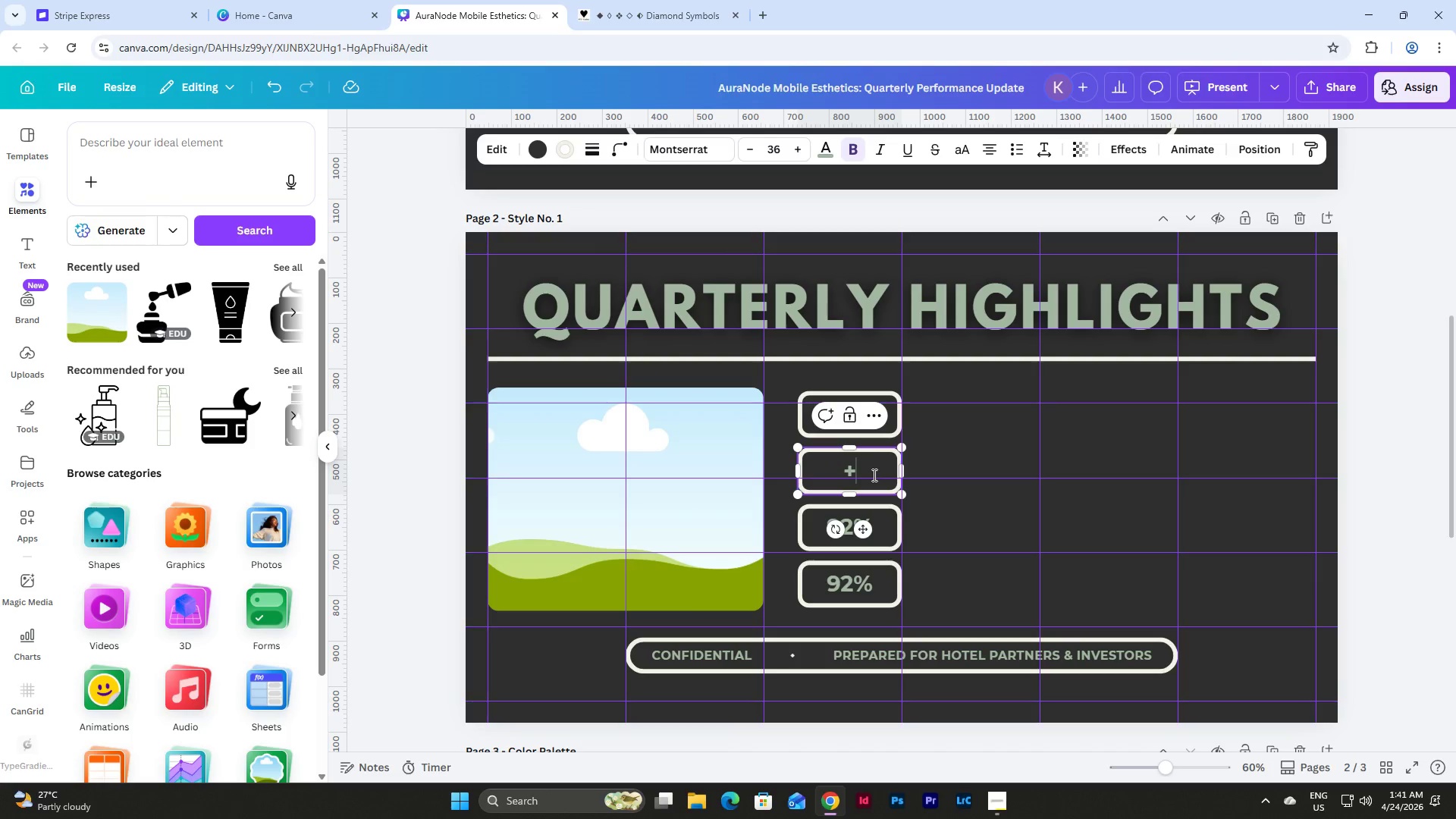 
key(Numpad3)
 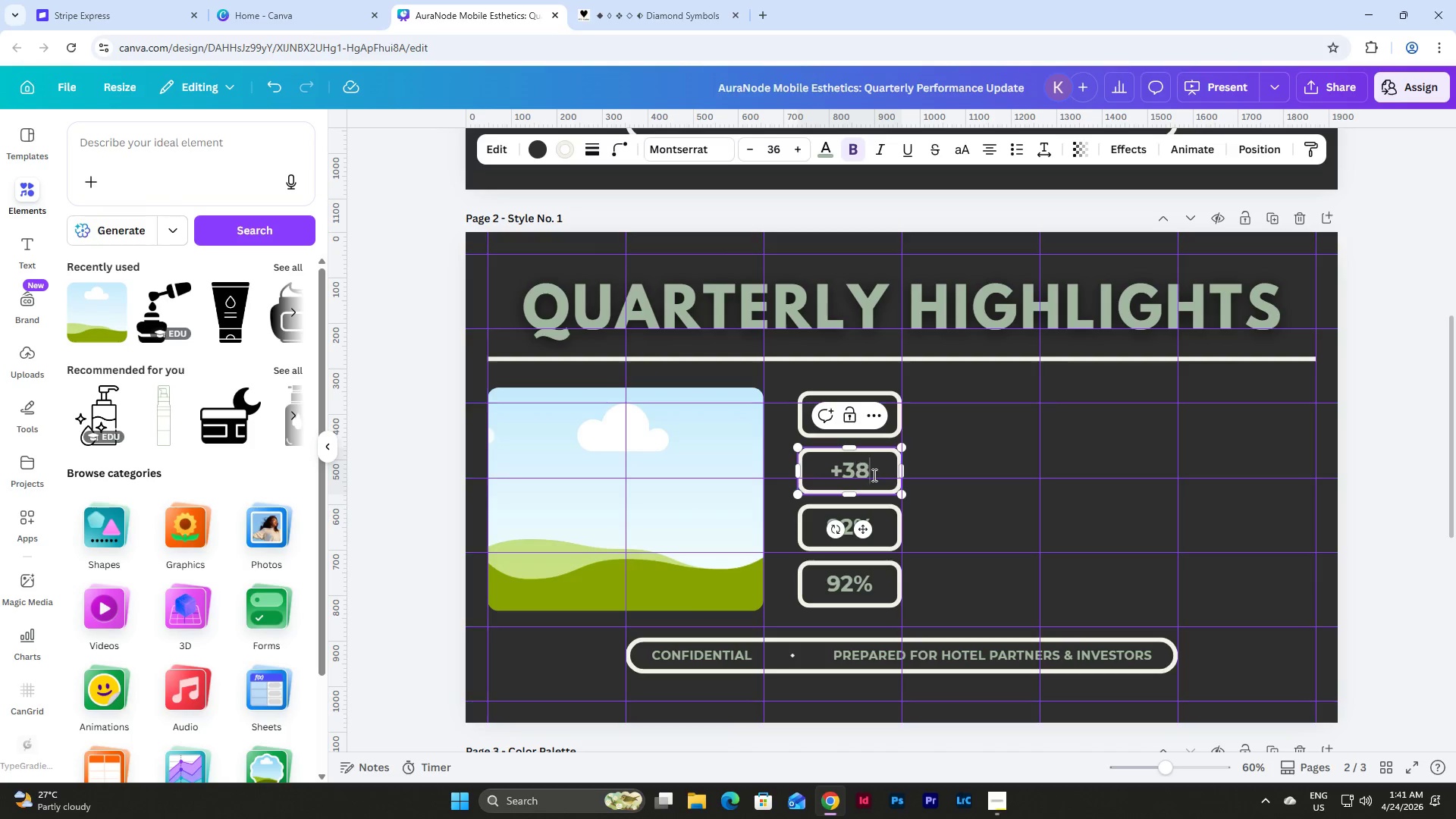 
key(Numpad8)
 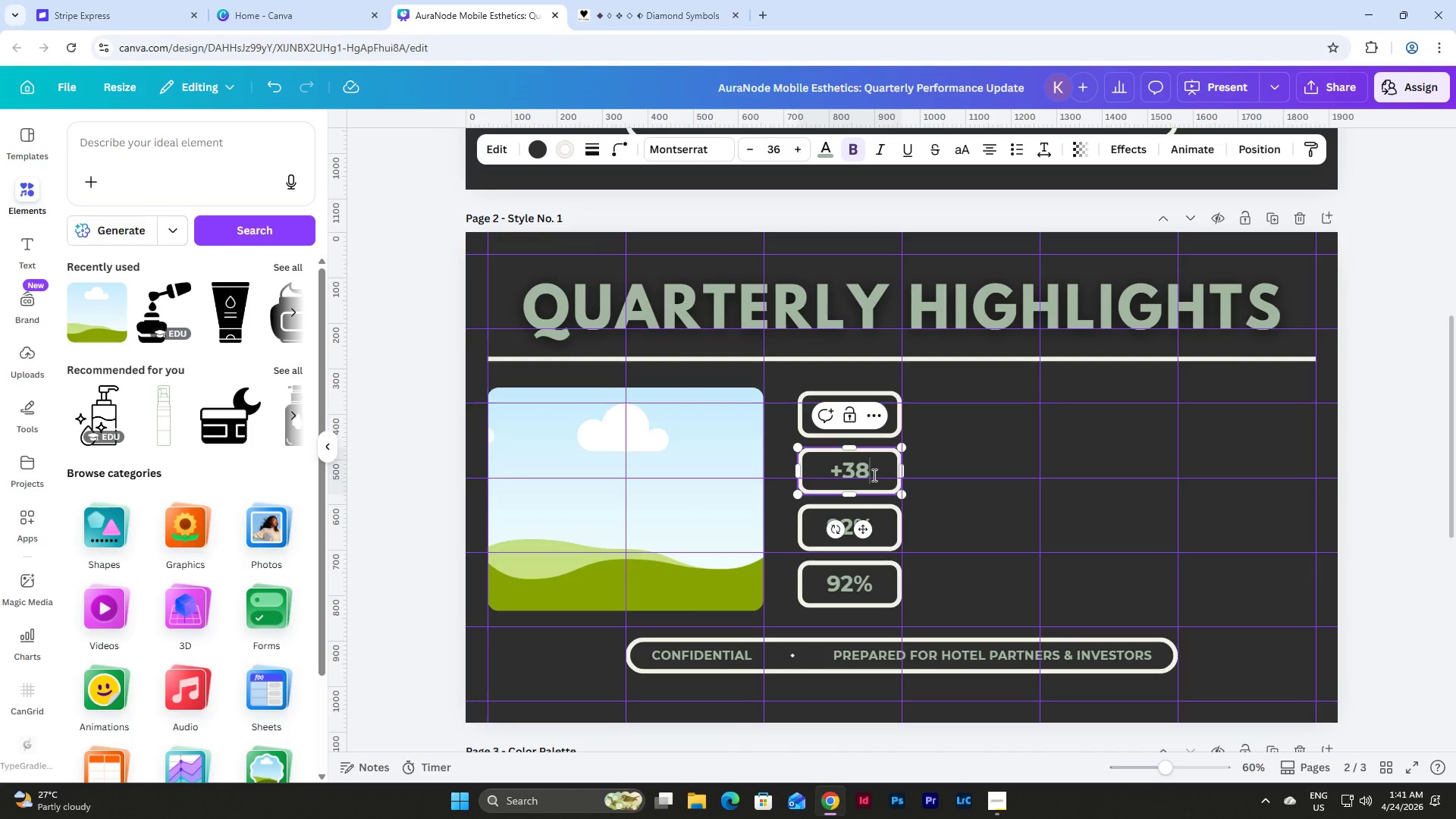 
key(Shift+5)
 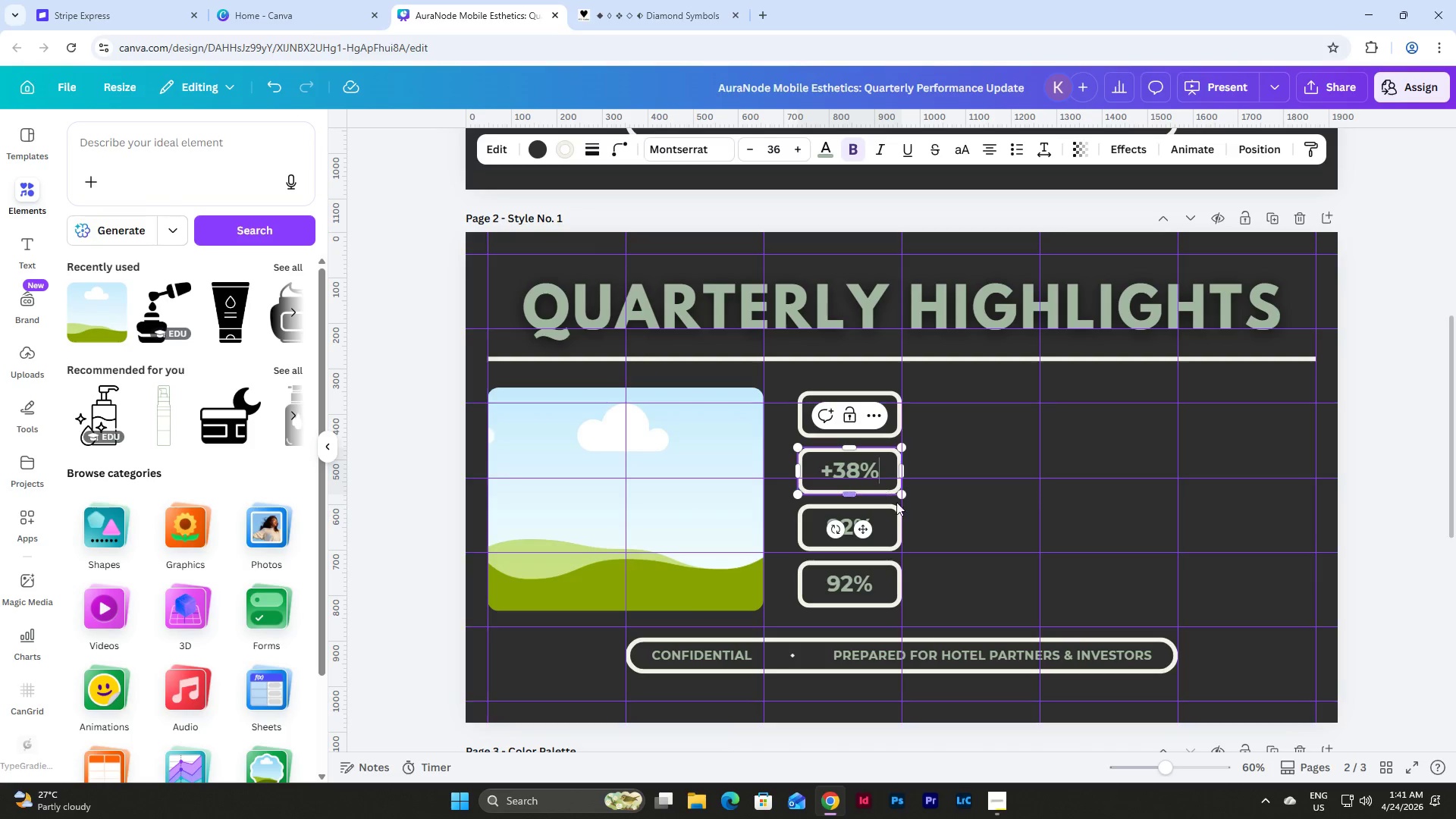 
left_click([991, 504])
 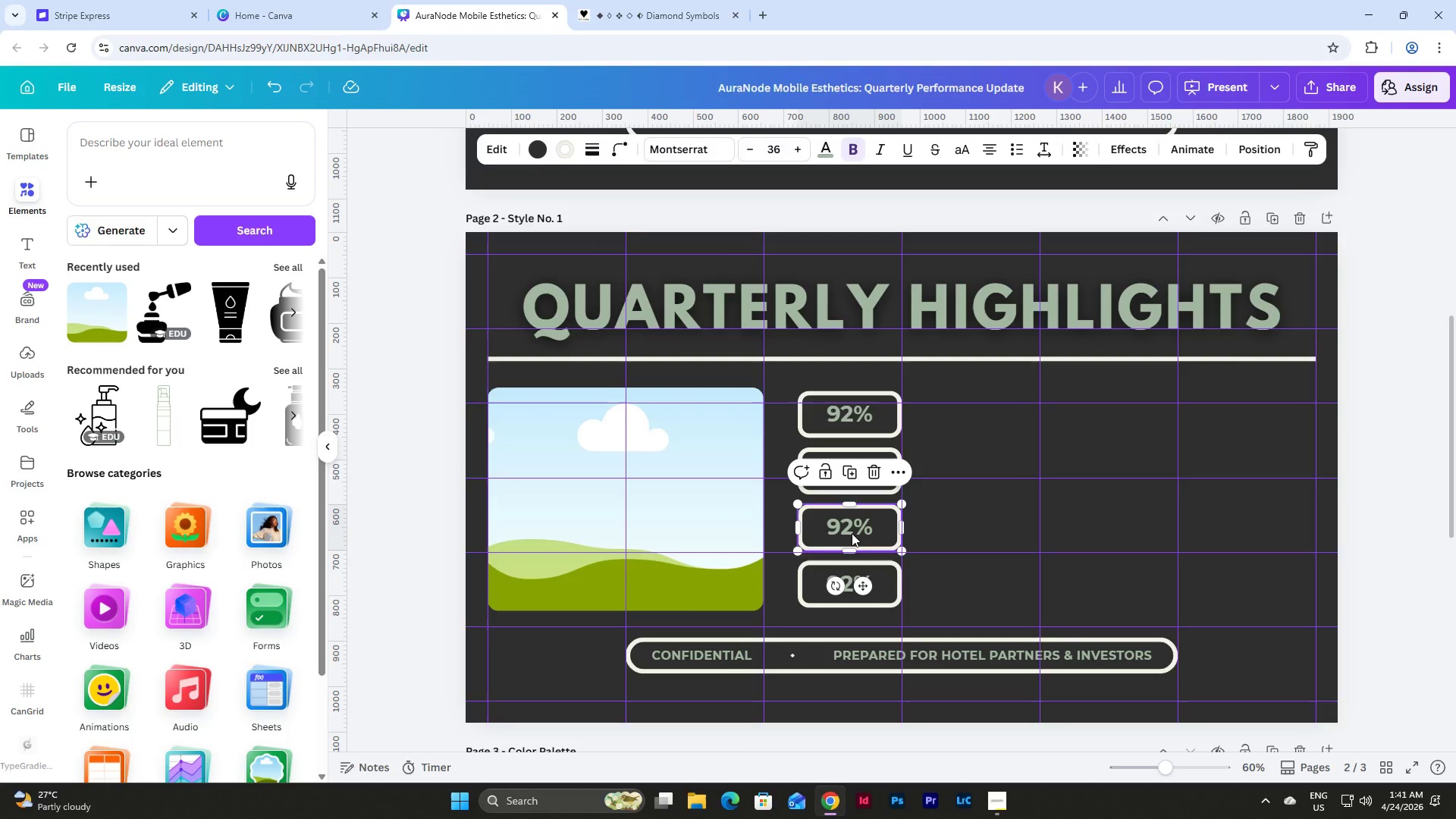 
double_click([852, 533])
 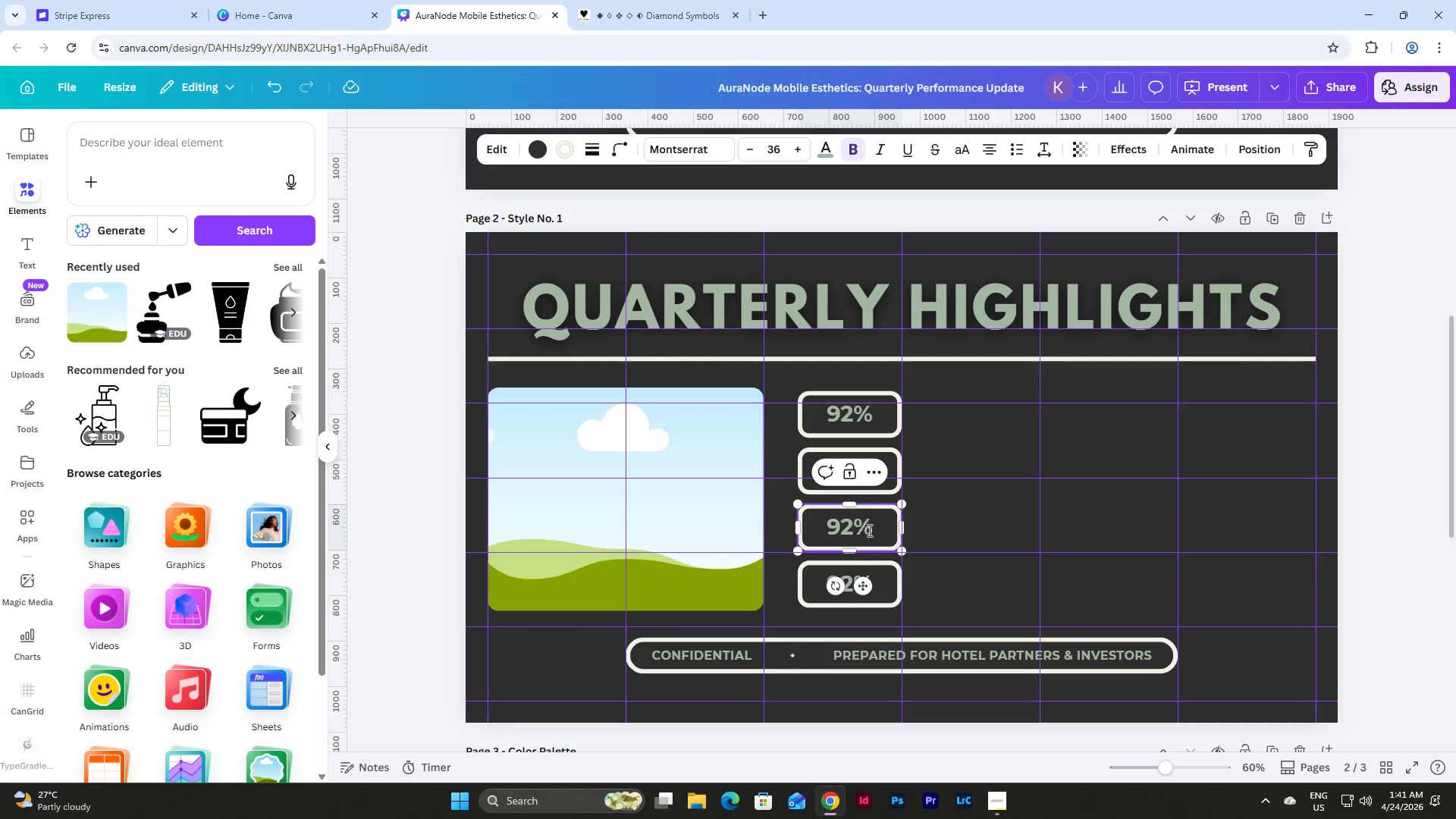 
left_click_drag(start_coordinate=[868, 530], to_coordinate=[814, 530])
 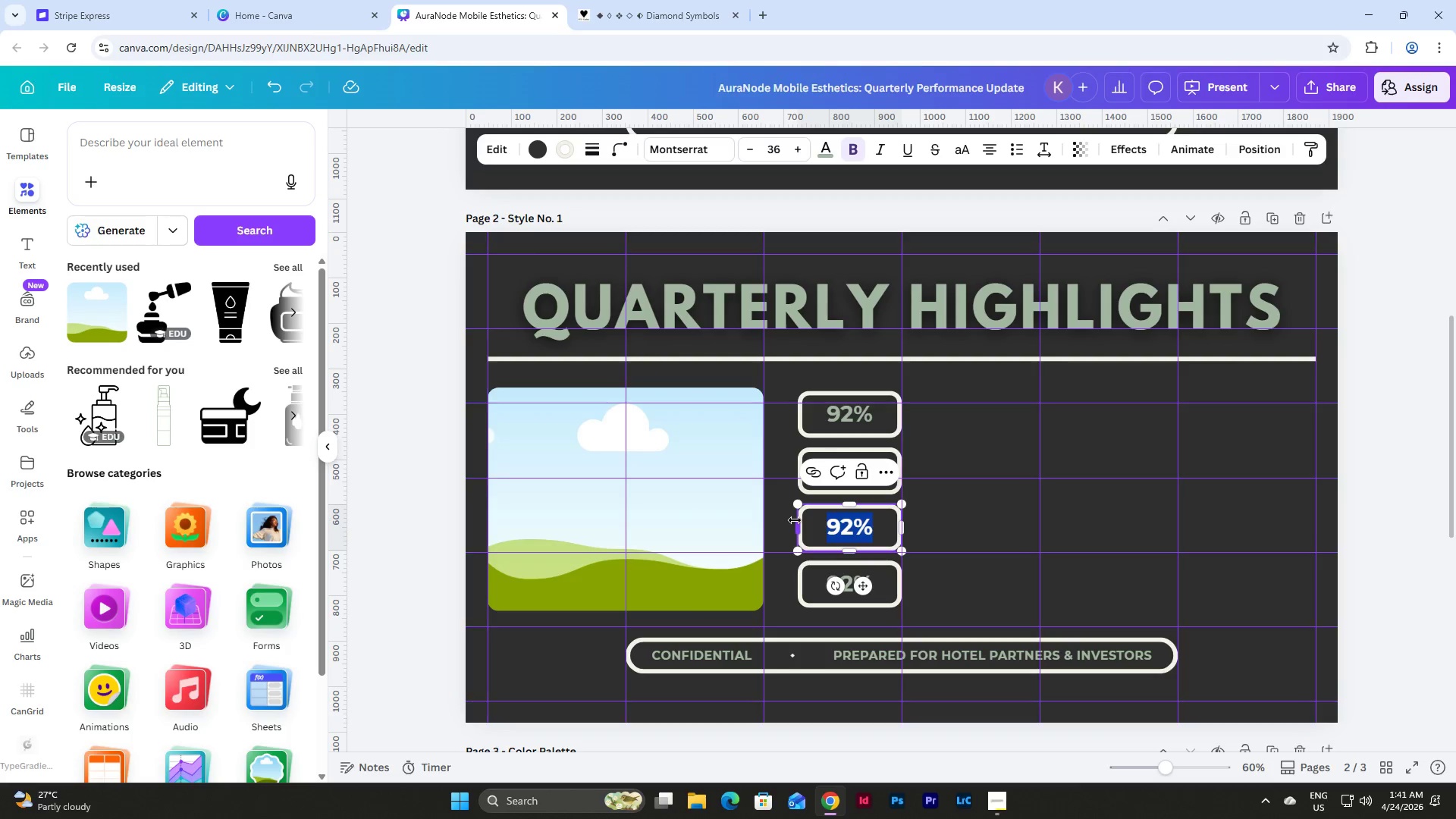 
key(Numpad5)
 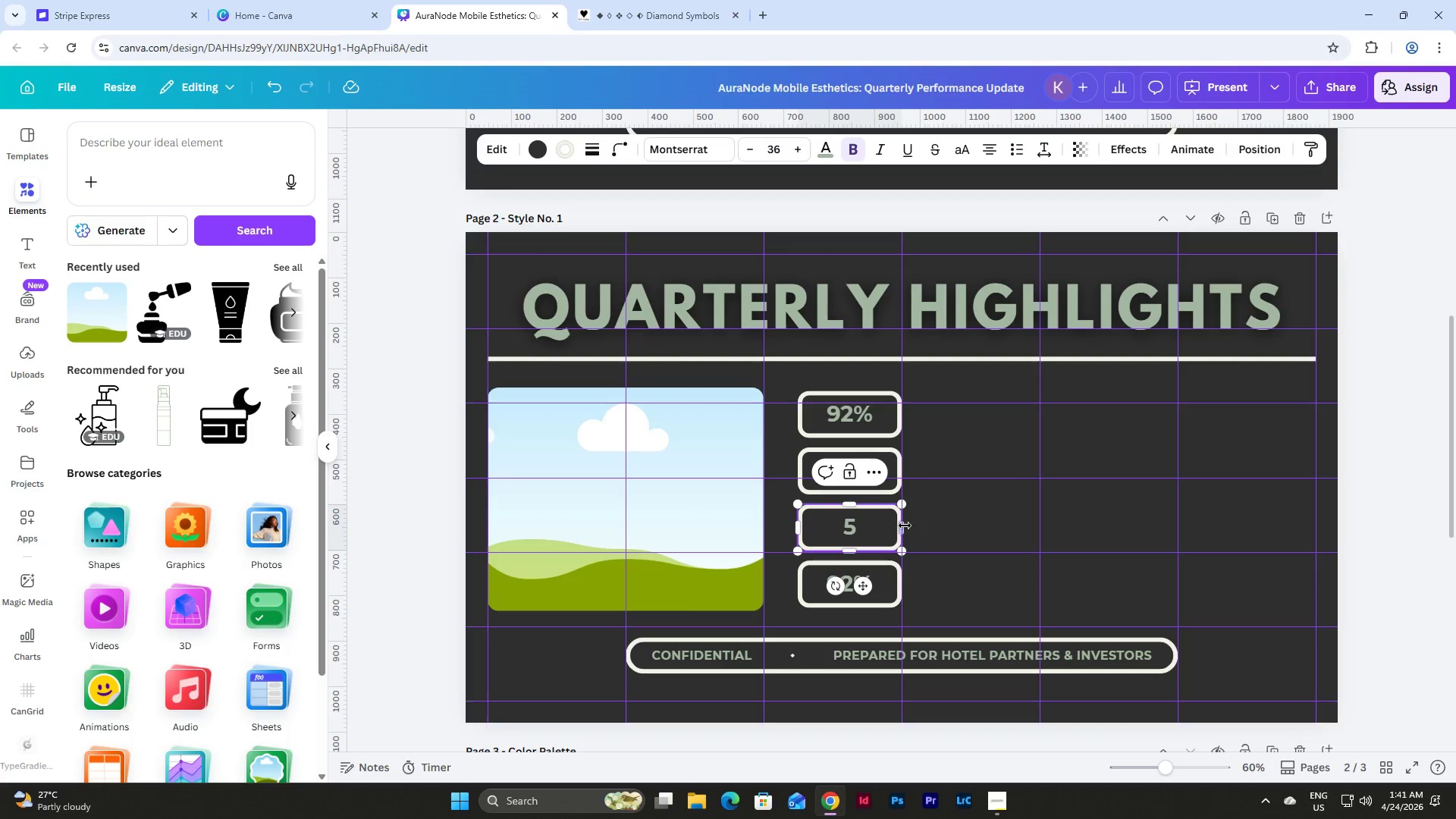 
left_click([962, 525])
 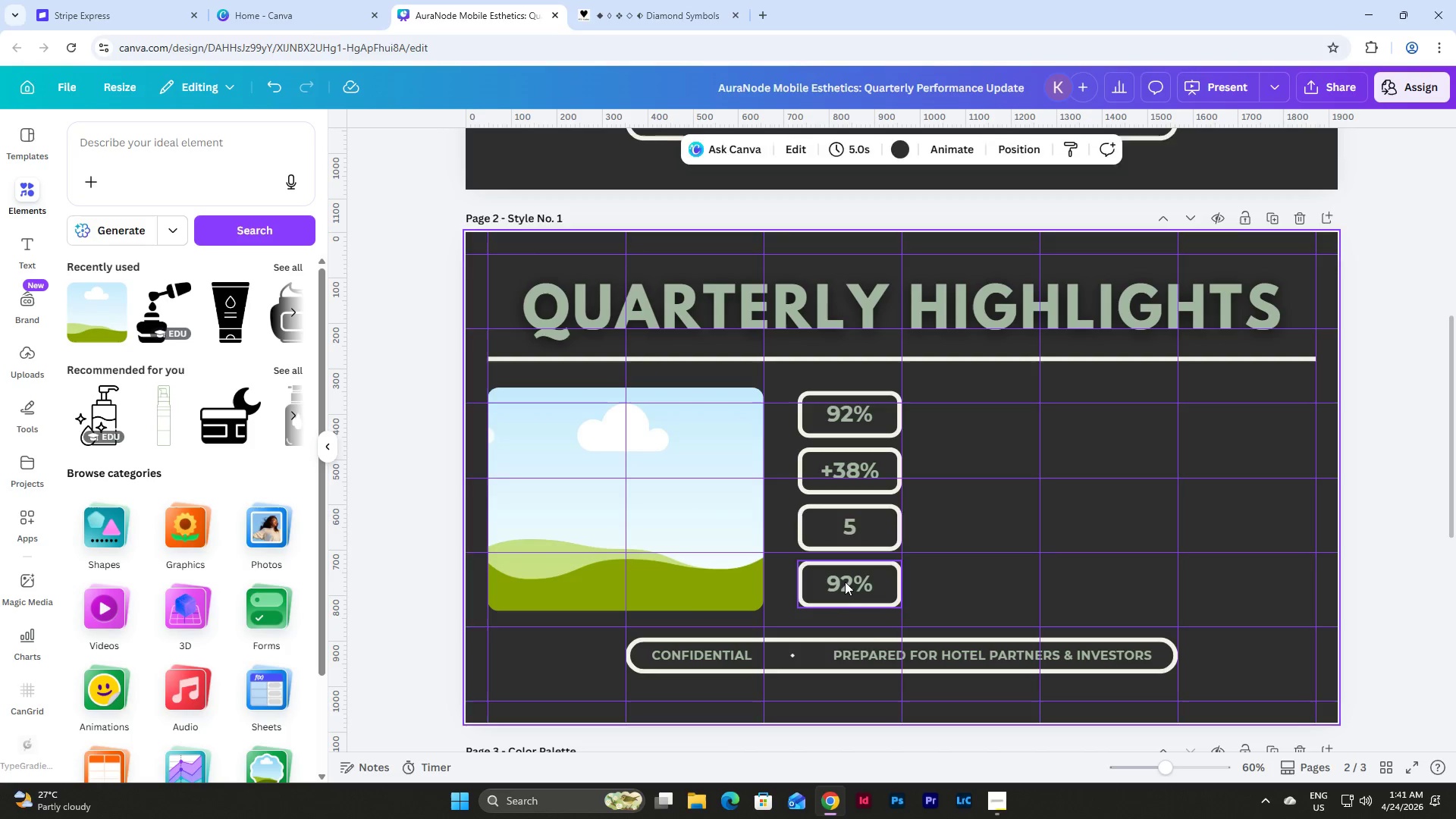 
double_click([845, 582])
 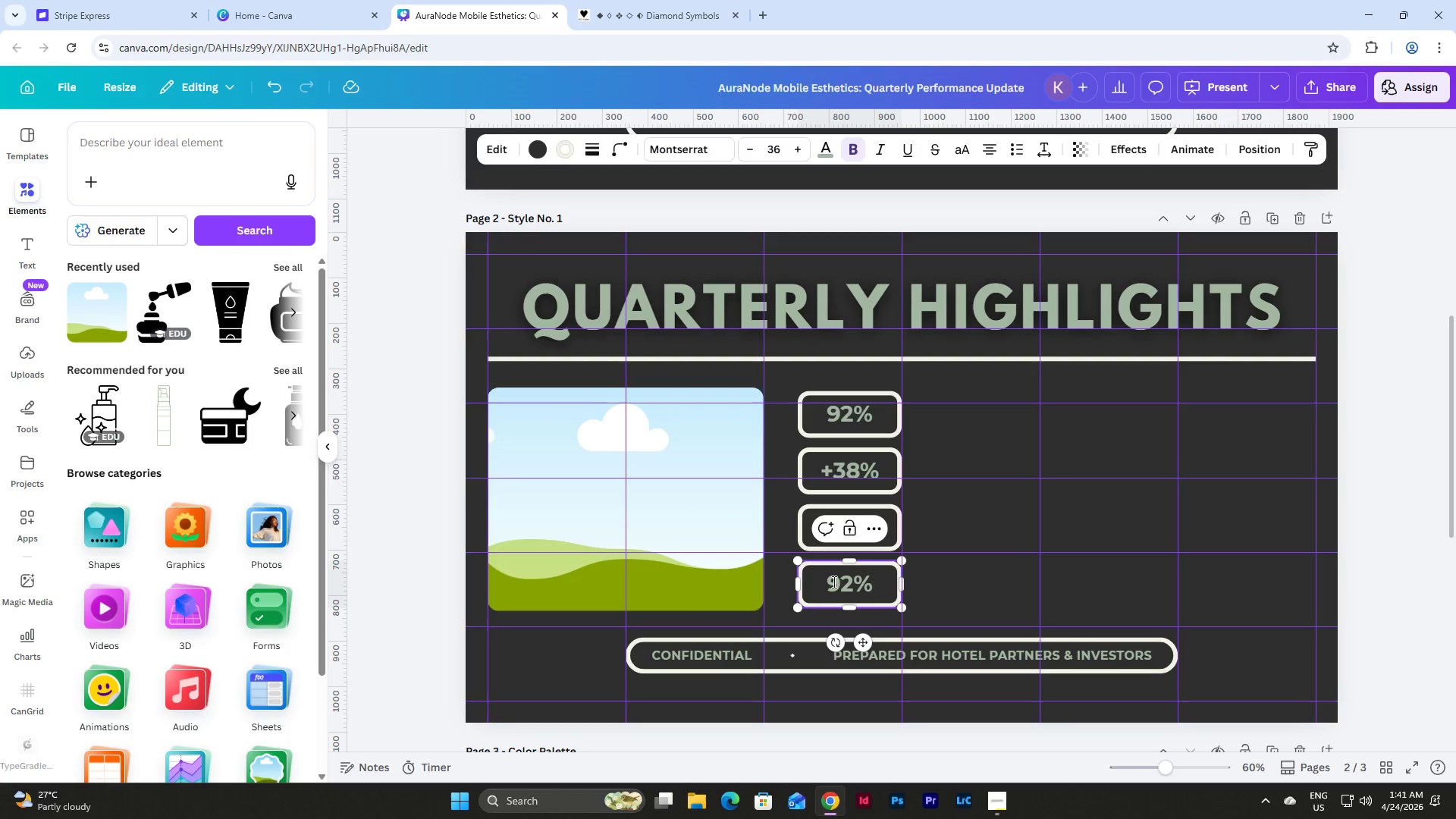 
left_click_drag(start_coordinate=[832, 582], to_coordinate=[879, 583])
 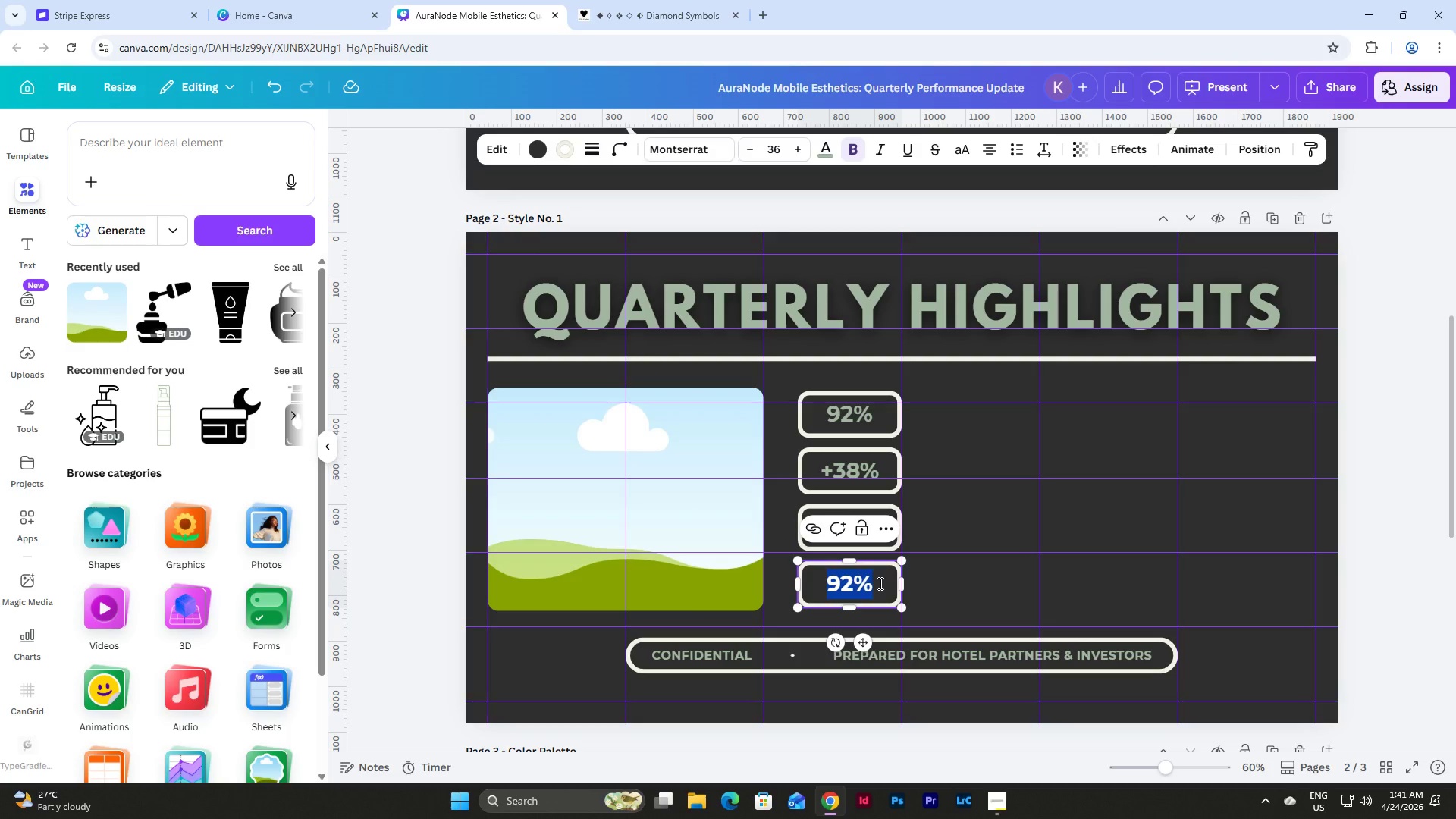 
key(Numpad1)
 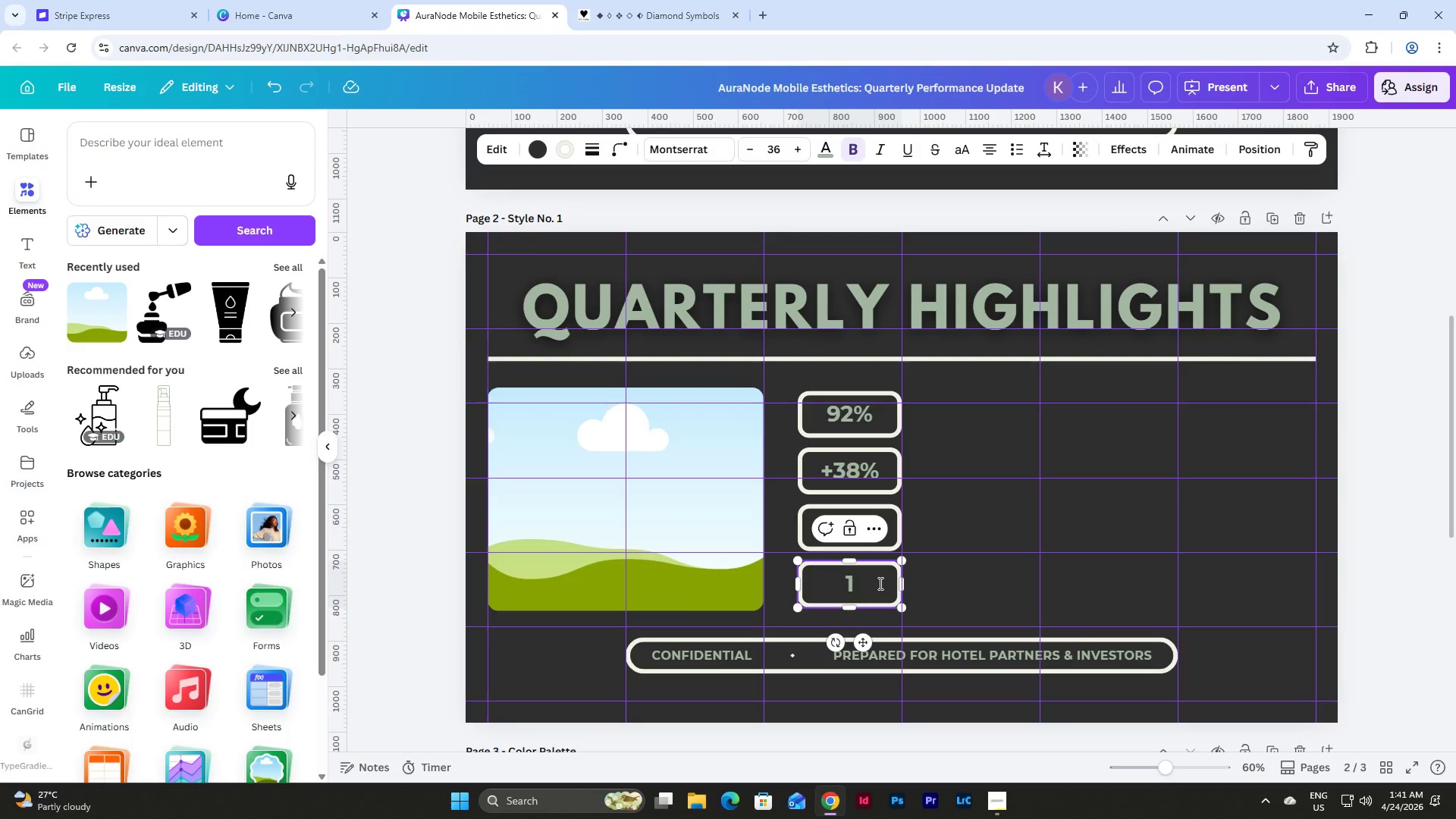 
key(Comma)
 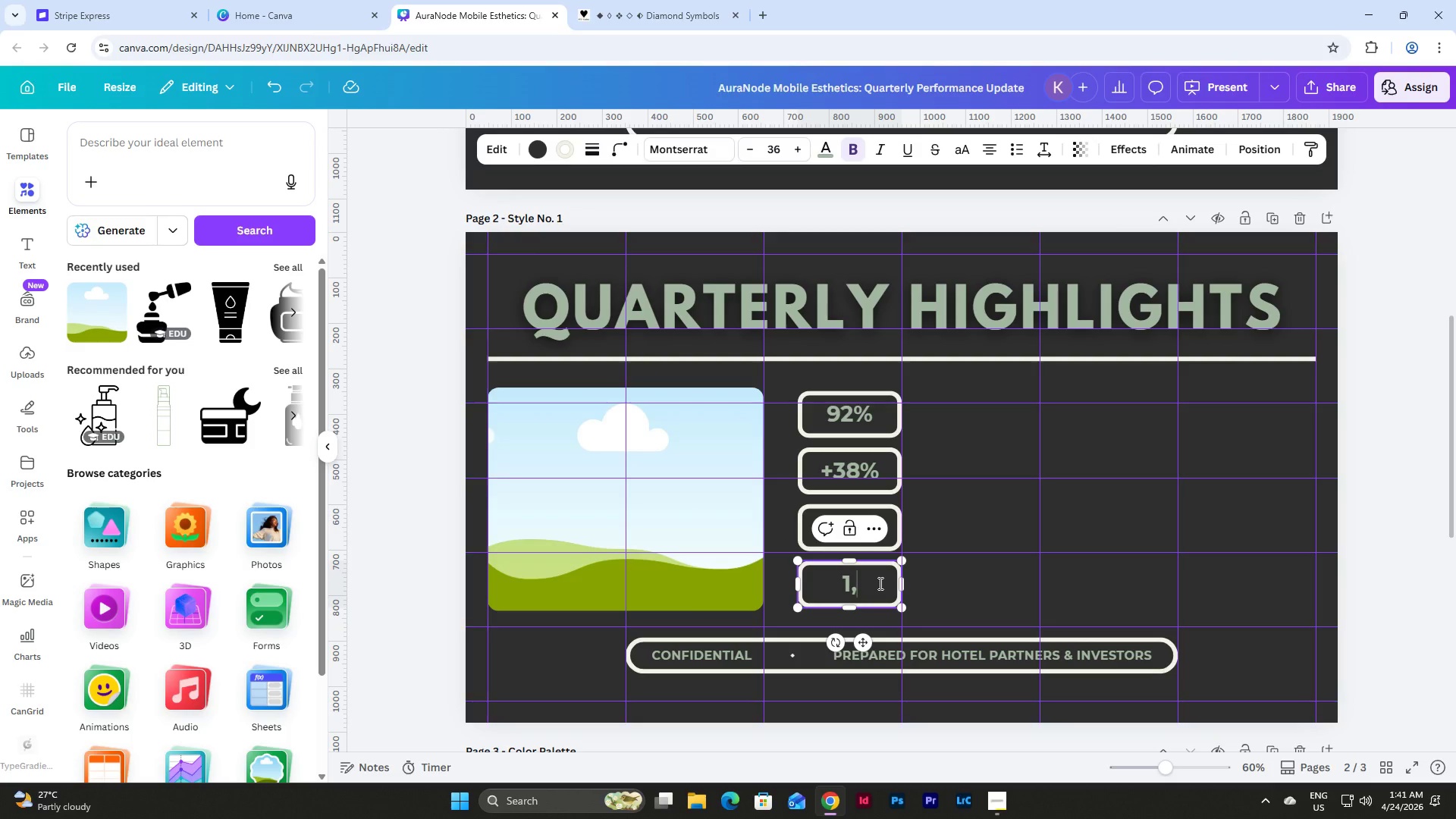 
key(Numpad2)
 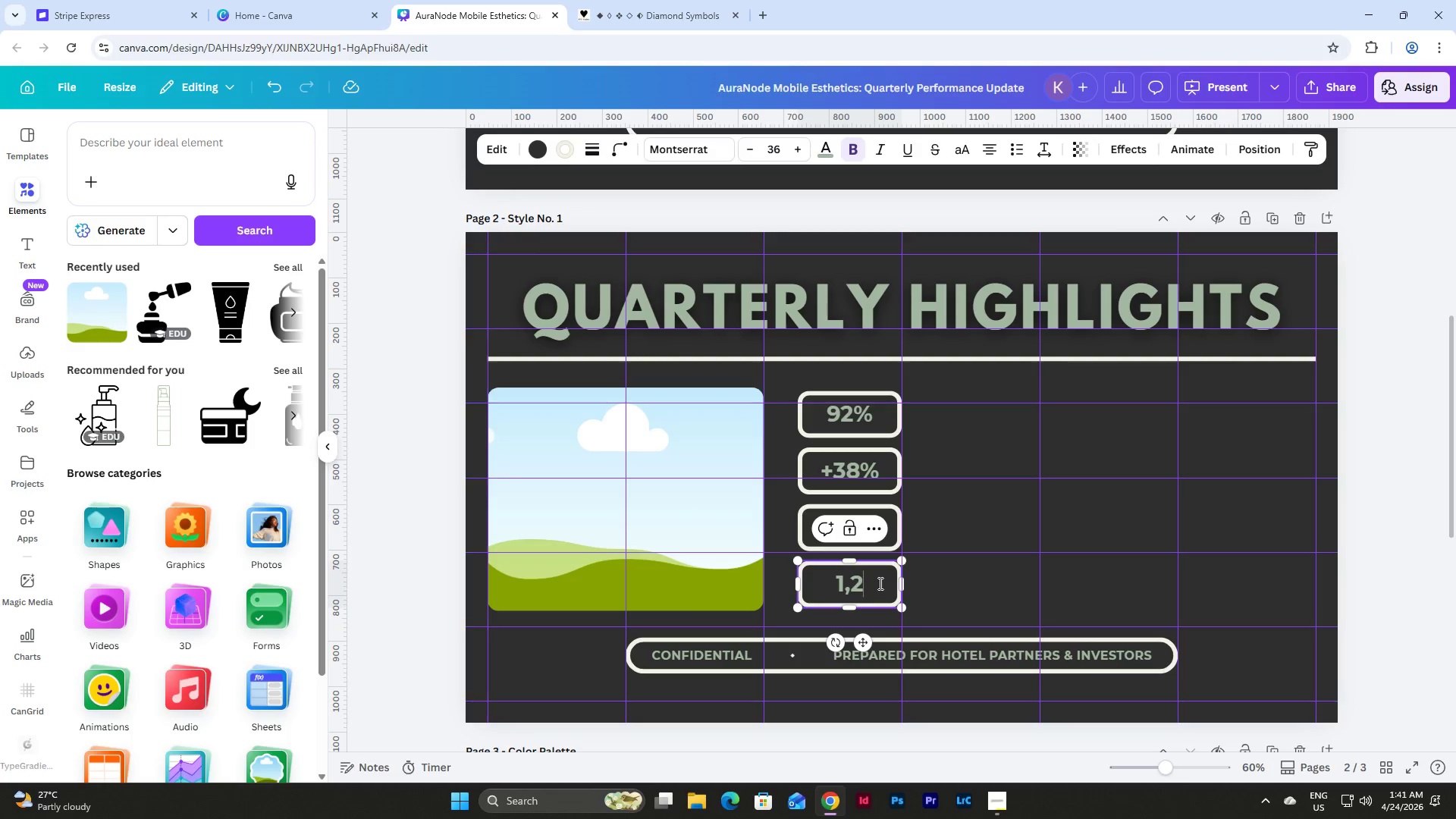 
key(Numpad0)
 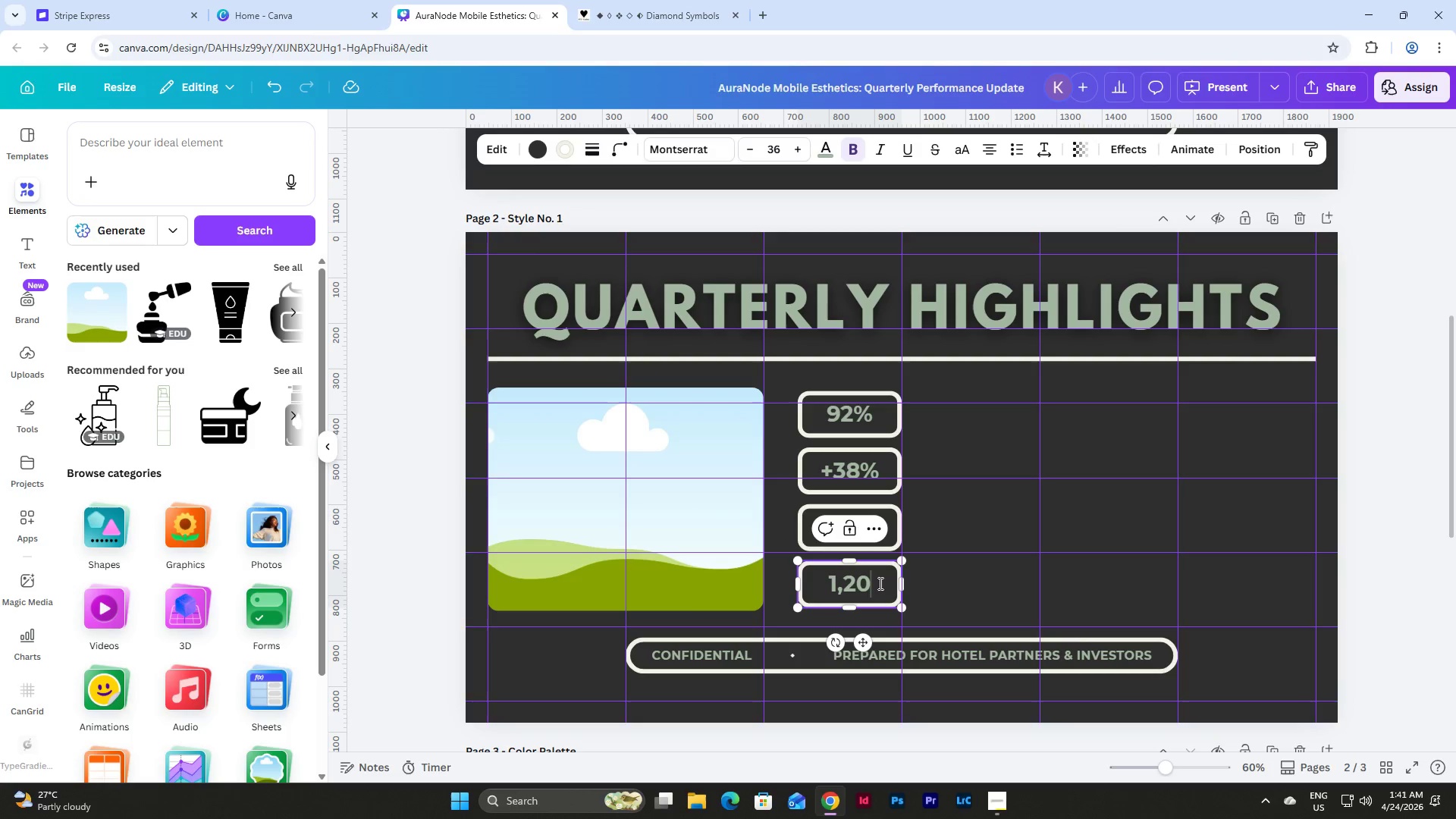 
key(Numpad0)
 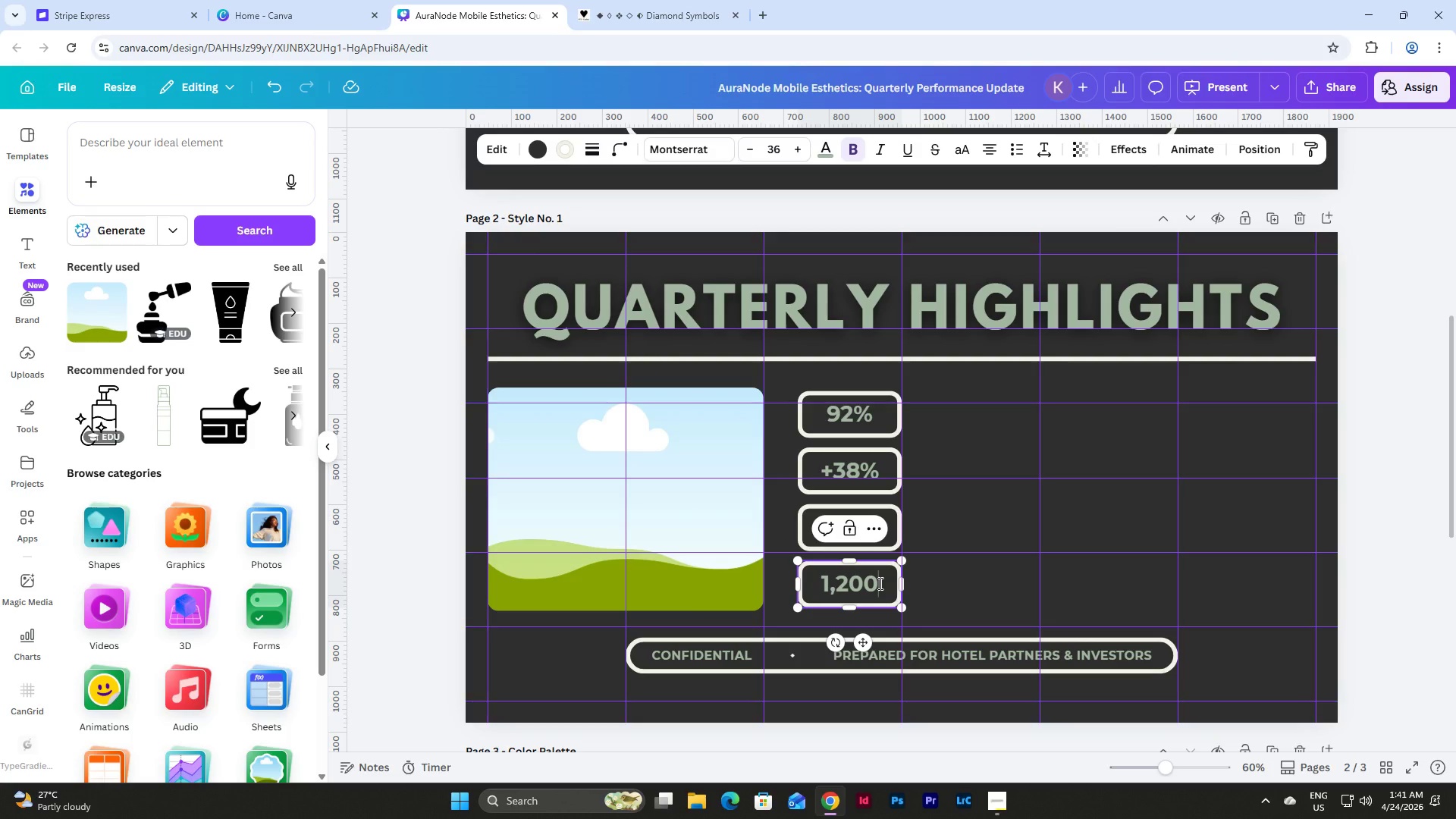 
key(Shift+Equal)
 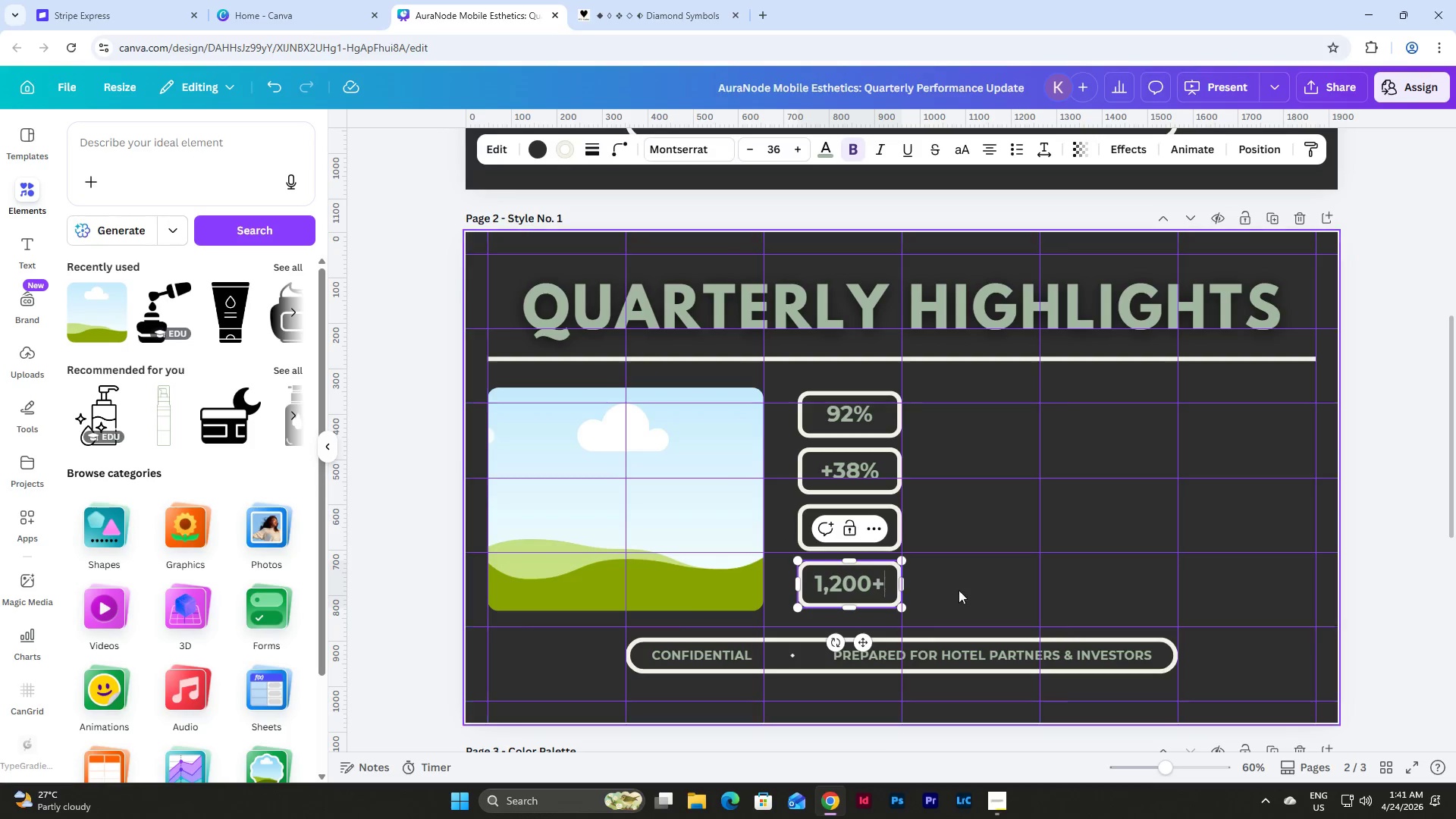 
left_click([984, 594])
 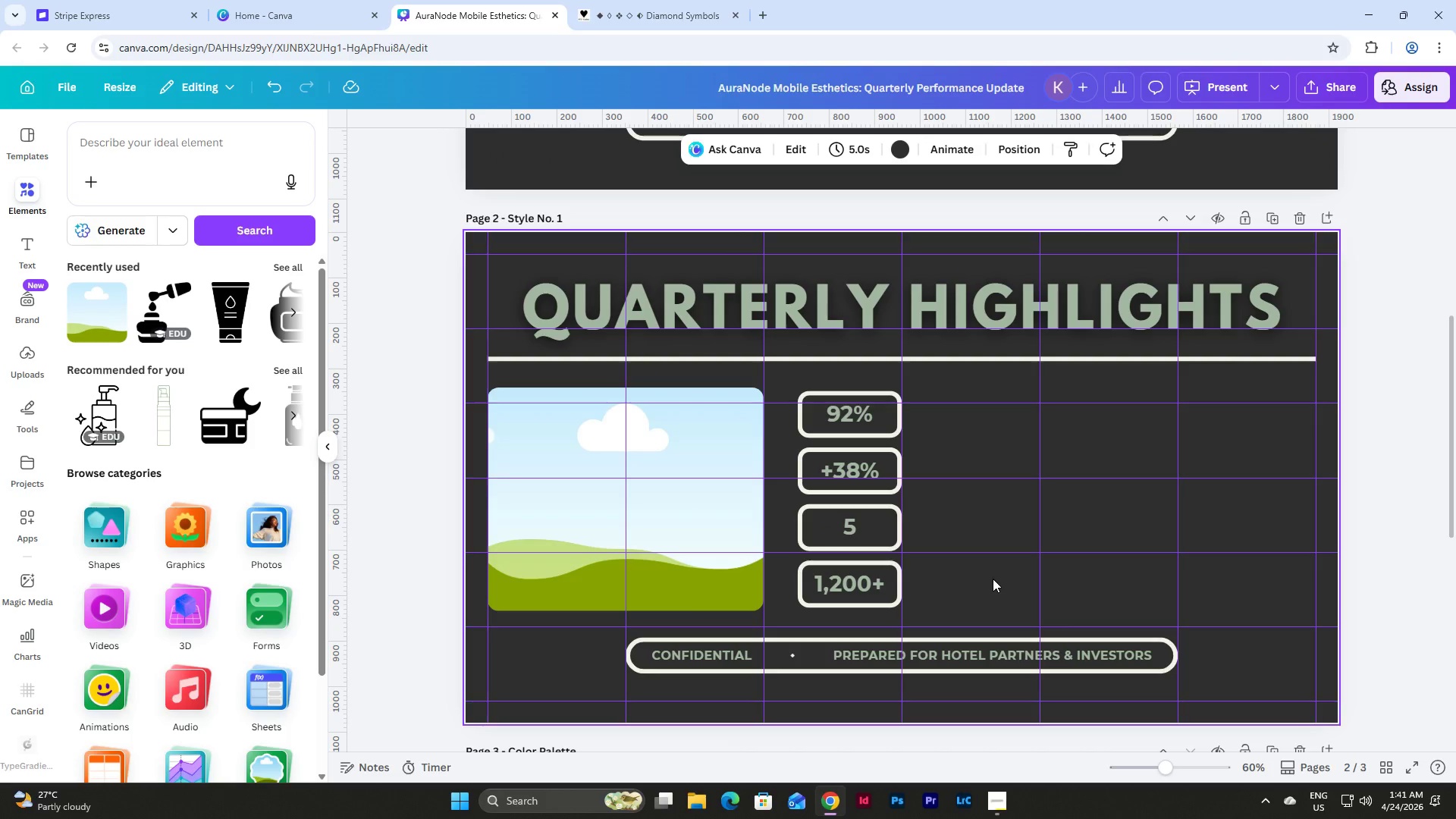 
left_click([1395, 764])
 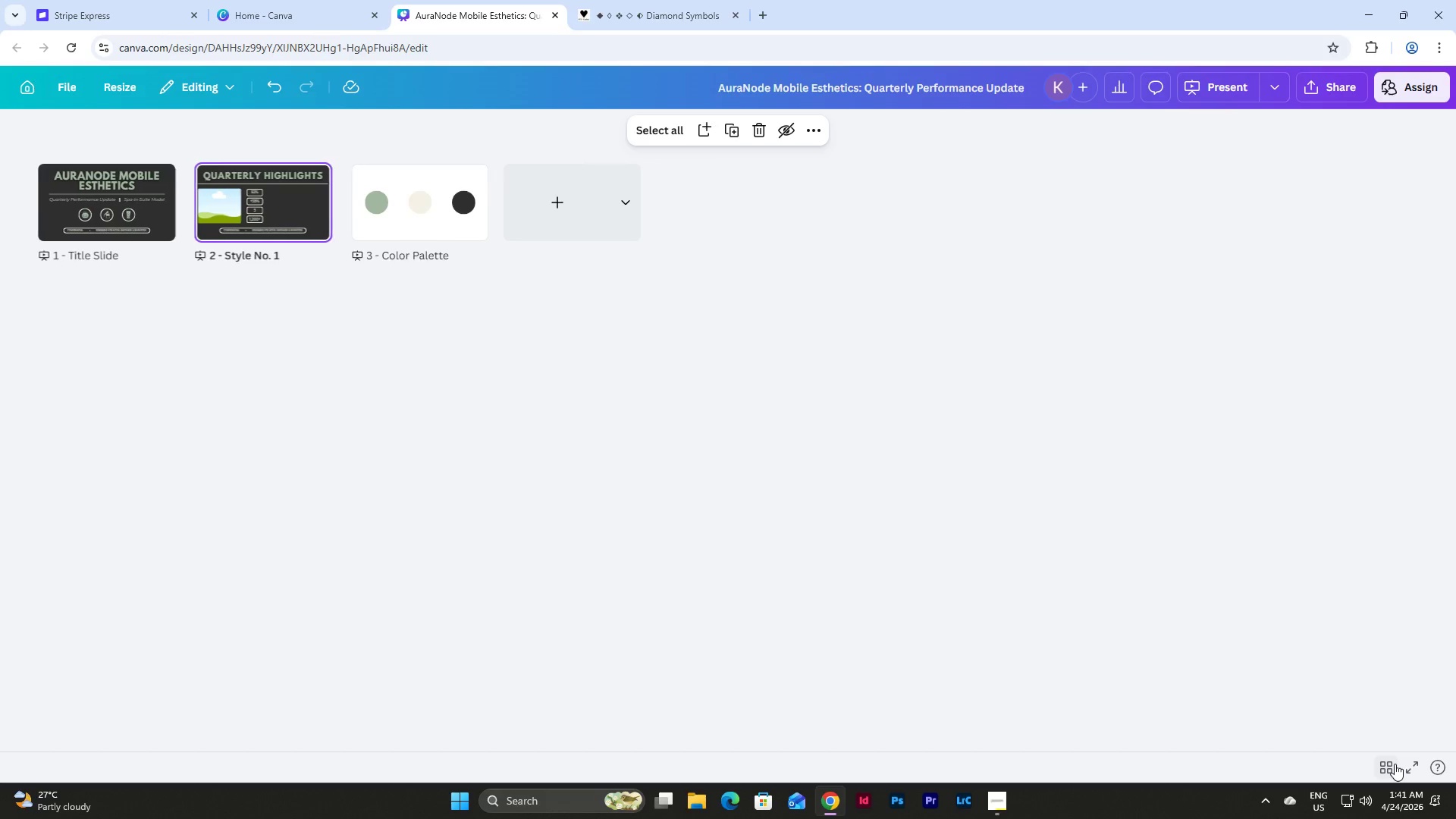 
left_click([1395, 764])
 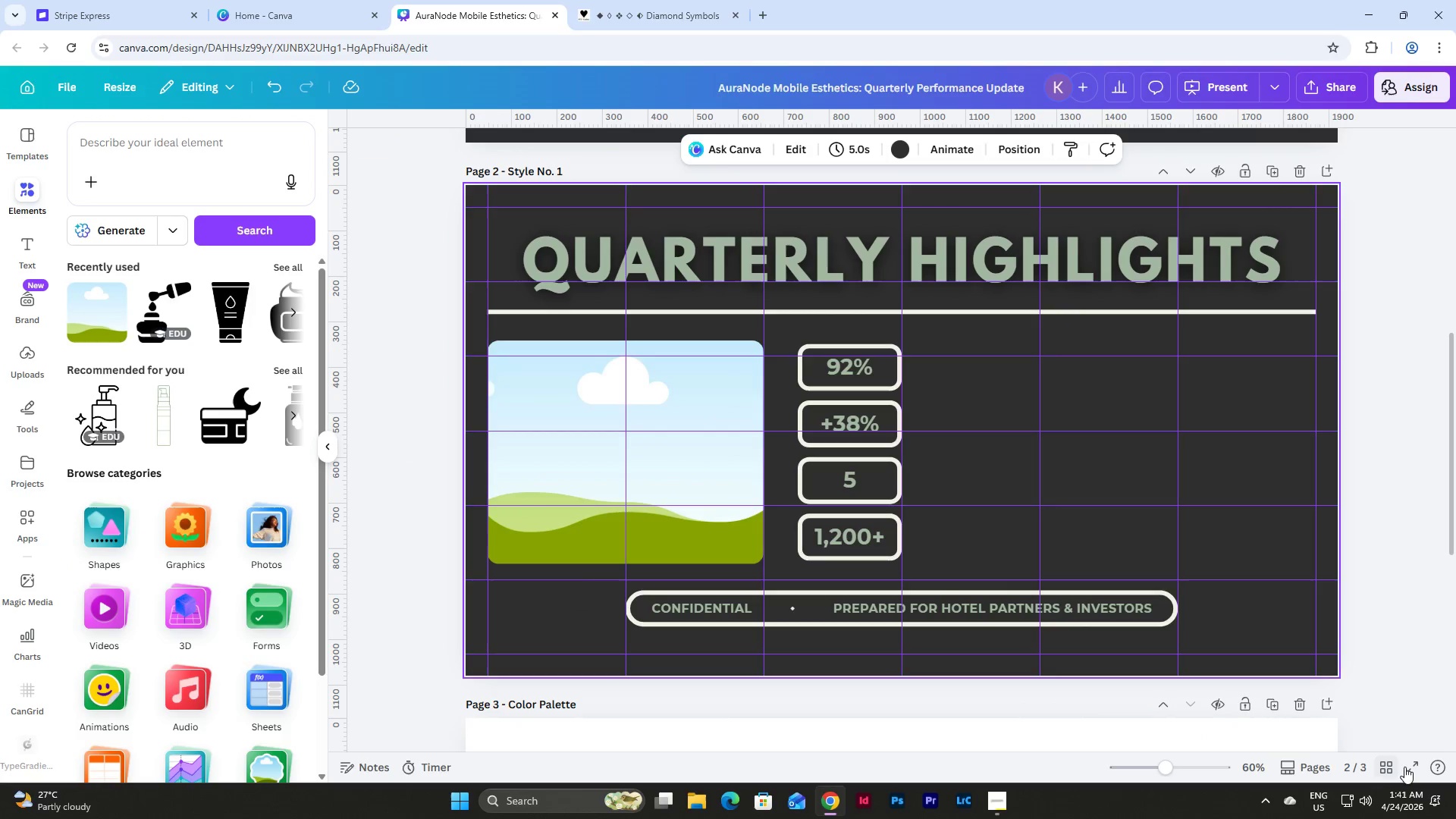 
left_click([1407, 767])
 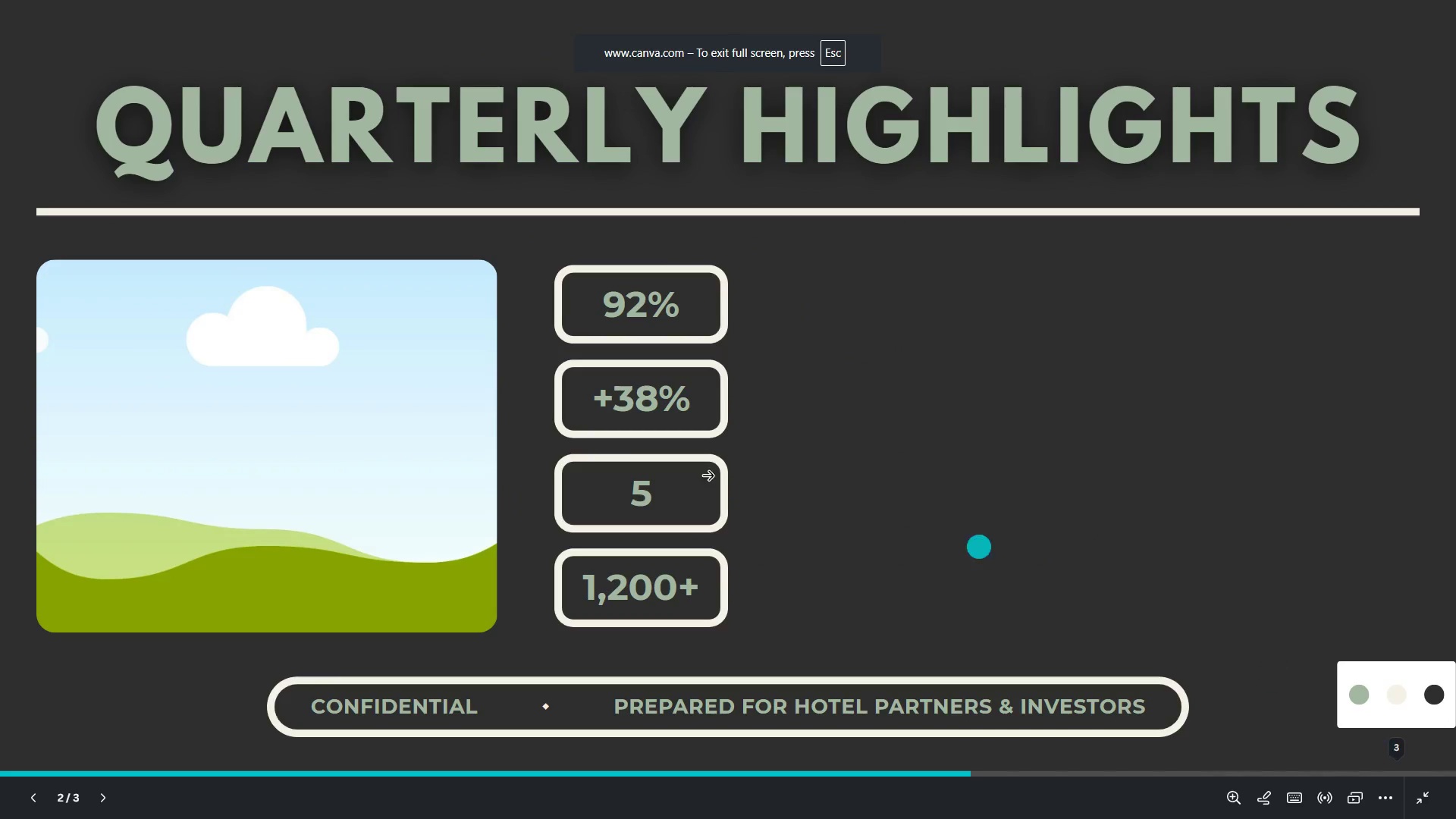 
left_click([0, 403])
 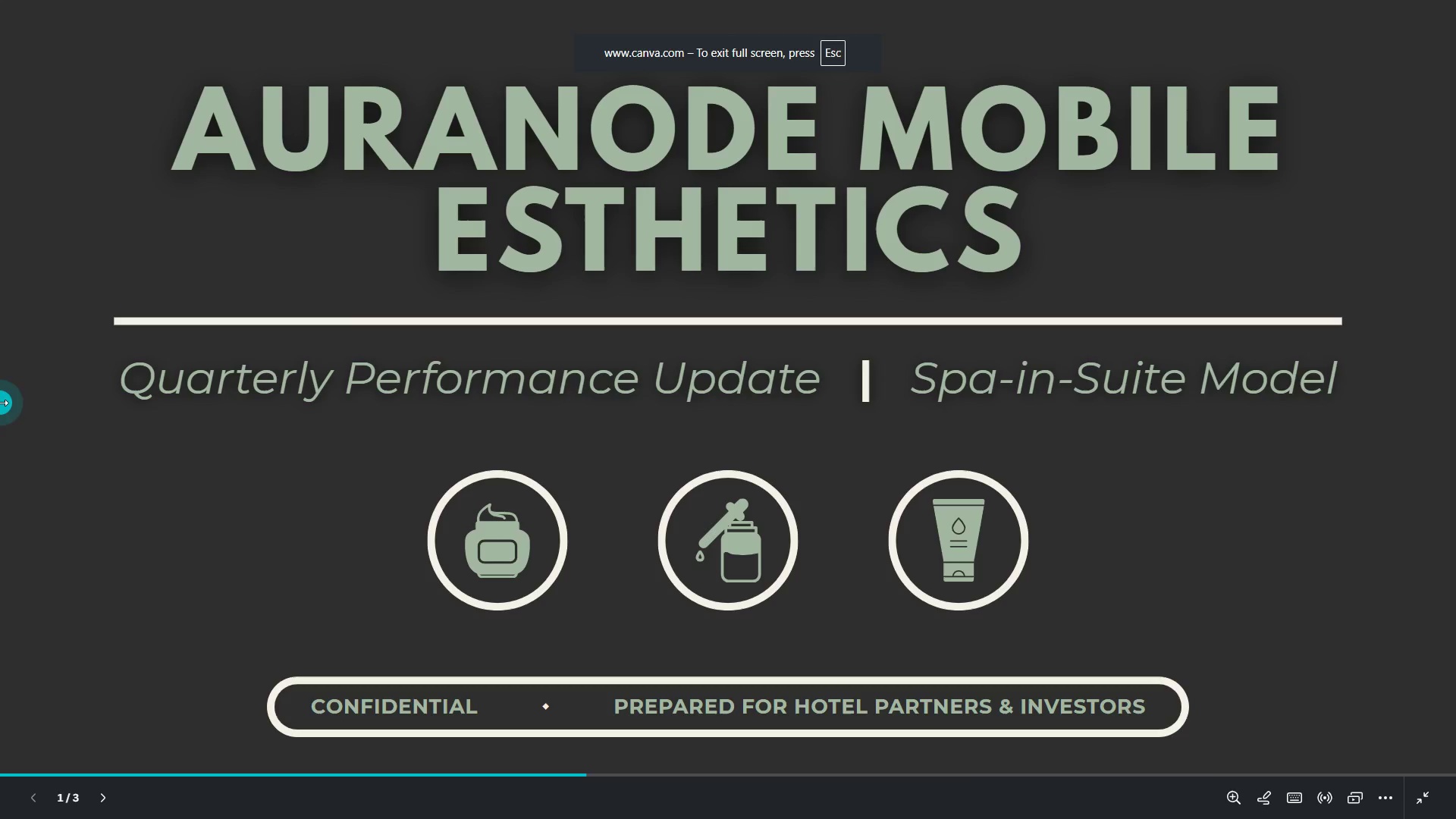 
left_click([0, 403])
 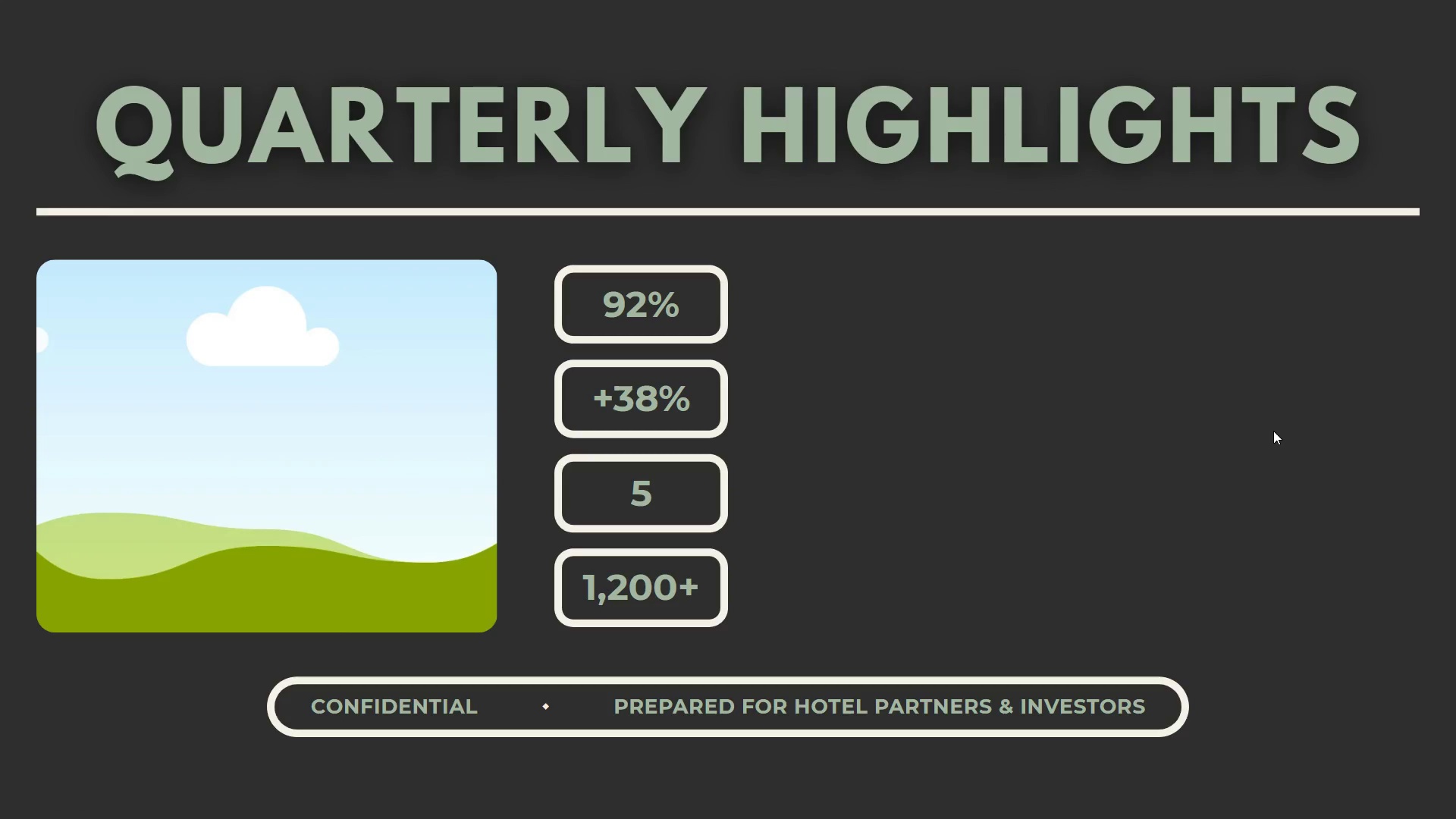 
wait(5.58)
 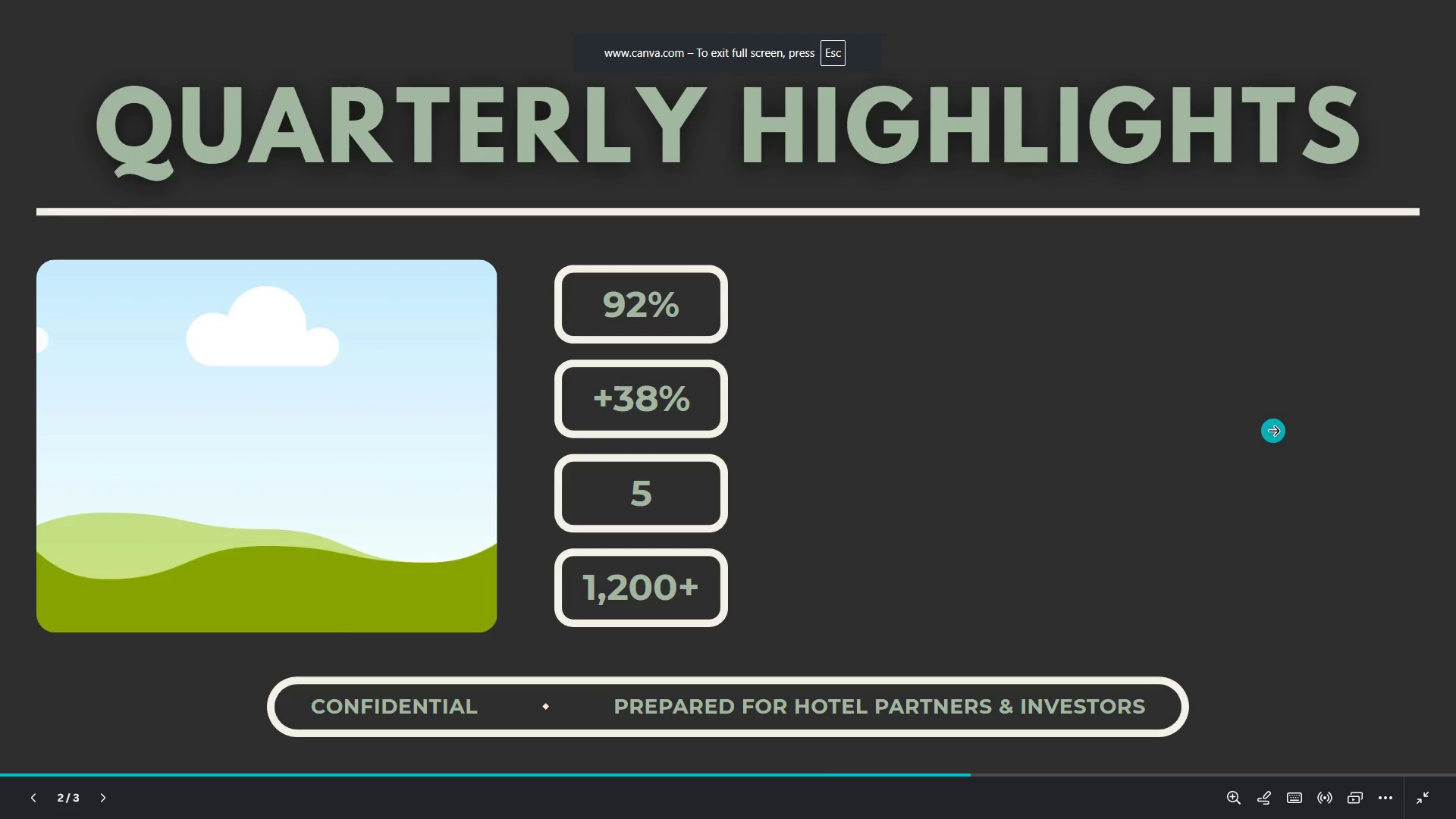 
key(Escape)
 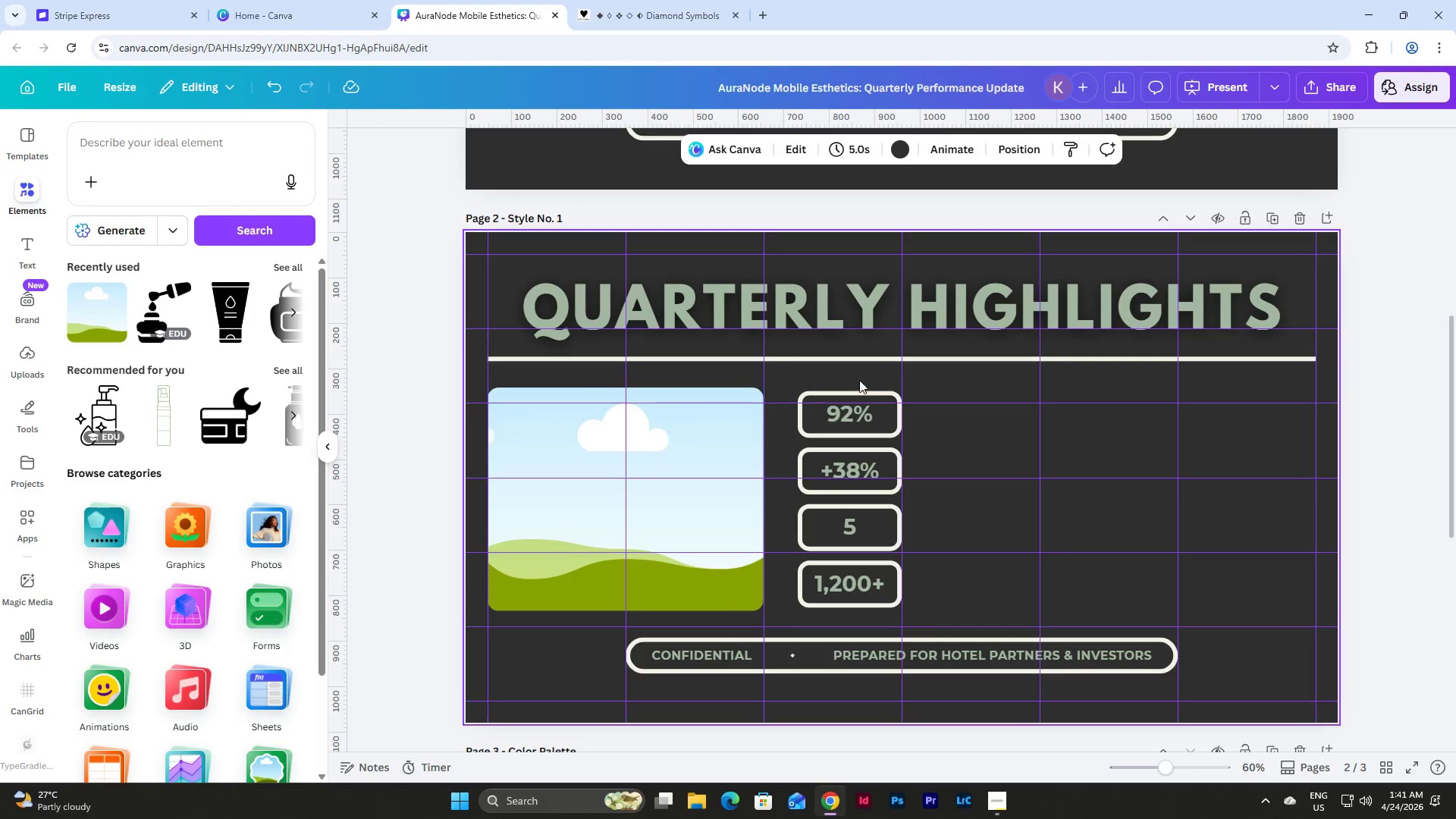 
left_click([1003, 460])
 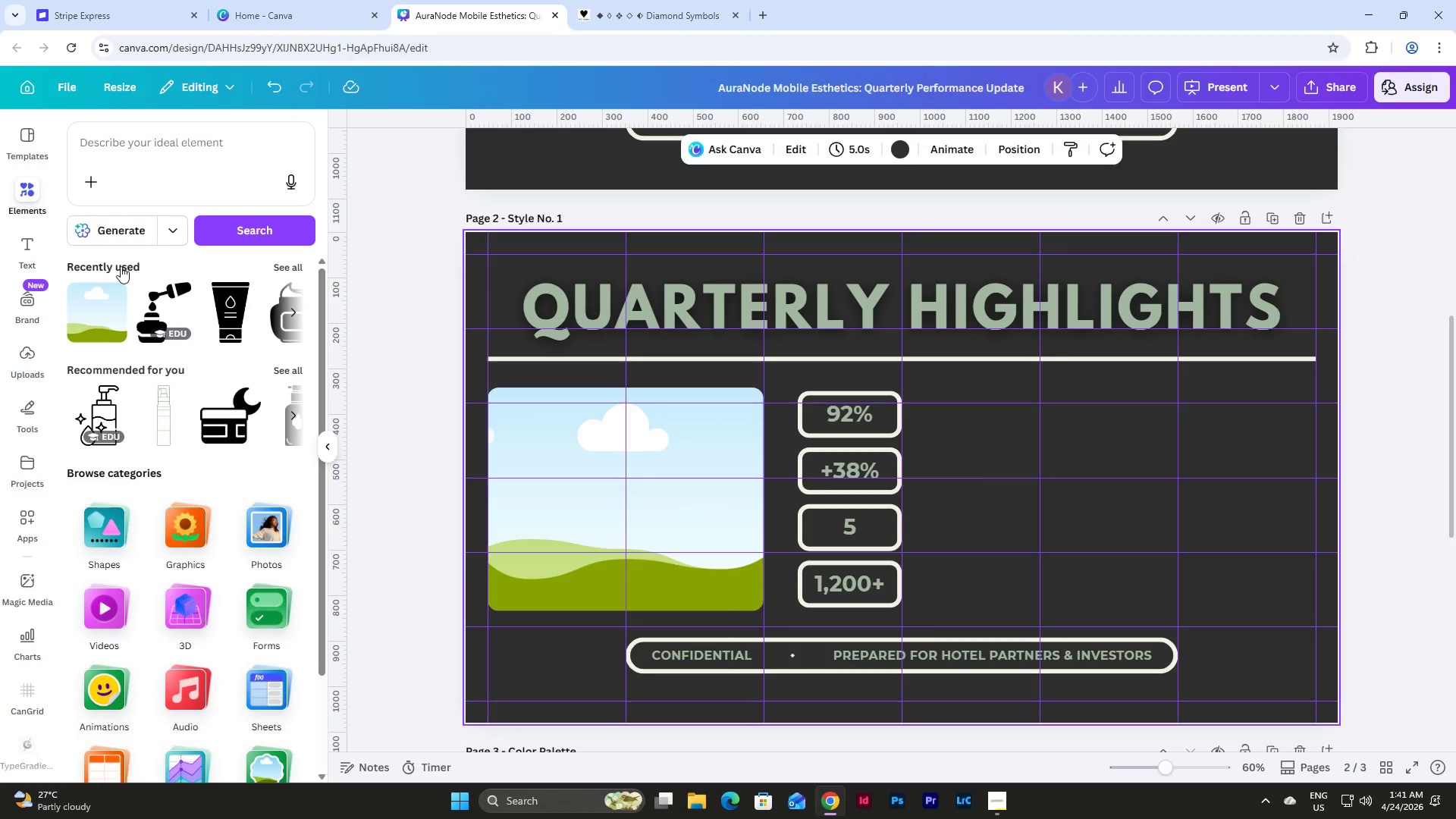 
wait(5.69)
 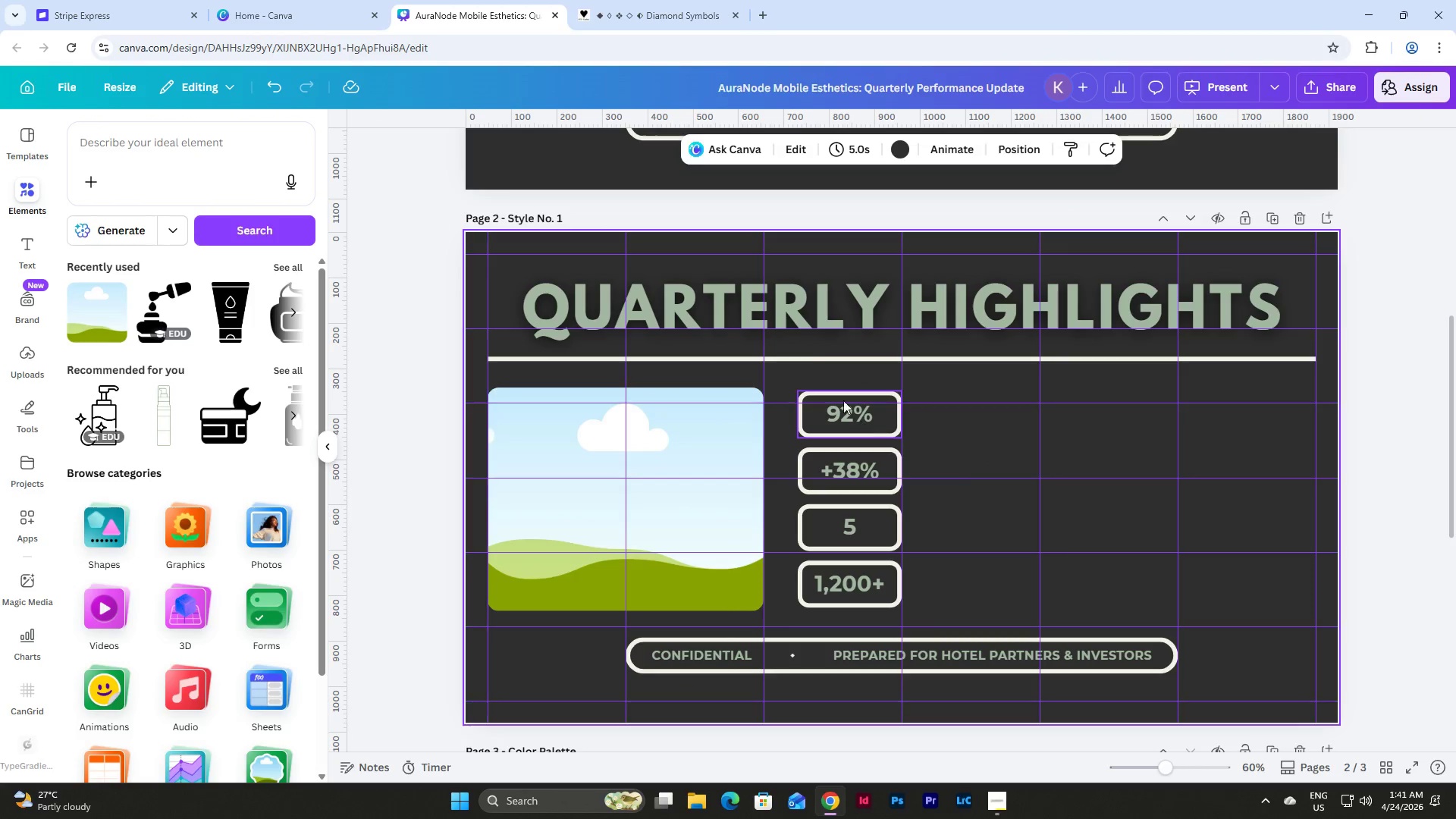 
scroll: coordinate [943, 444], scroll_direction: up, amount: 5.0
 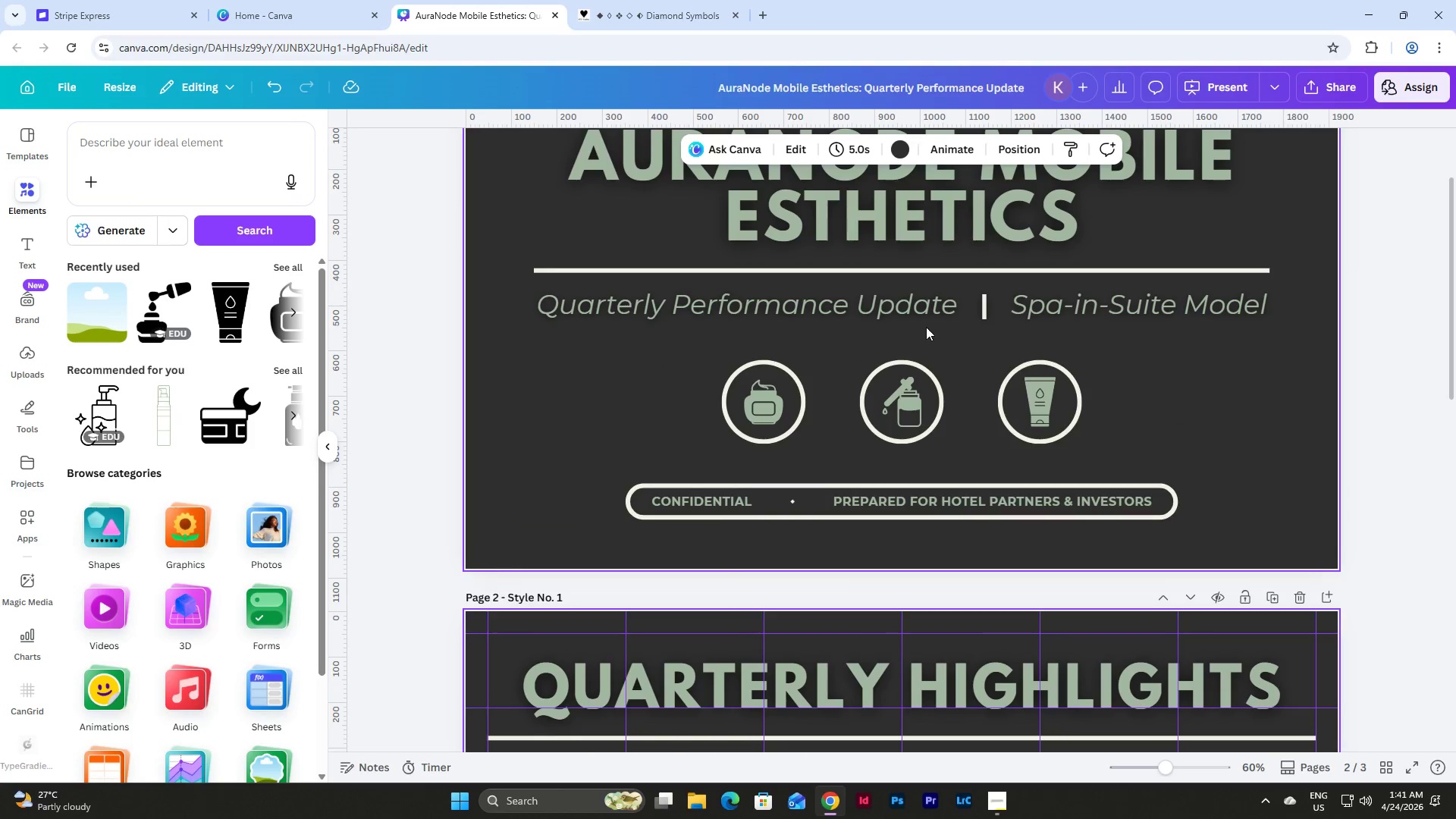 
left_click([930, 303])
 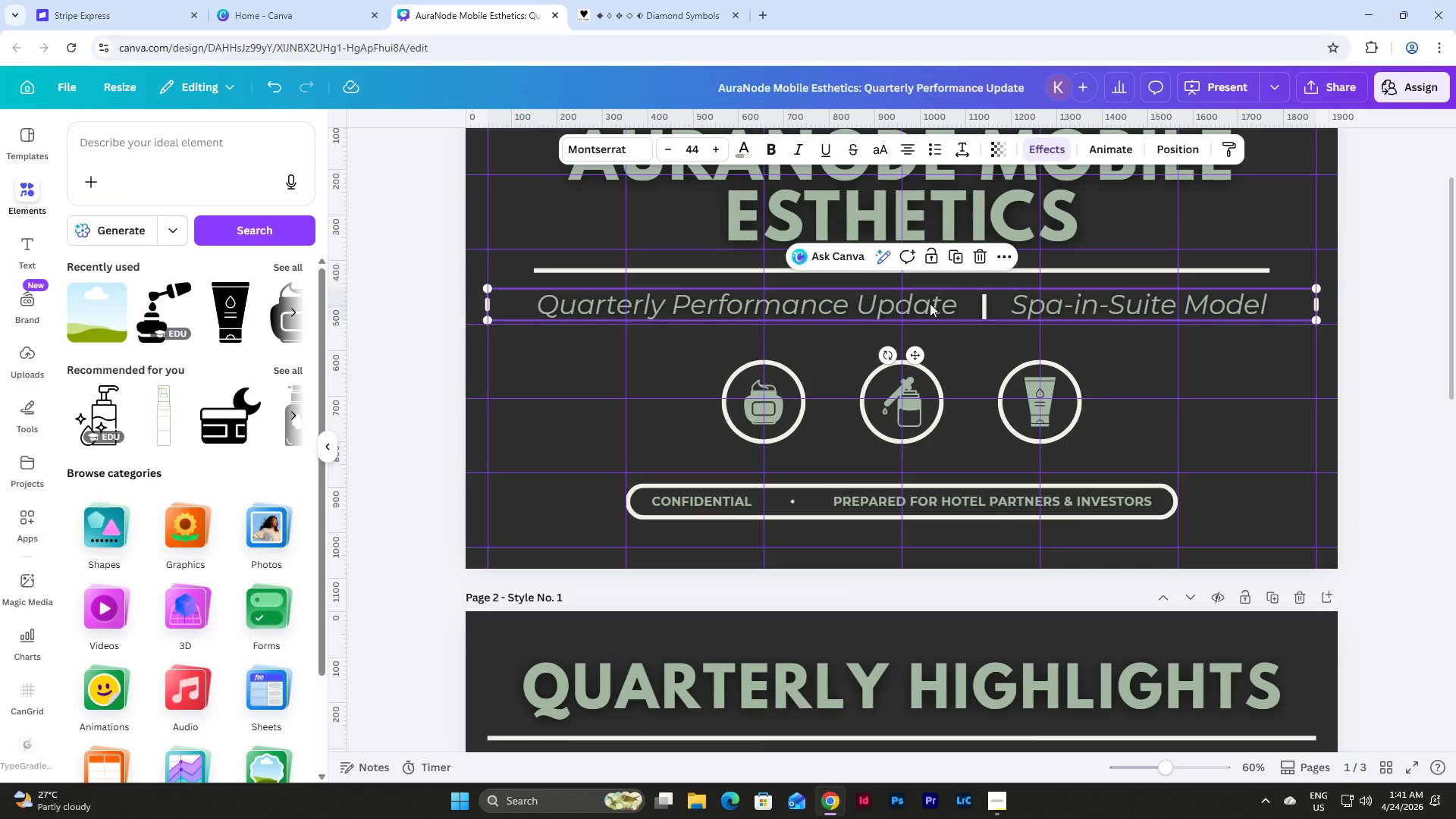 
key(Control+C)
 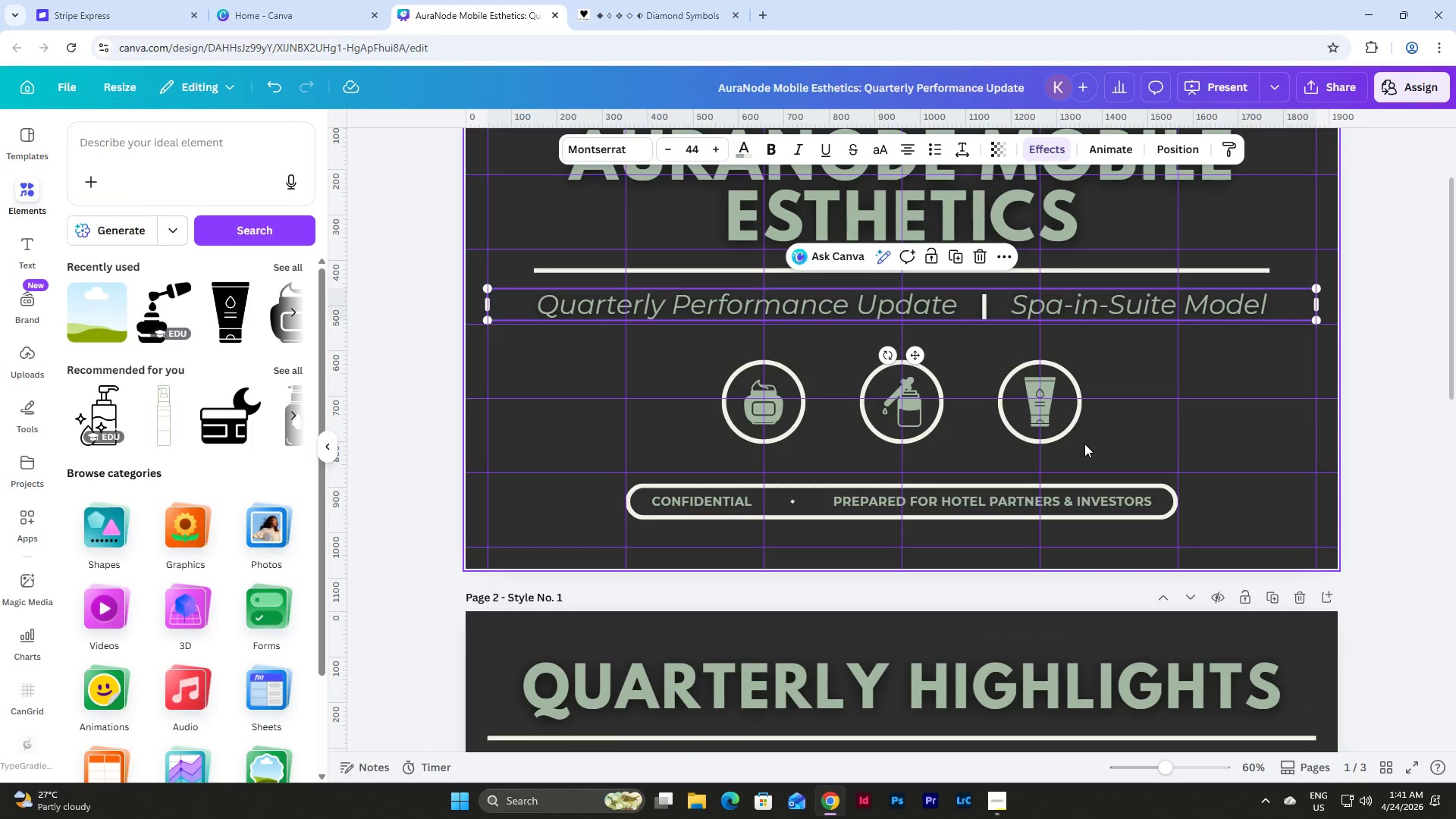 
scroll: coordinate [1085, 445], scroll_direction: down, amount: 4.0
 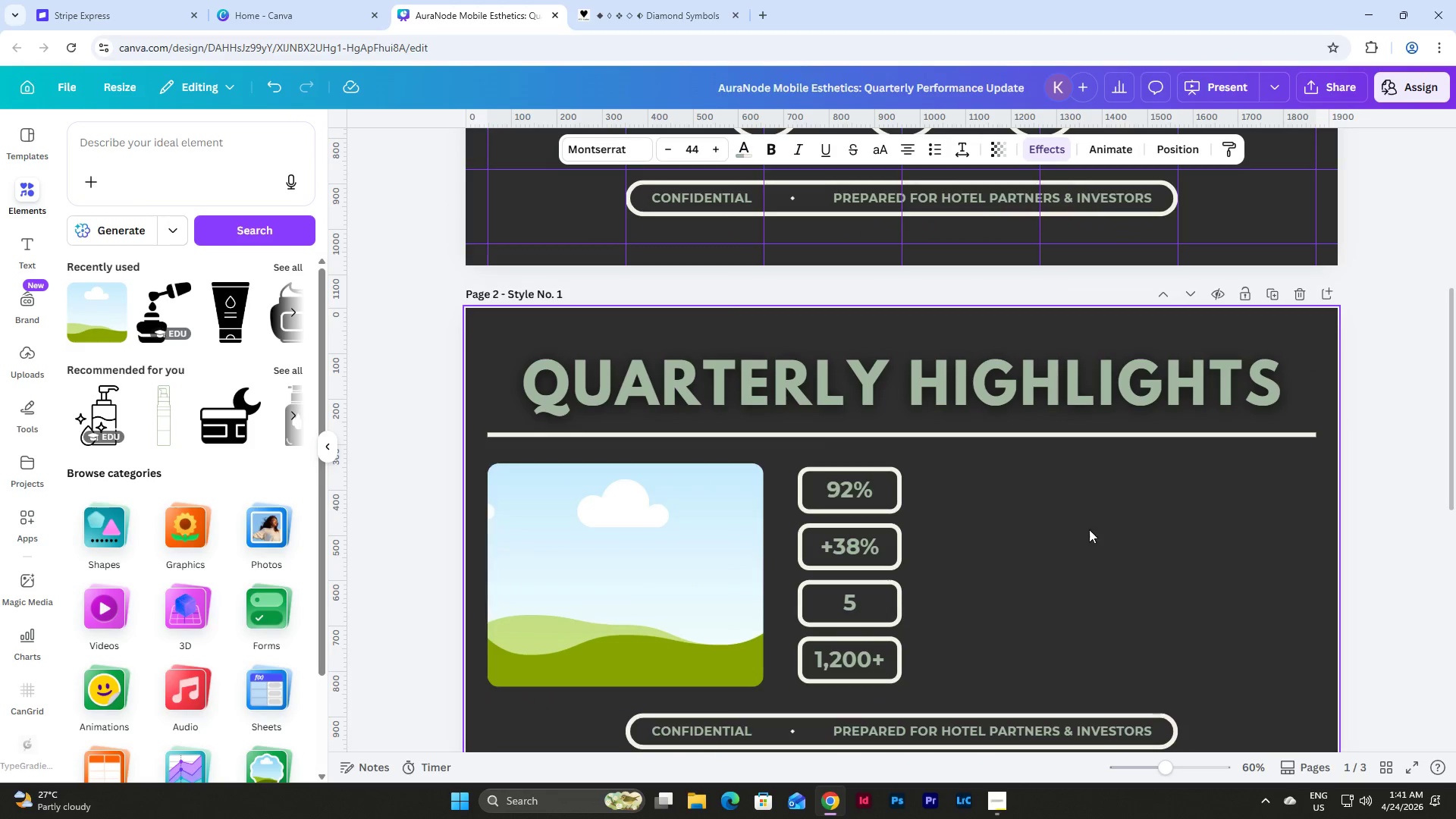 
left_click([1091, 507])
 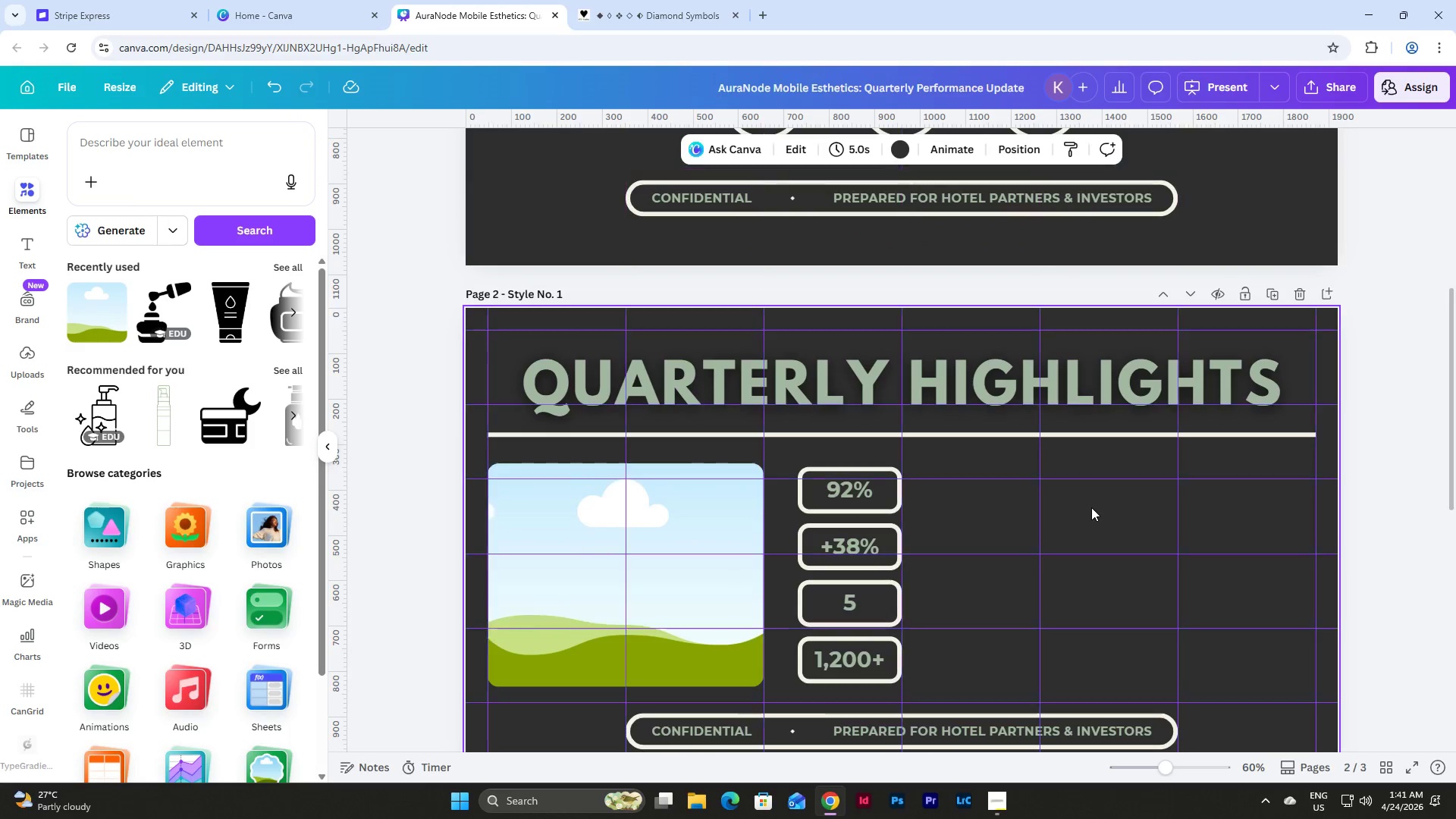 
key(Control+V)
 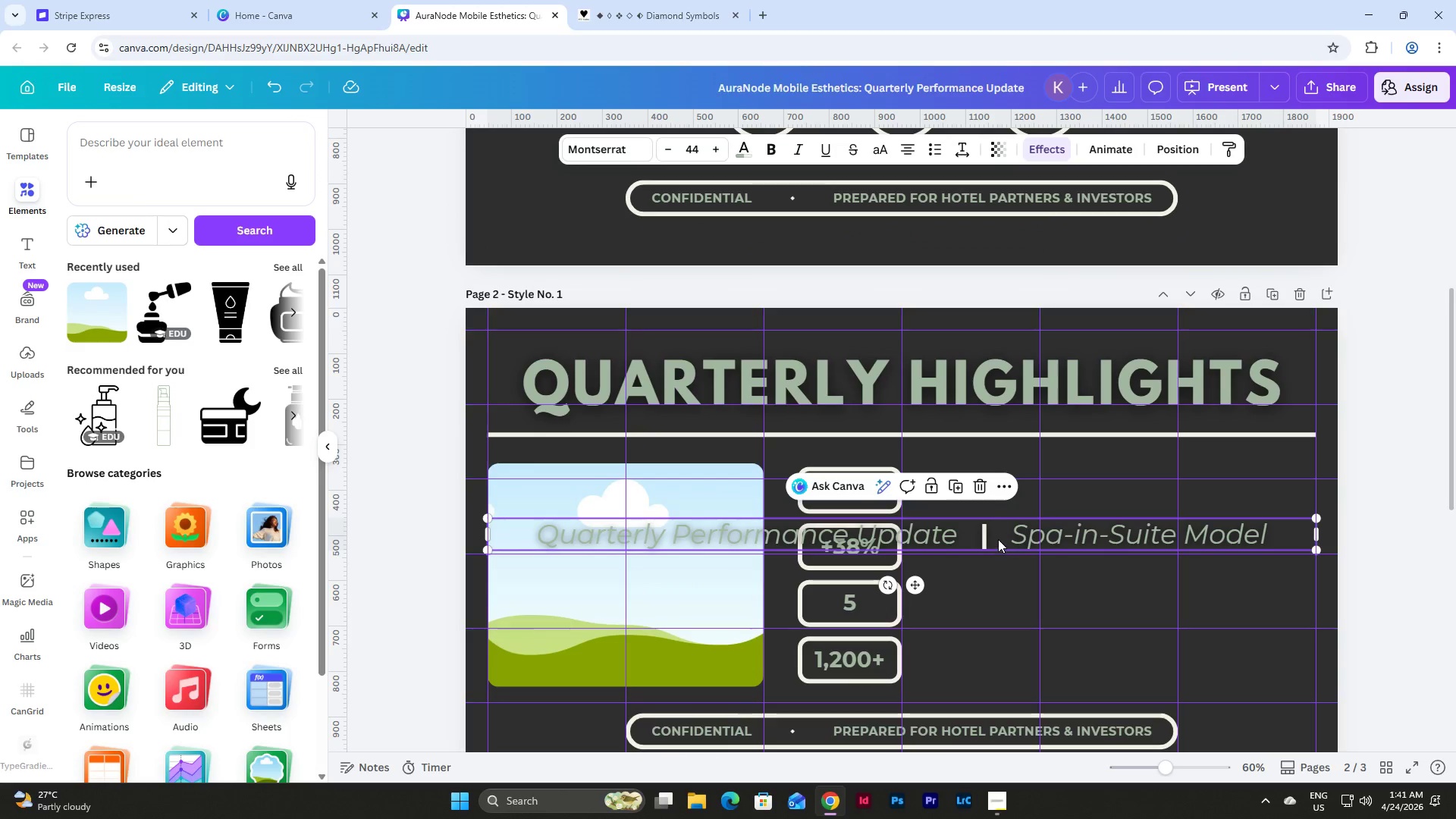 
left_click_drag(start_coordinate=[998, 539], to_coordinate=[1018, 539])
 